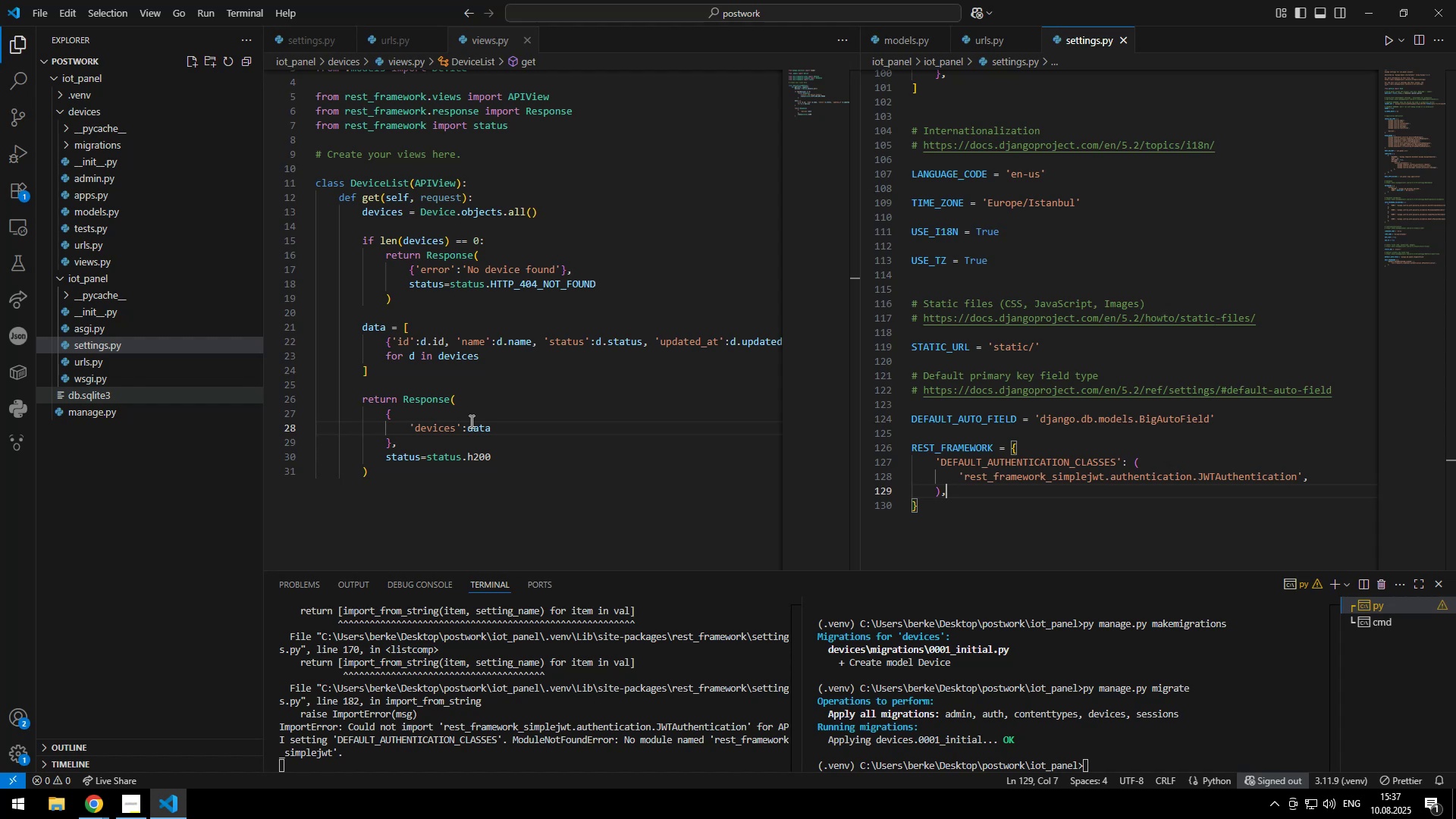 
key(Minus)
 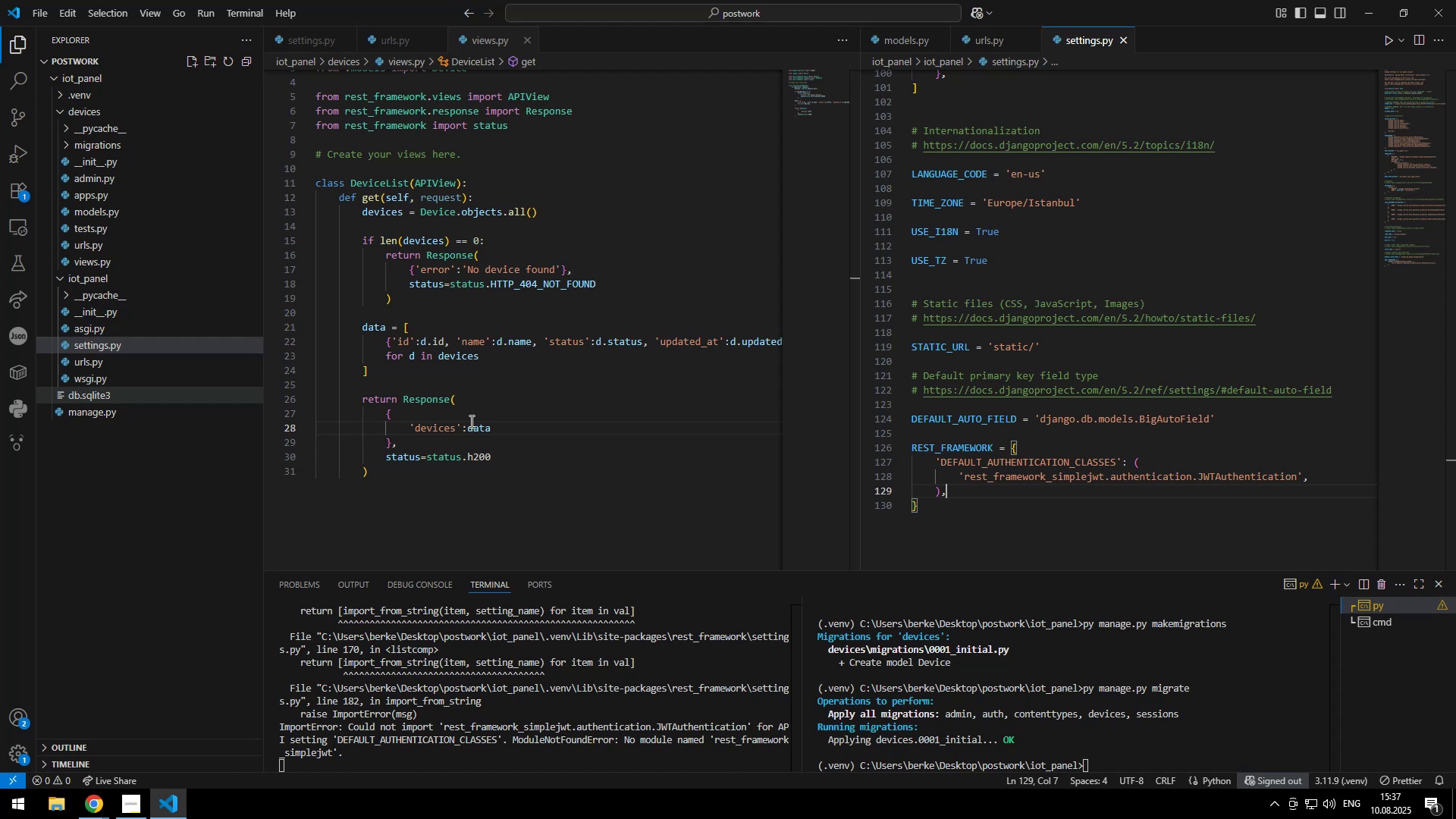 
key(Backspace)
 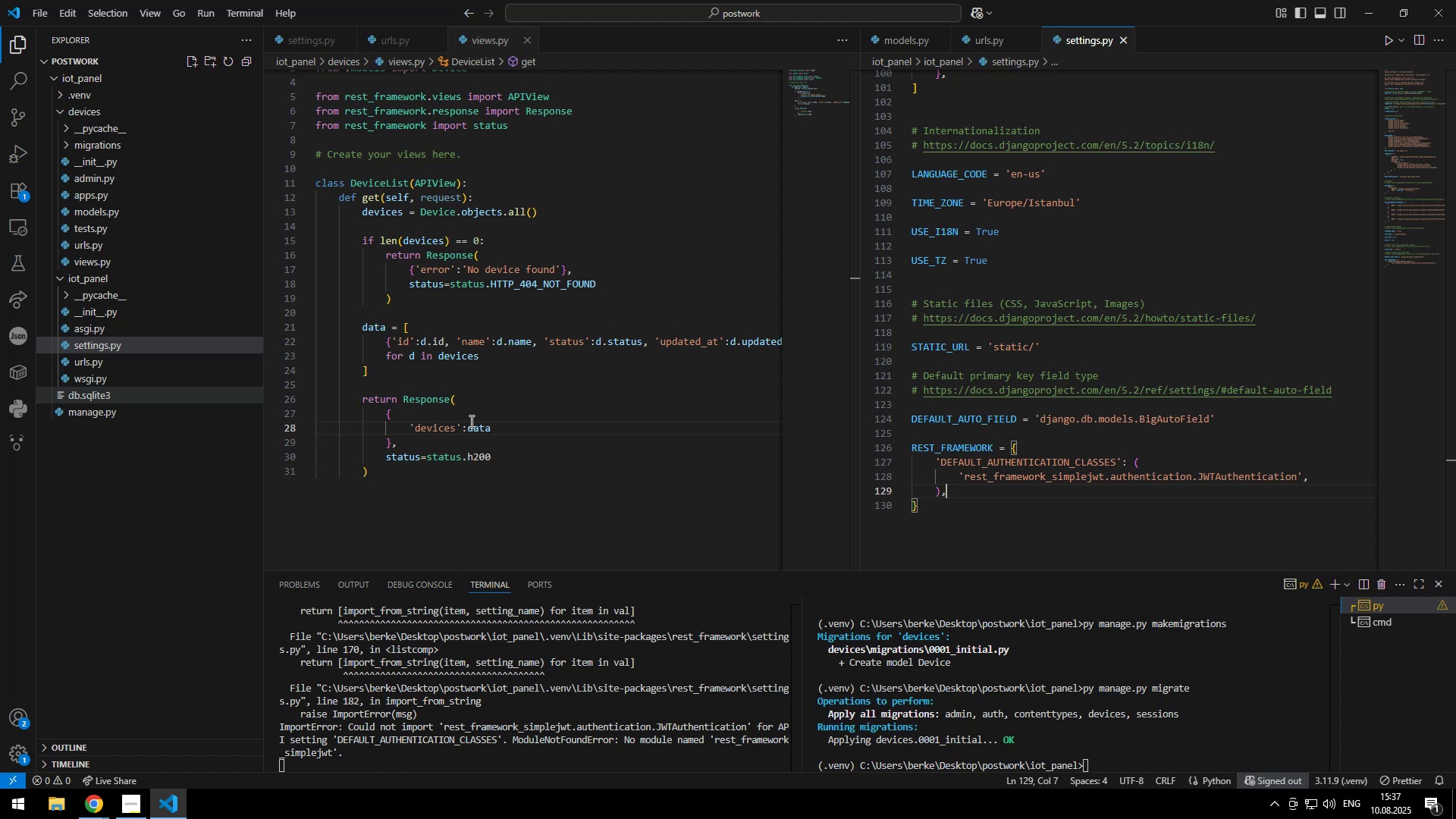 
key(0)
 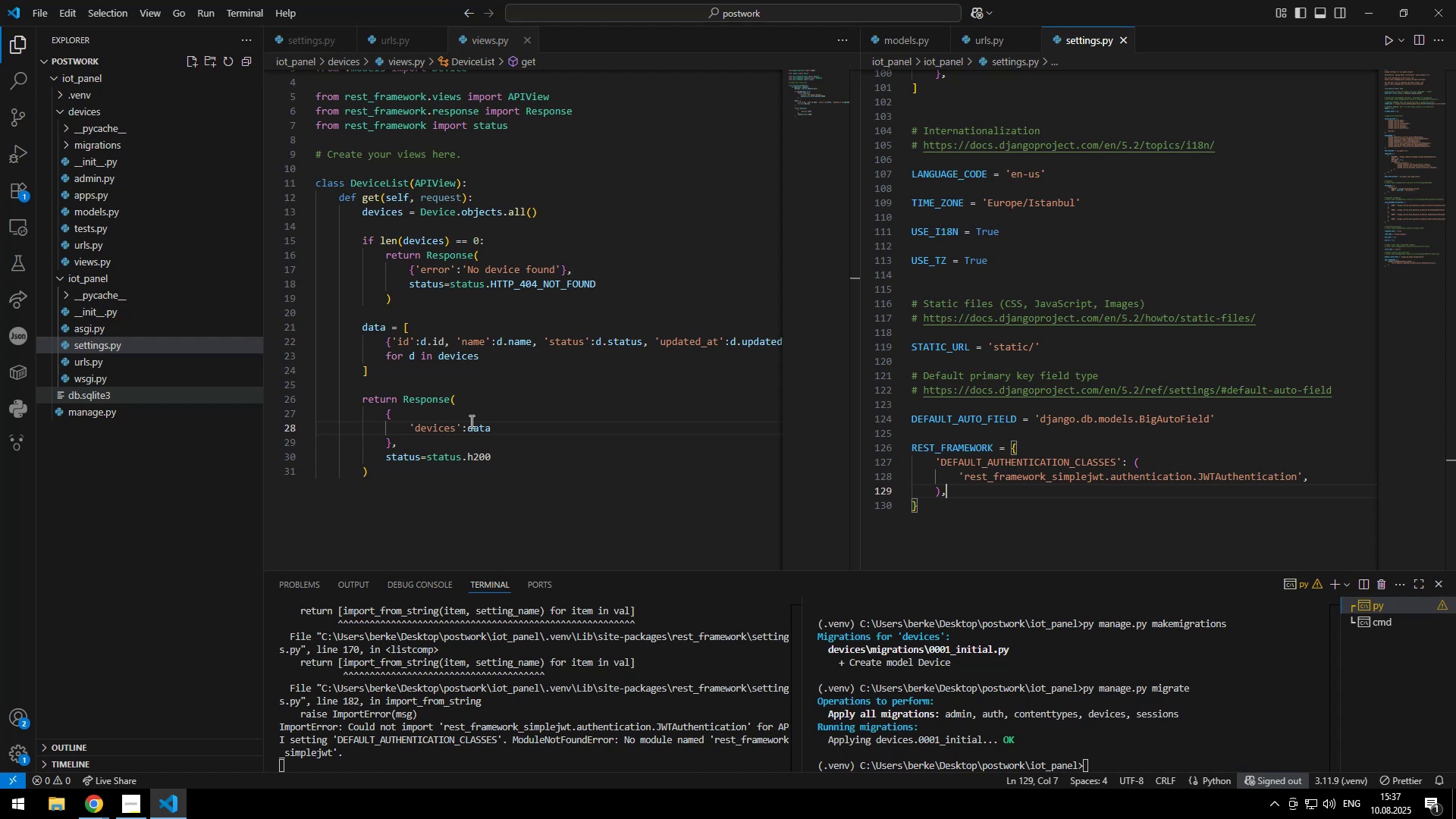 
key(ArrowRight)
 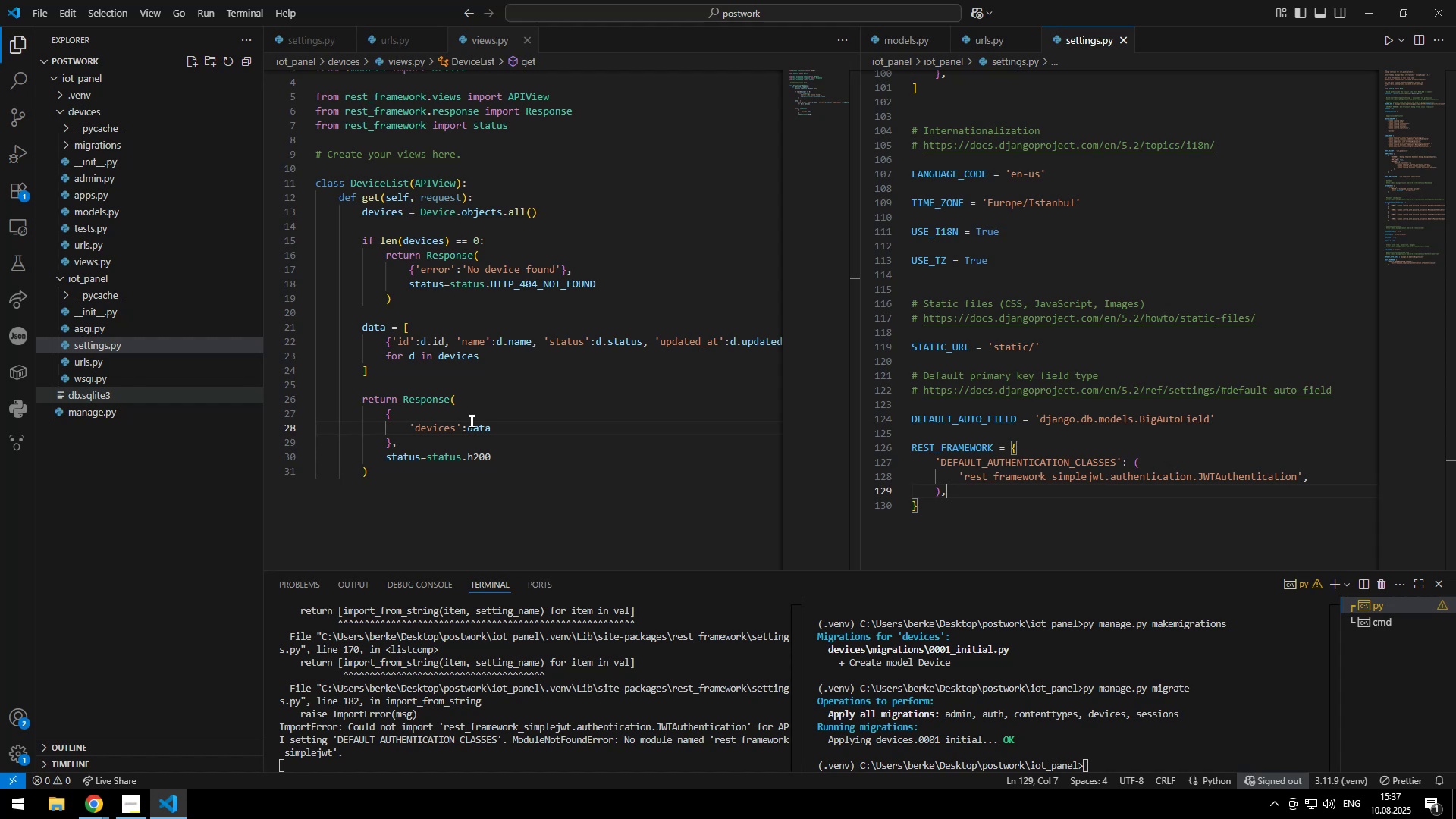 
key(Comma)
 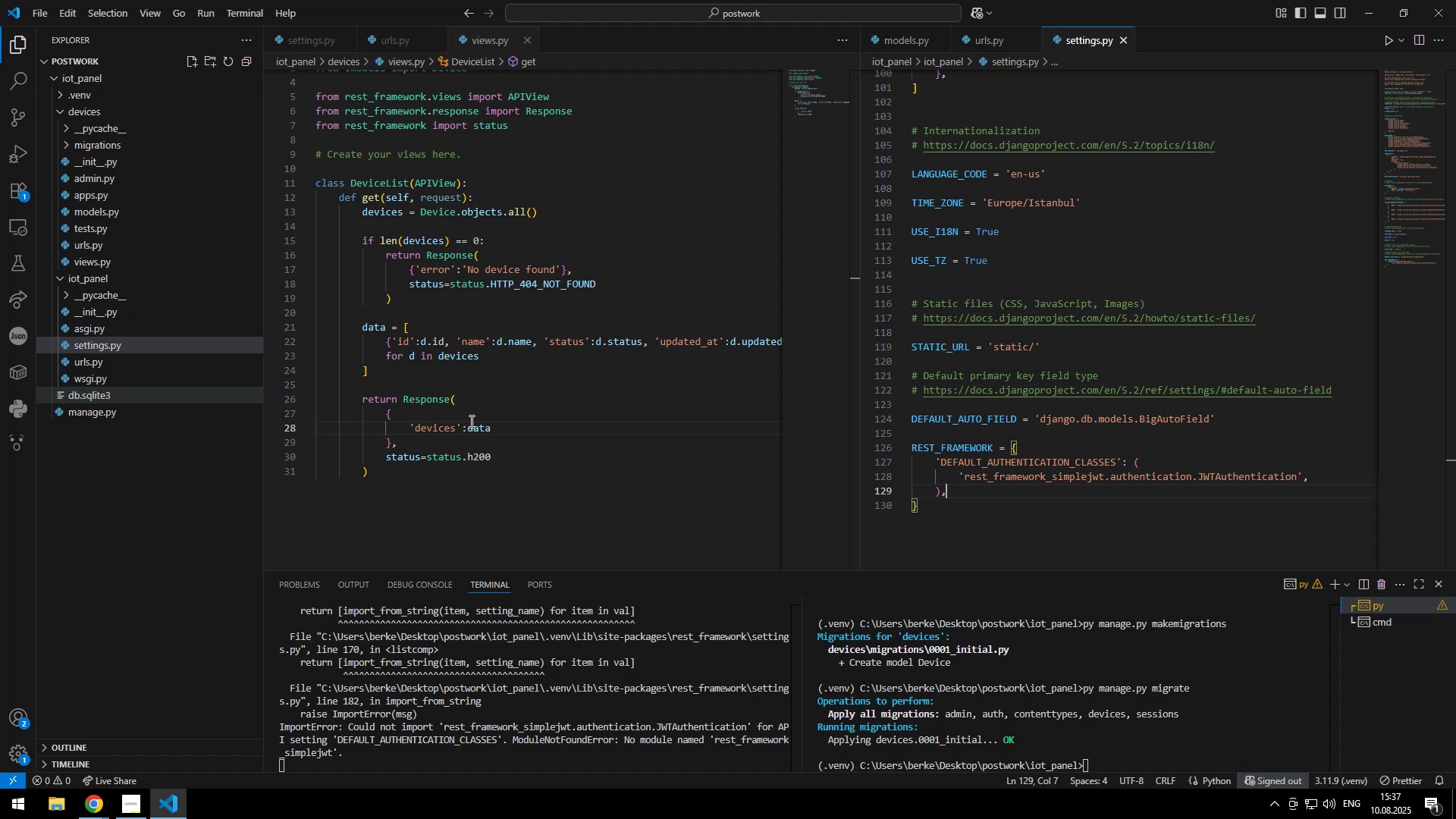 
key(Enter)
 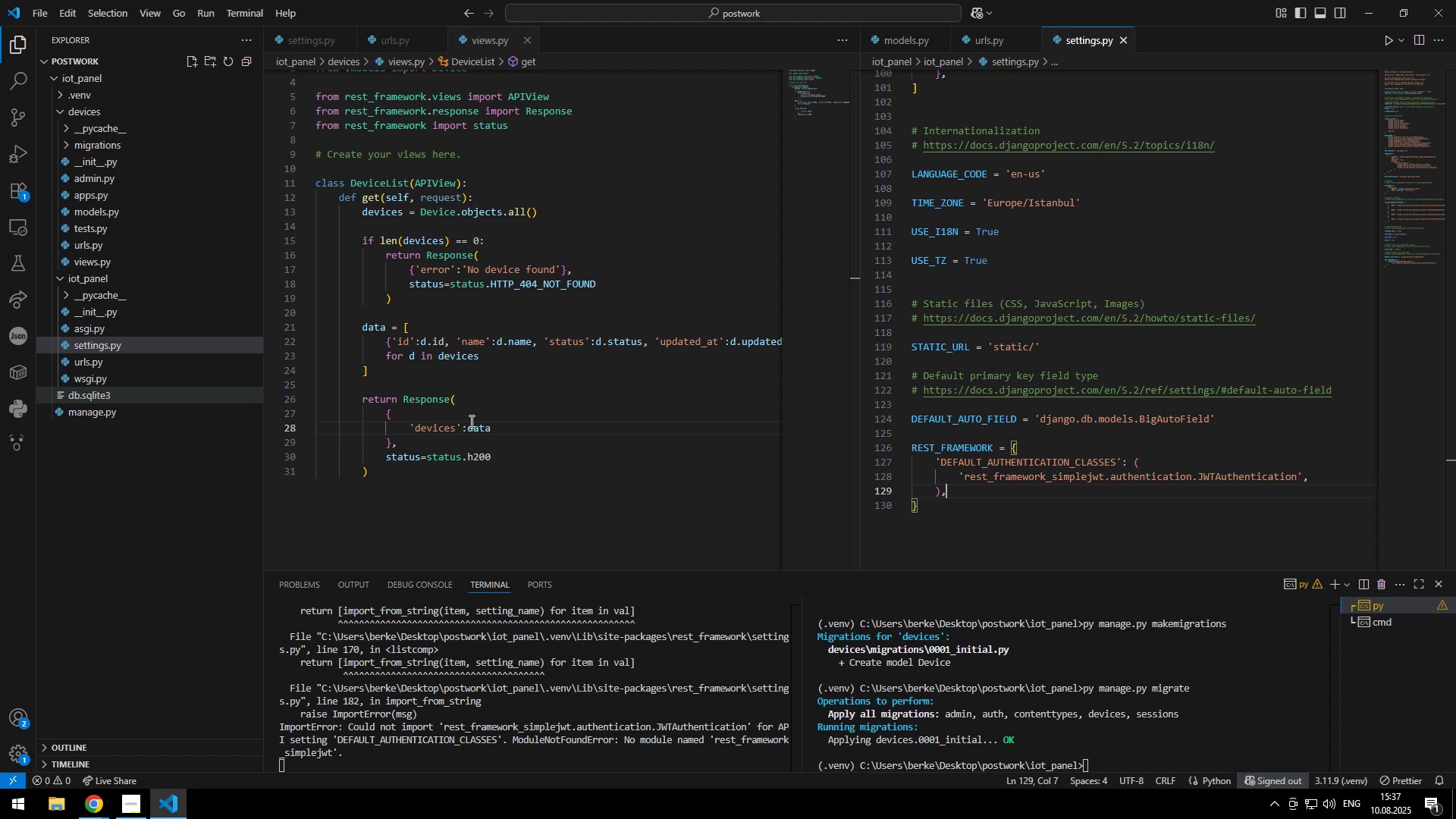 
type(padding)
 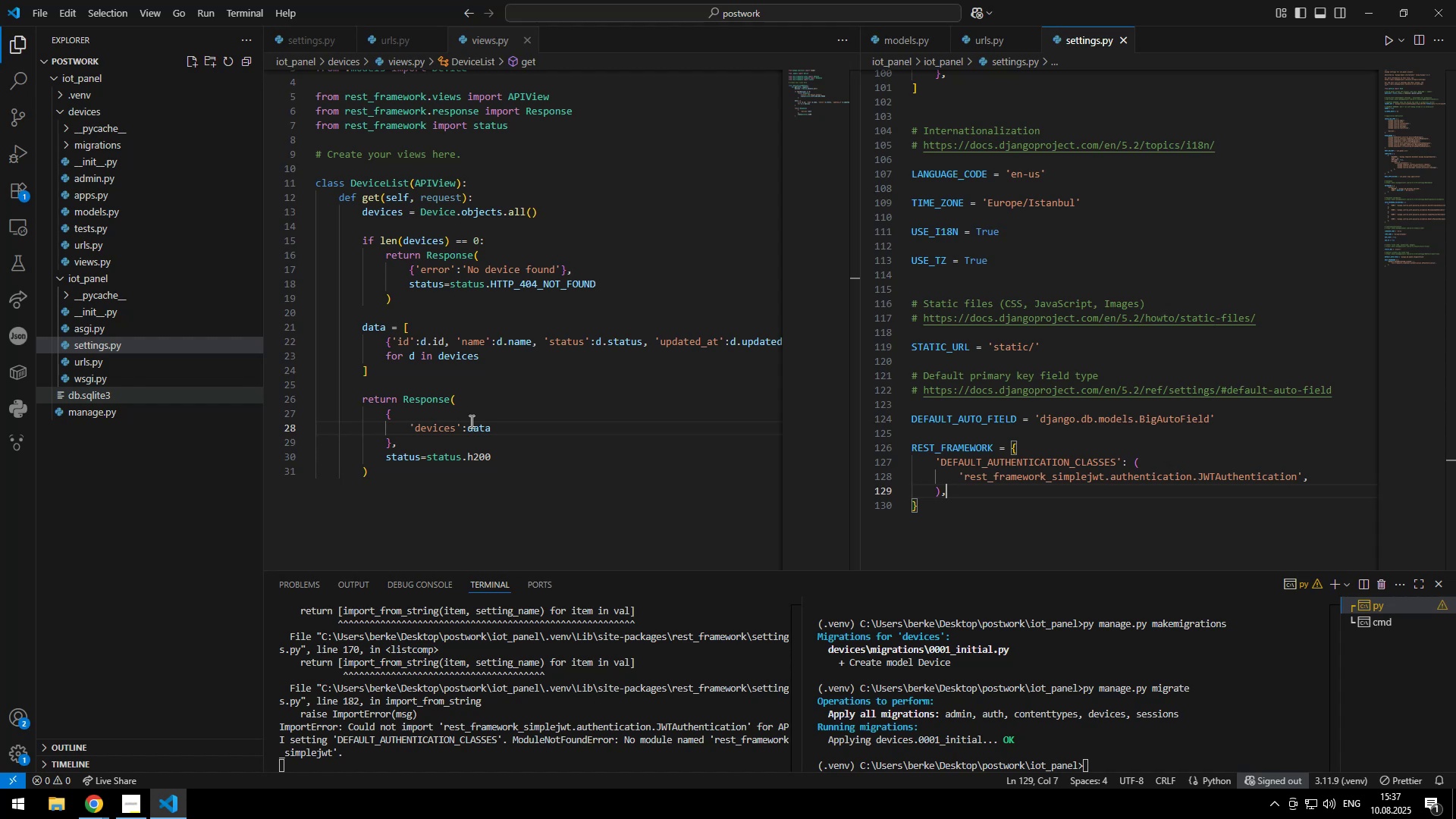 
key(ArrowRight)
 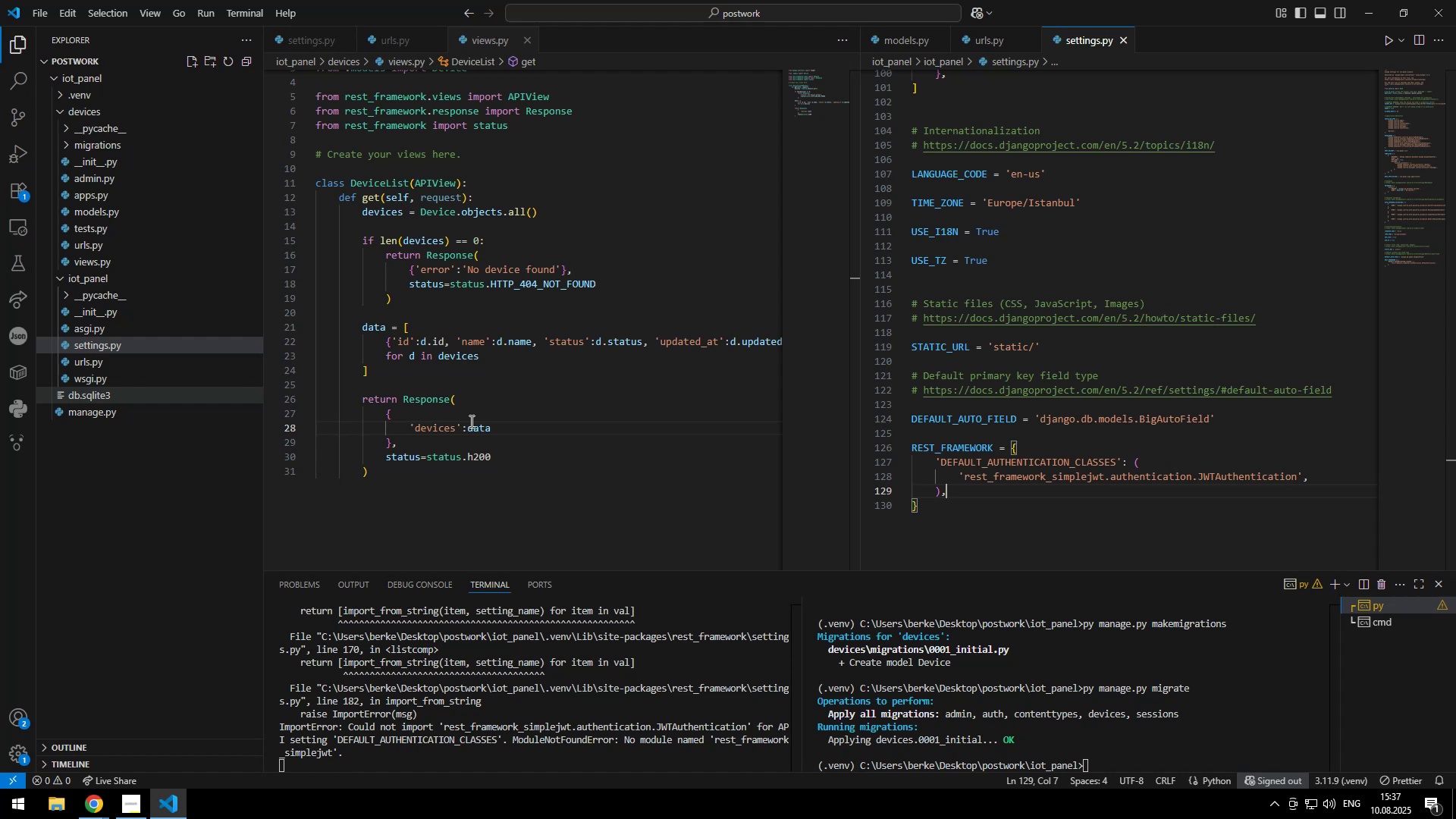 
key(ArrowLeft)
 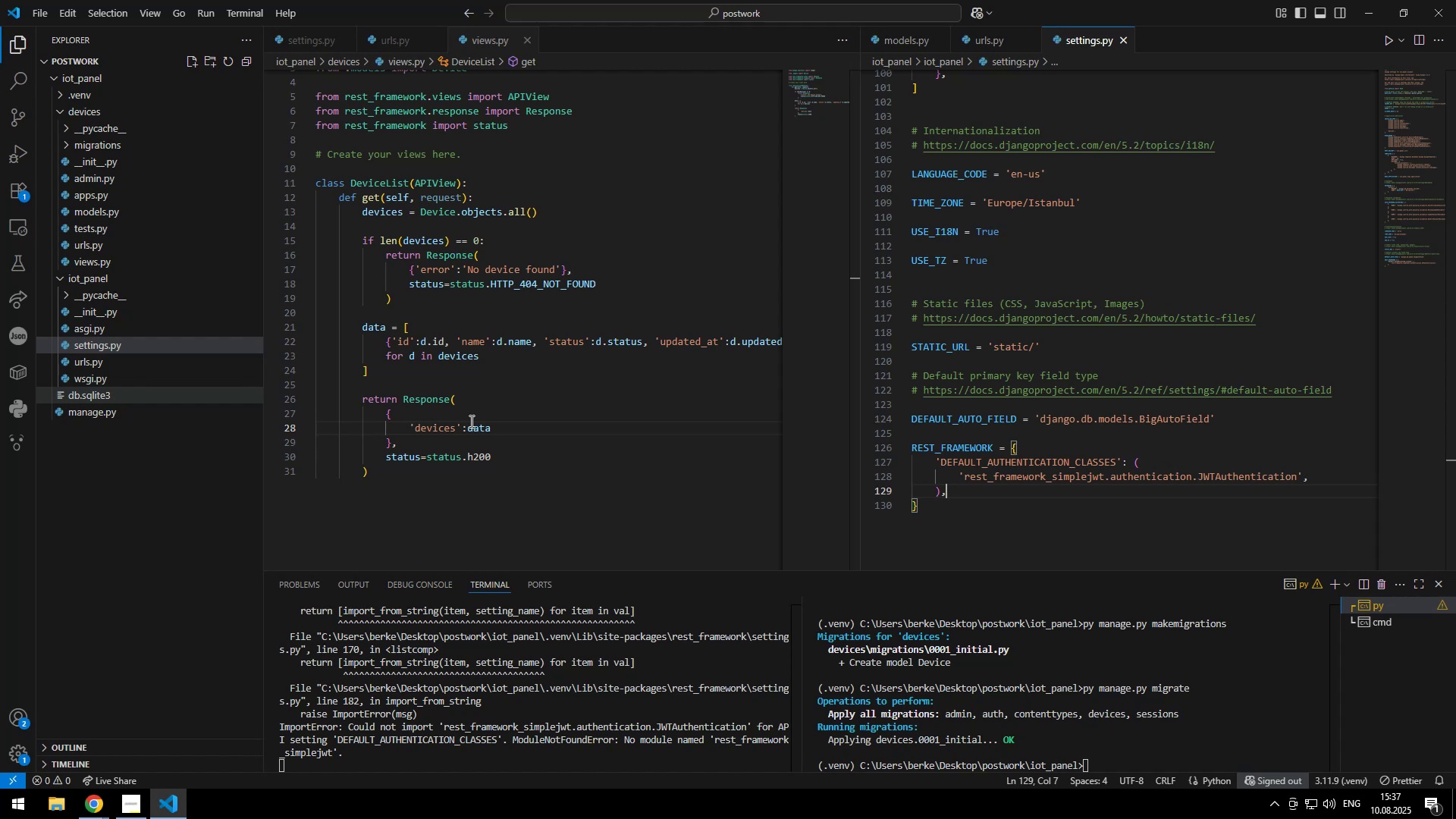 
key(Shift+Semicolon)
 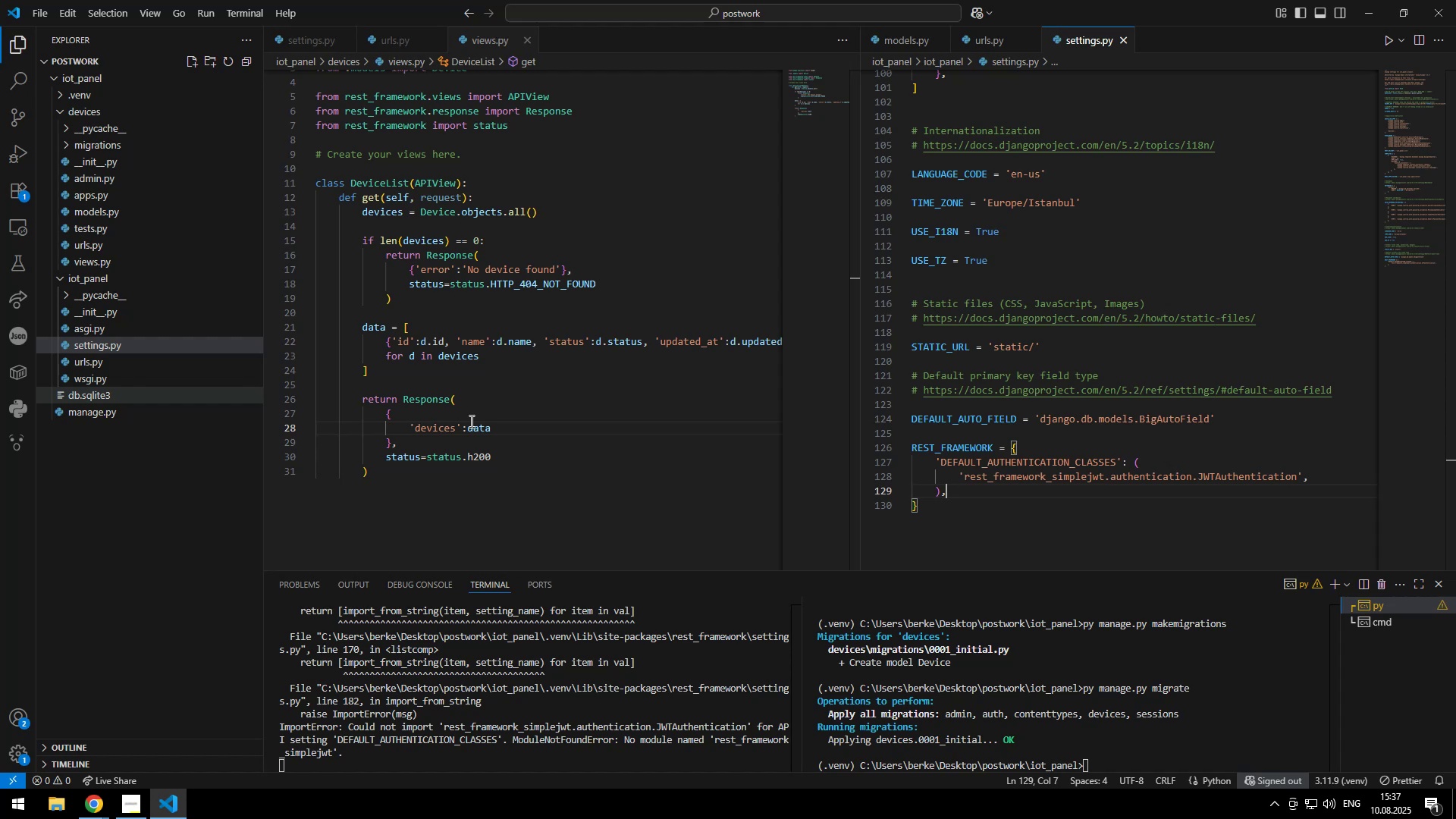 
key(Space)
 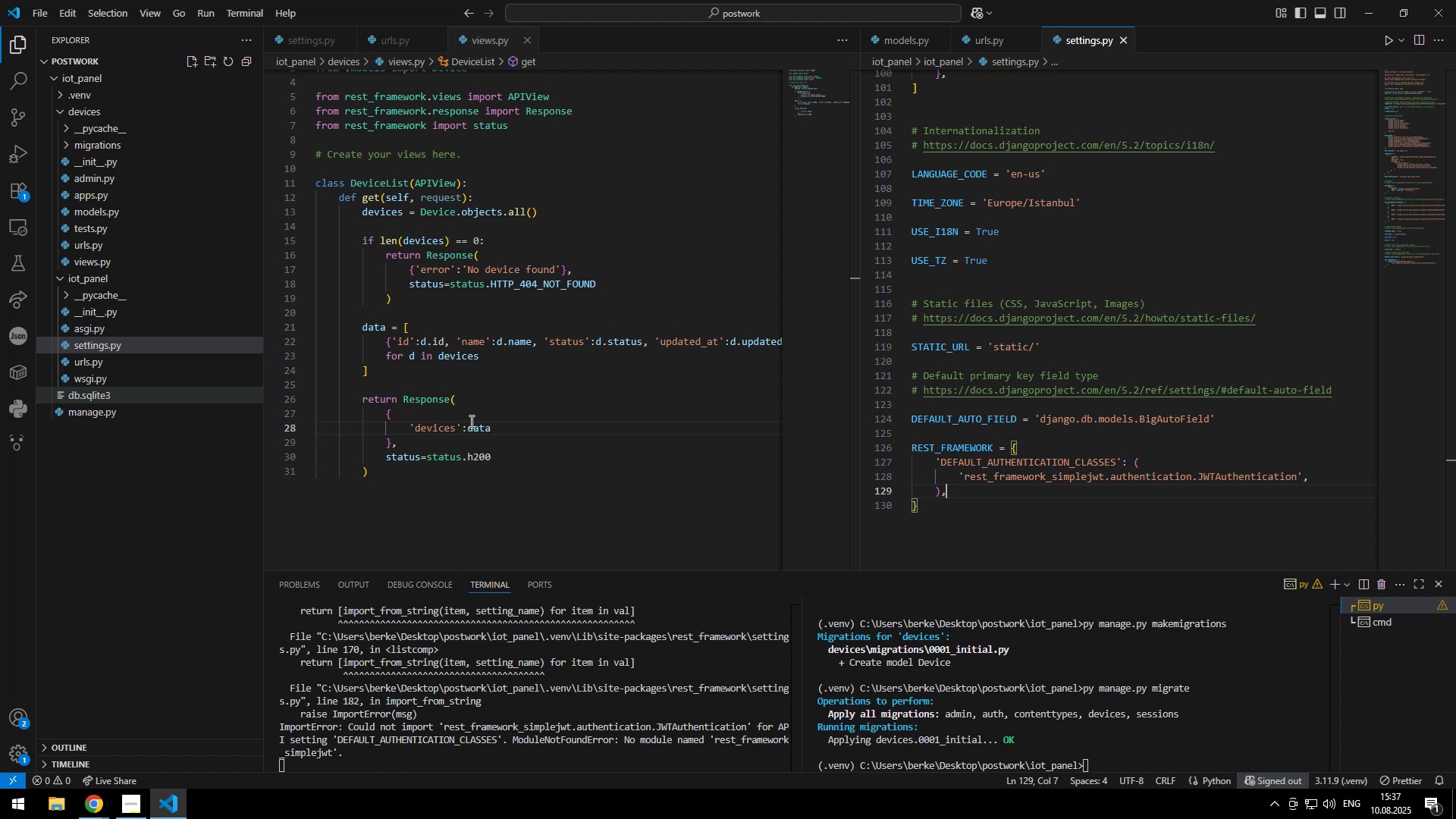 
key(Shift+Quote)
 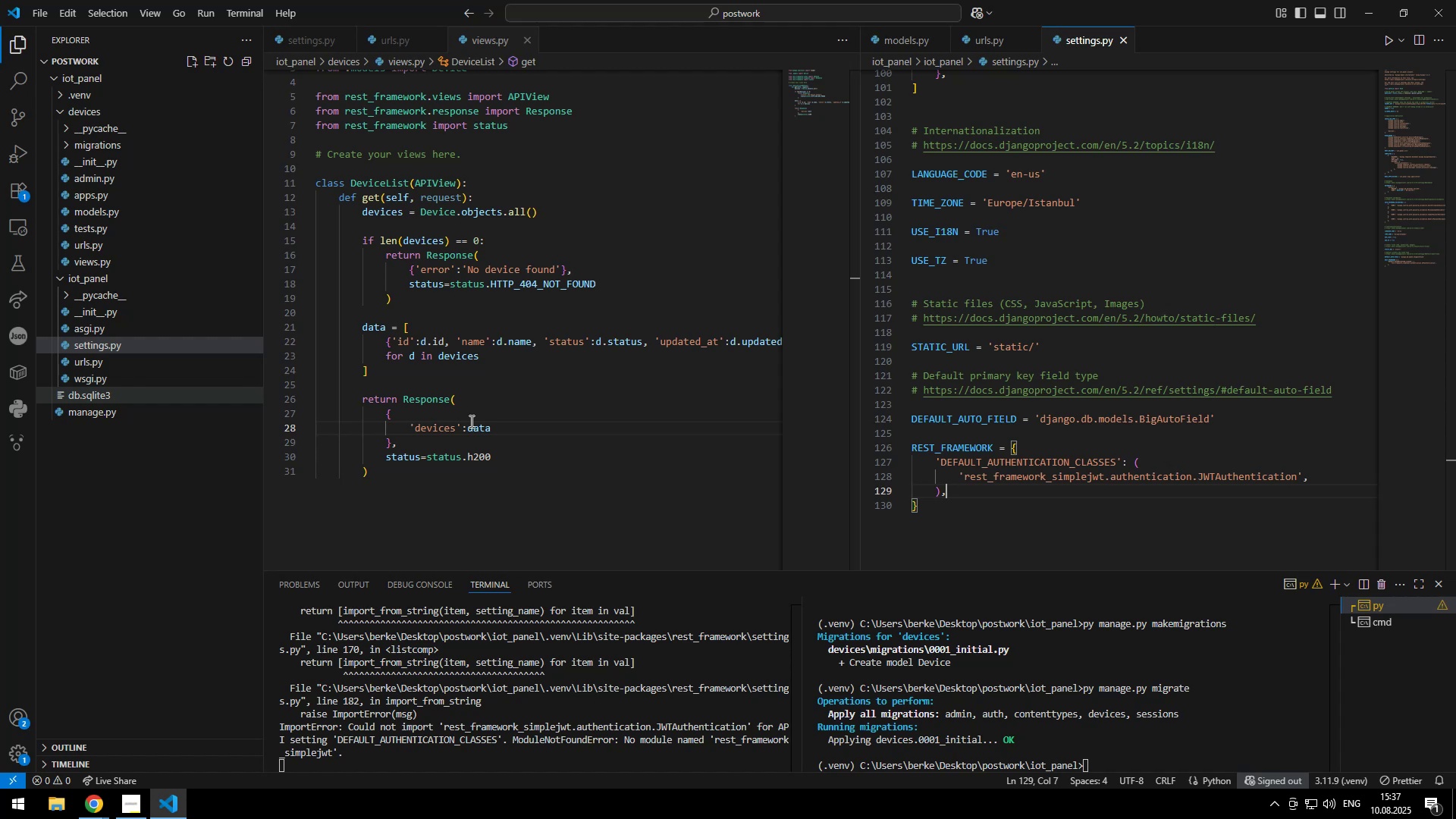 
key(Shift+Quote)
 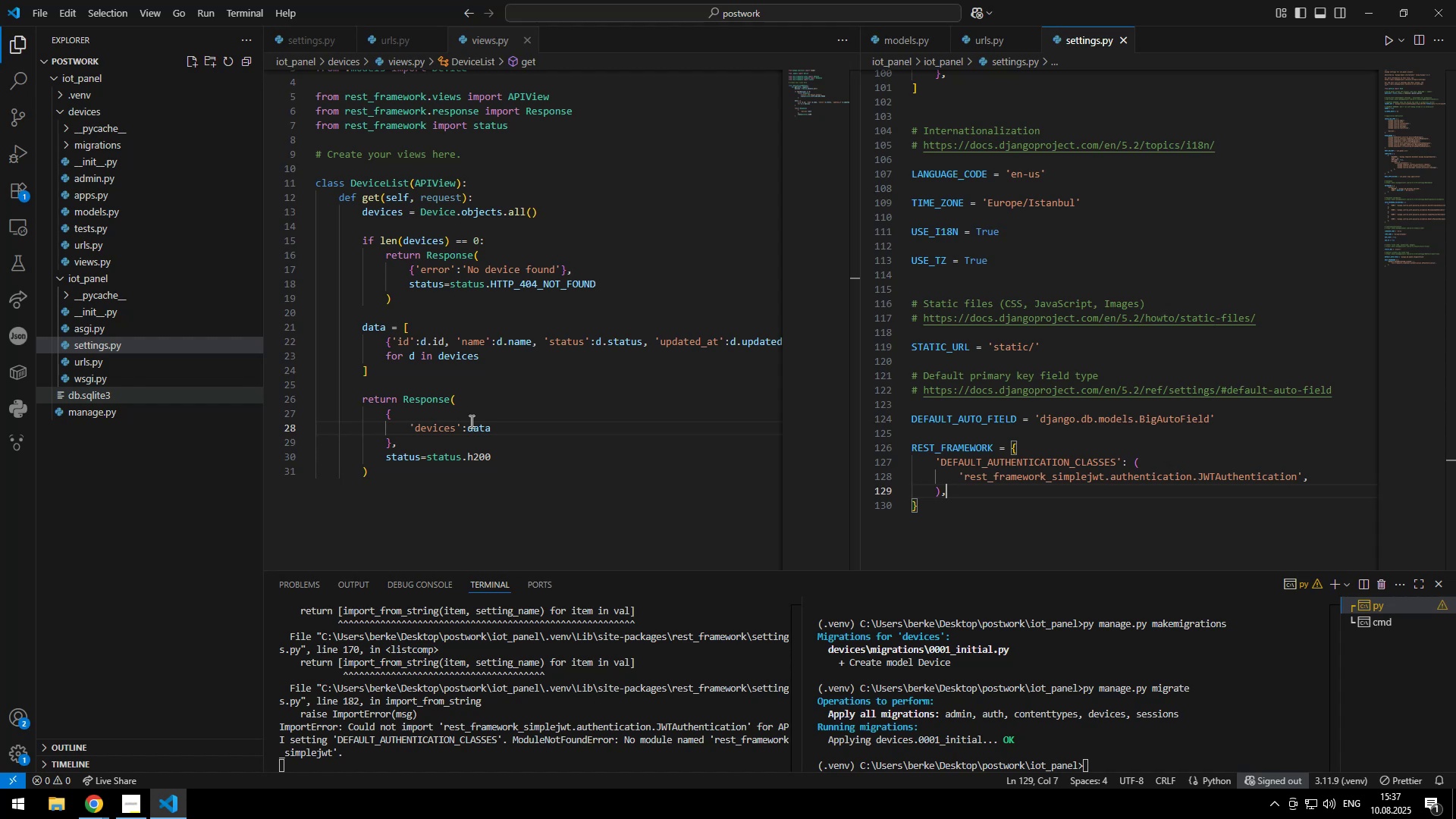 
key(ArrowLeft)
 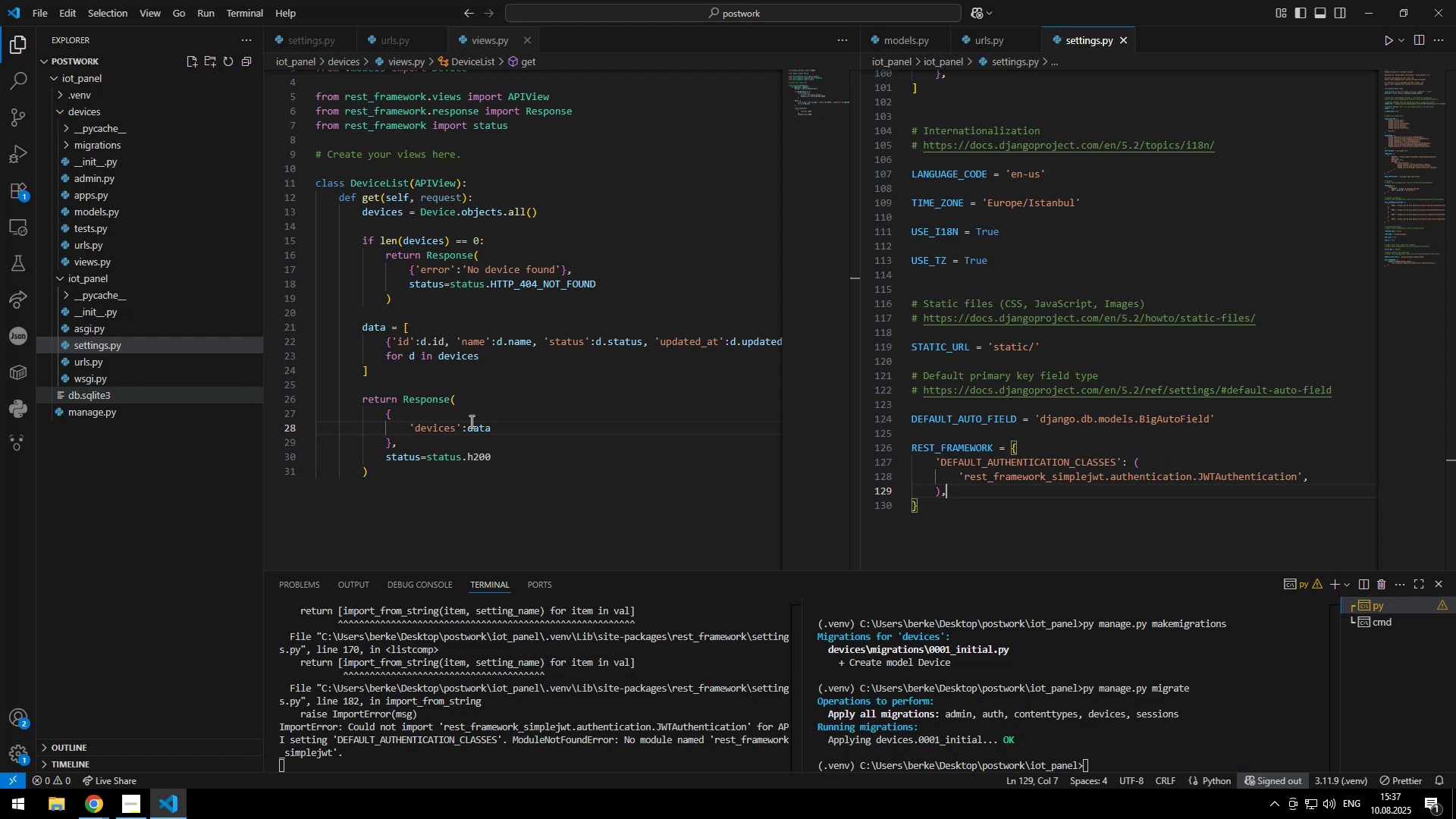 
type(8px)
 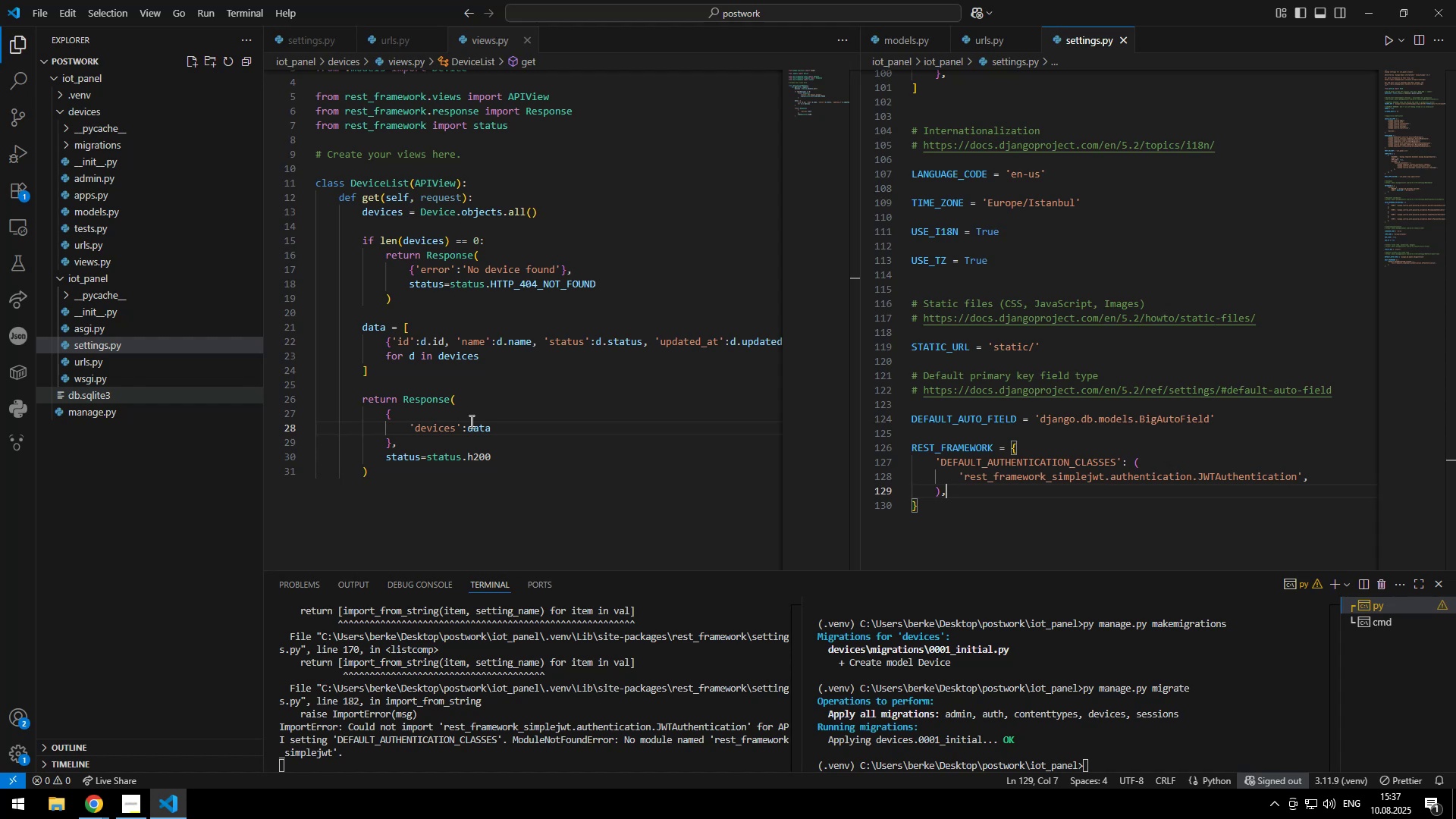 
key(ArrowRight)
 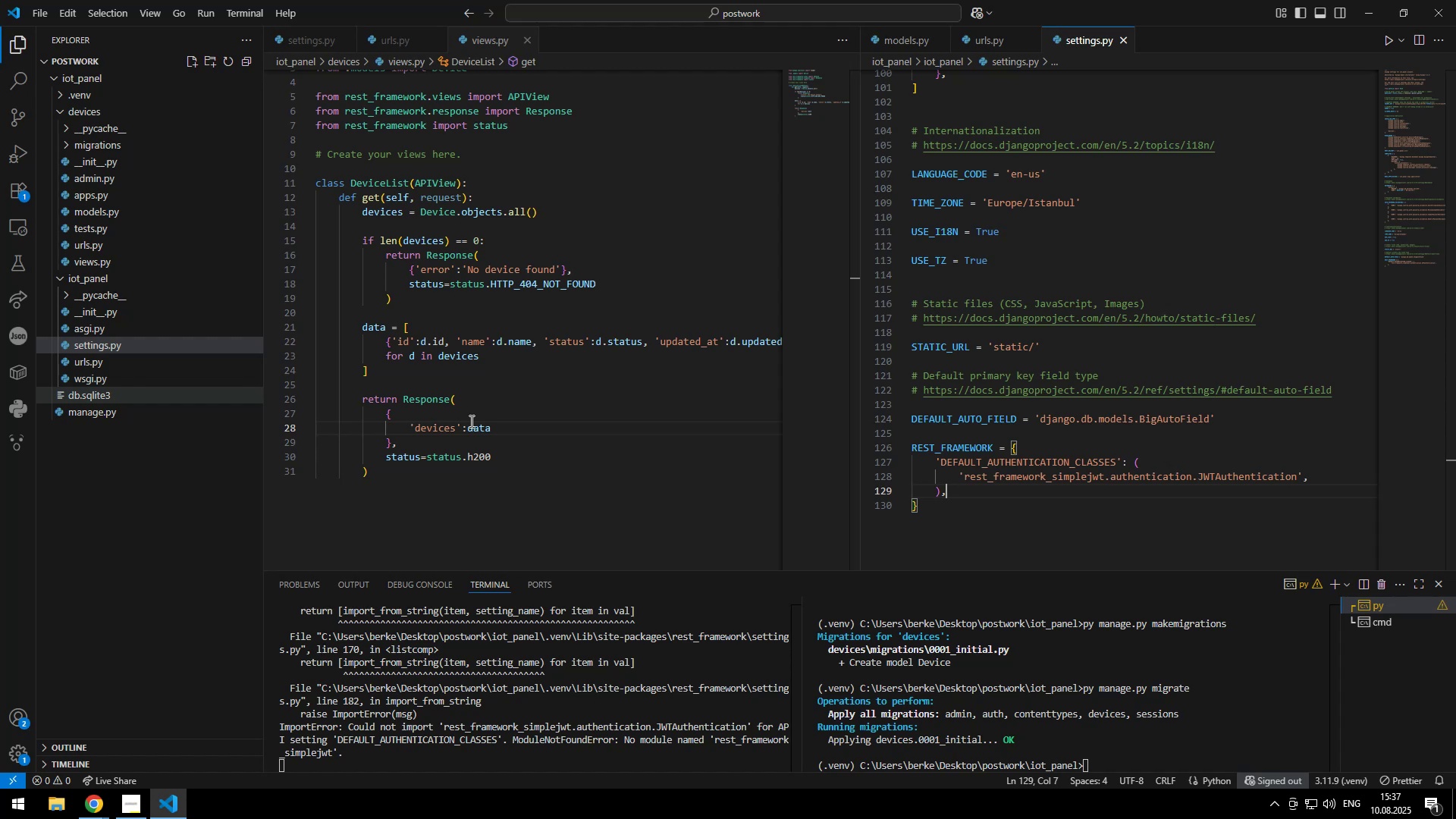 
key(Comma)
 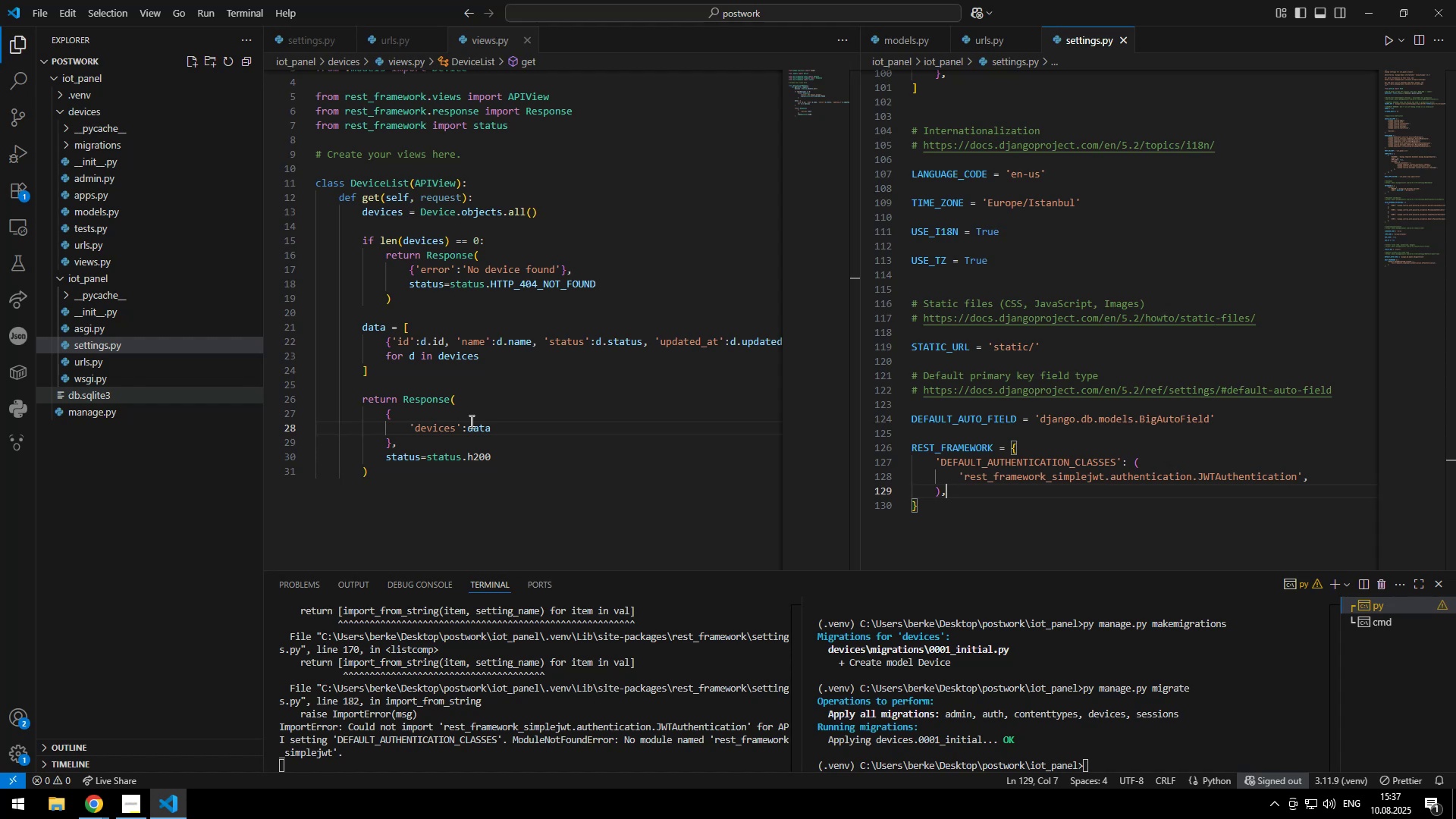 
key(Enter)
 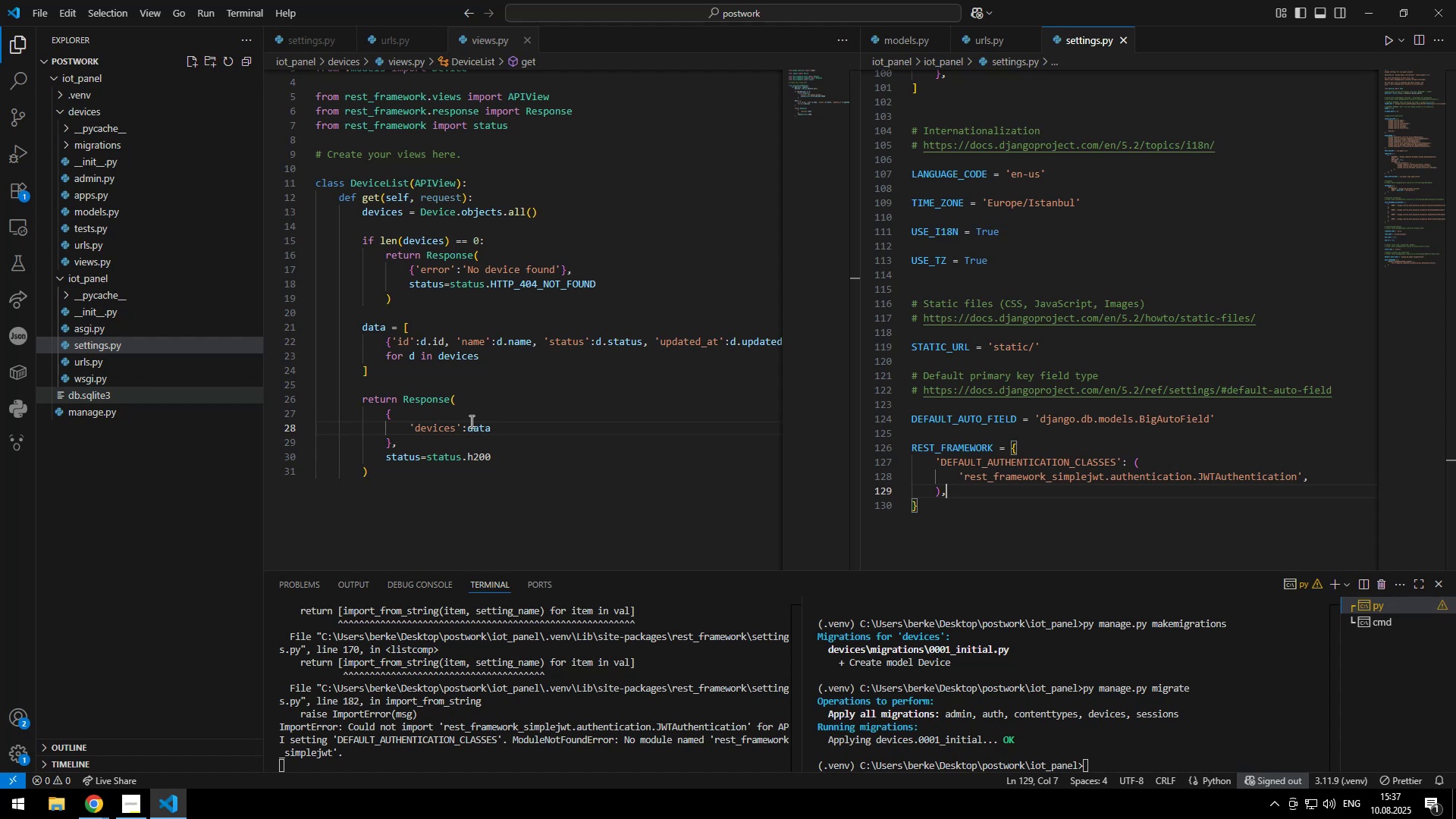 
type(border:")
 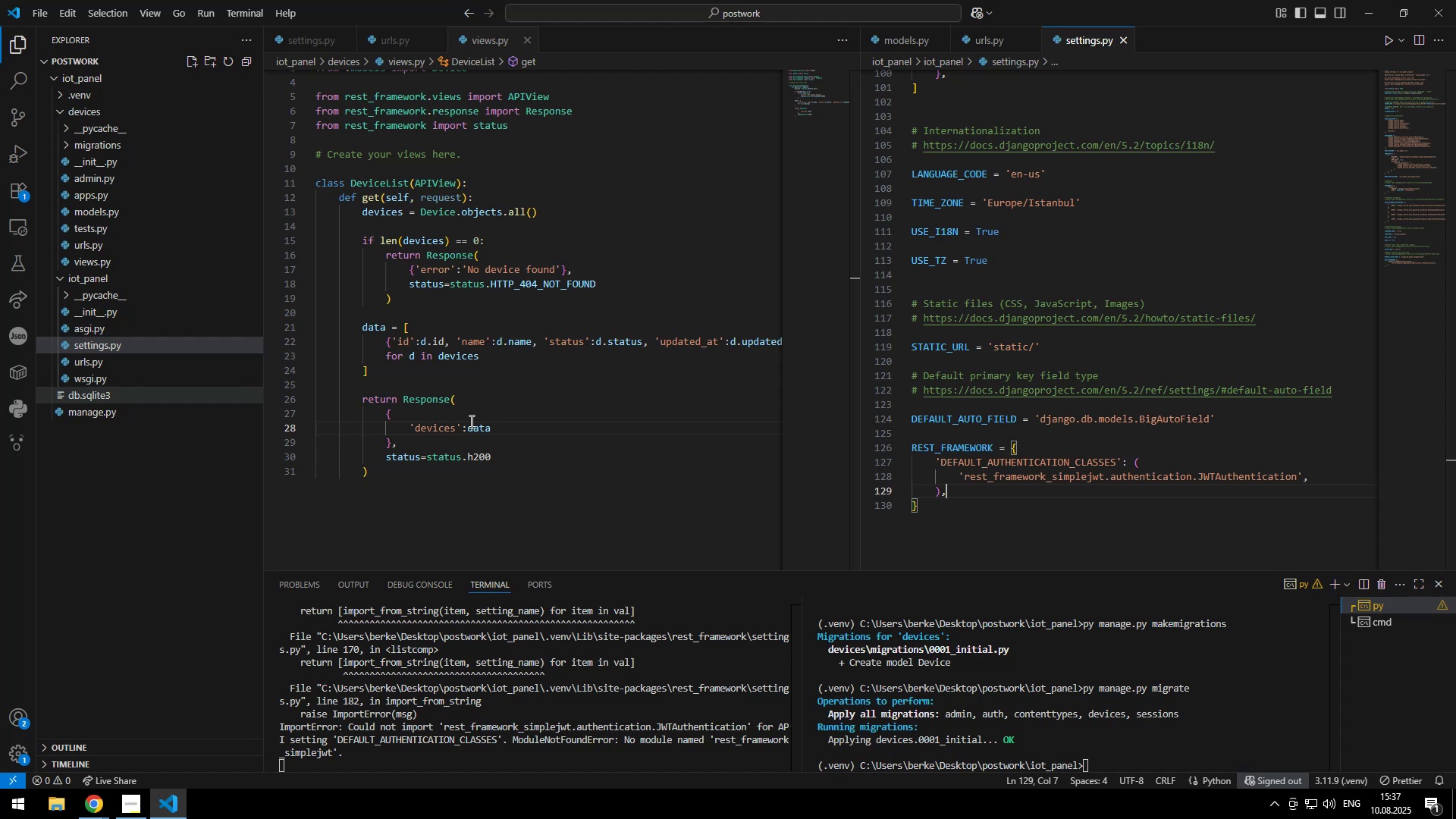 
key(Space)
 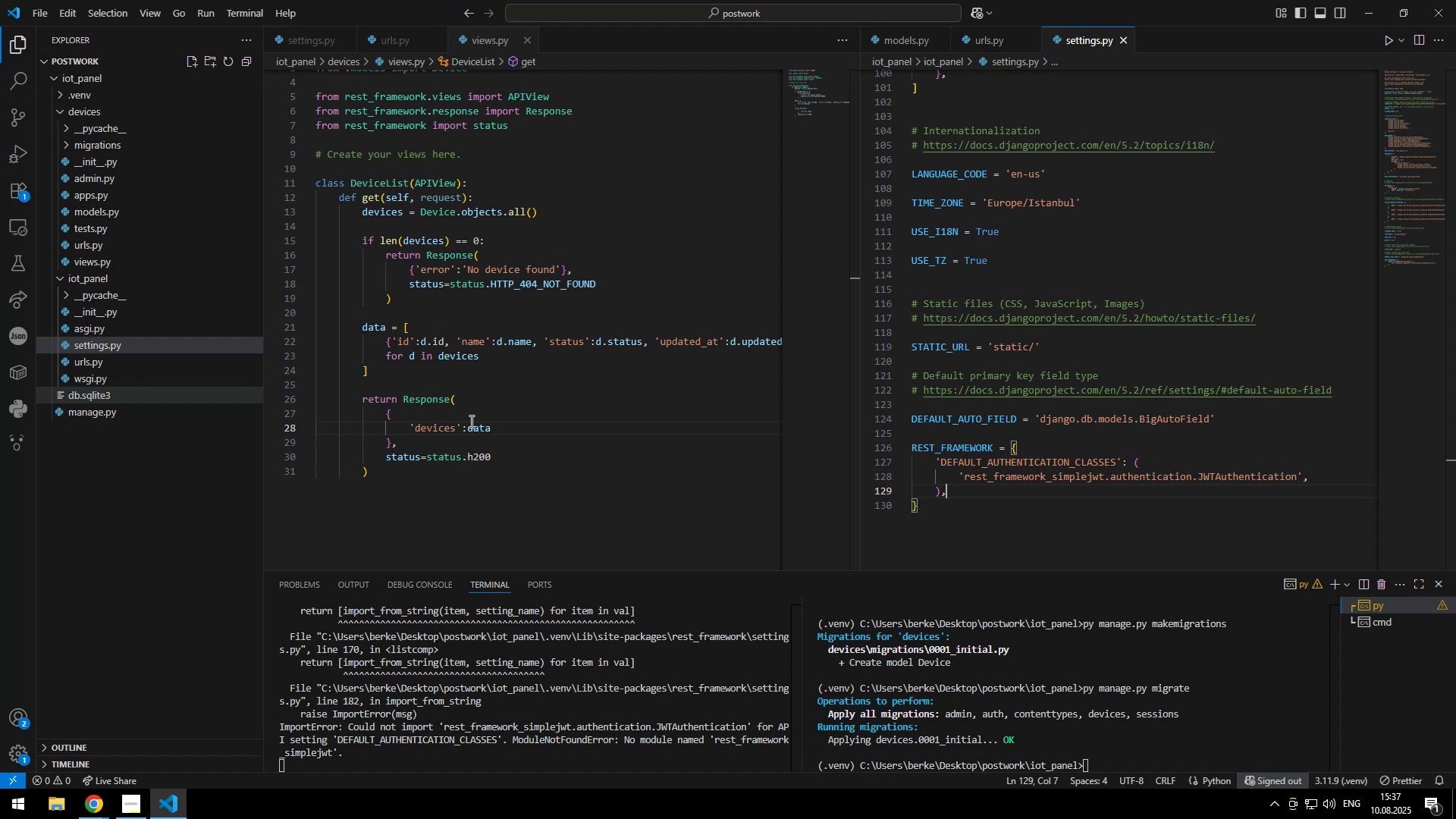 
key(Shift+Quote)
 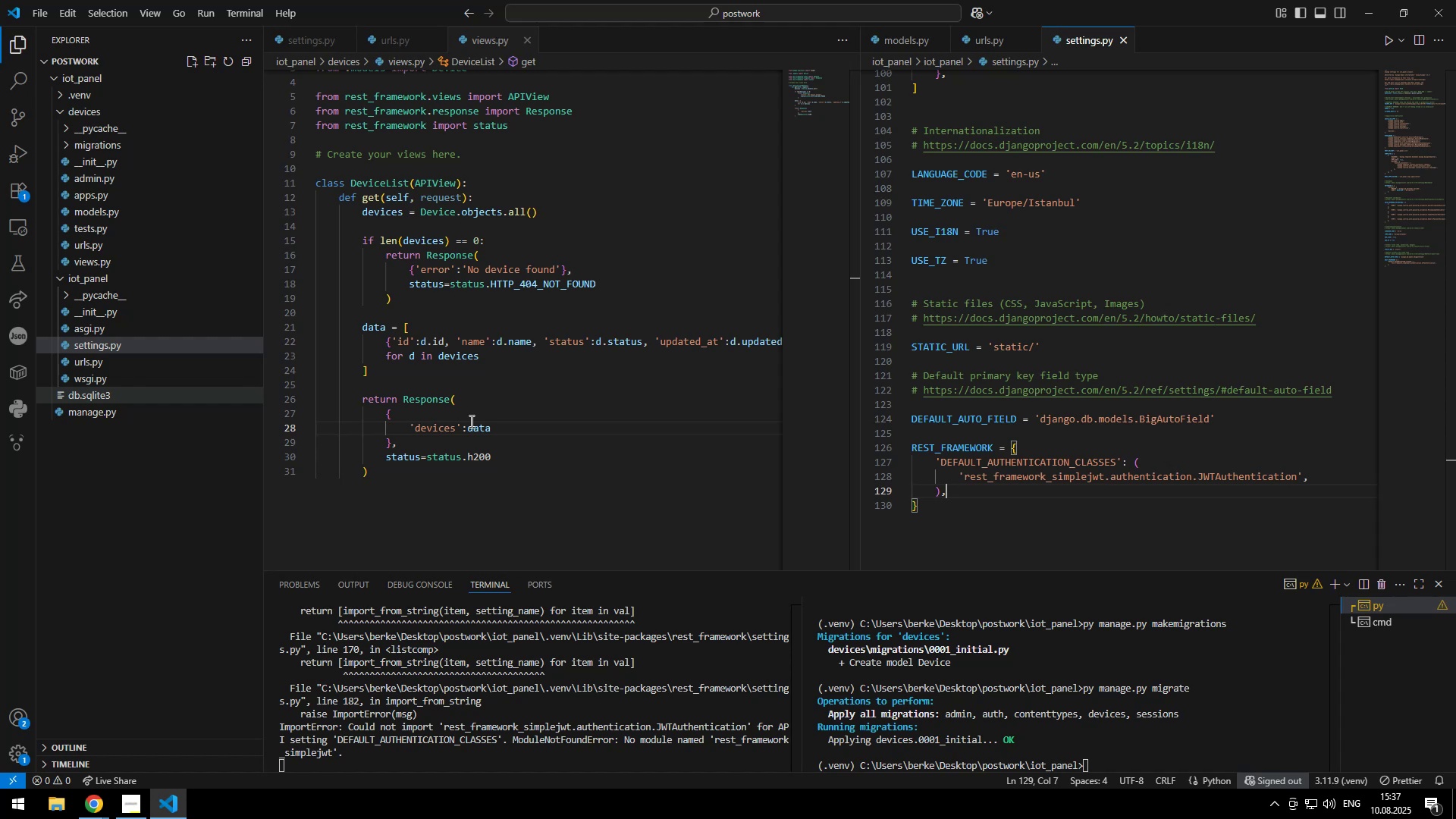 
key(ArrowLeft)
 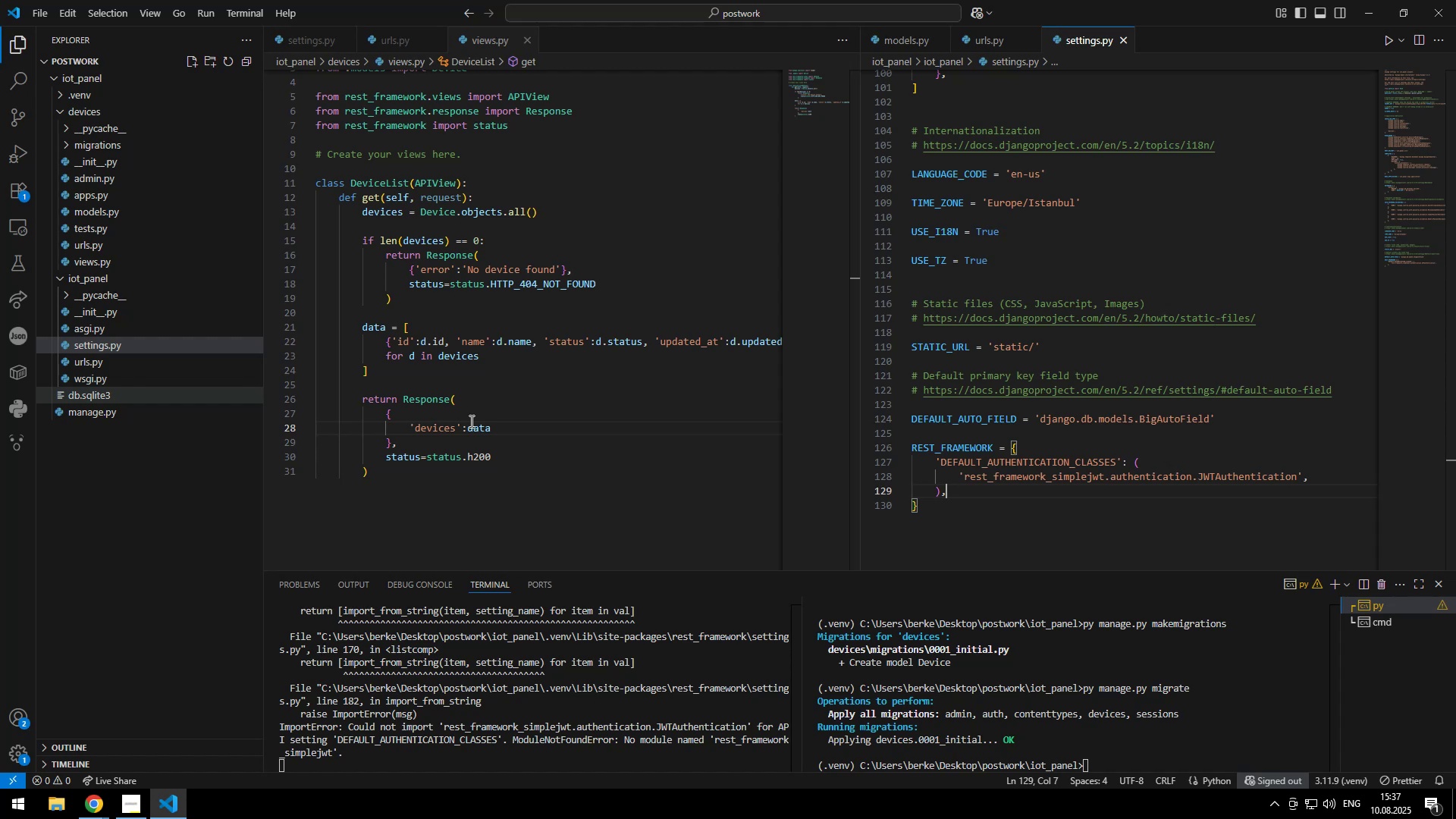 
key(Space)
 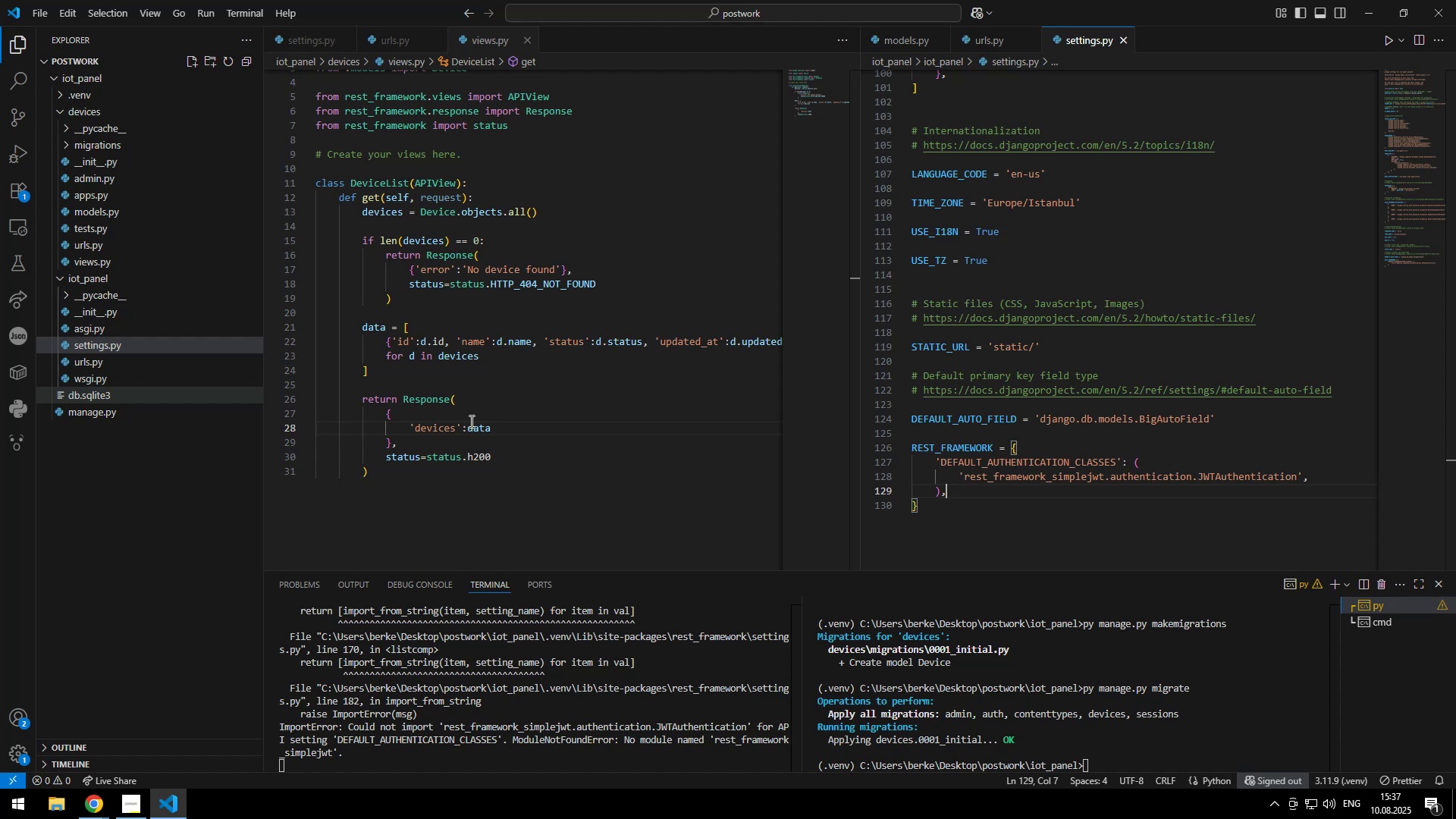 
key(ArrowRight)
 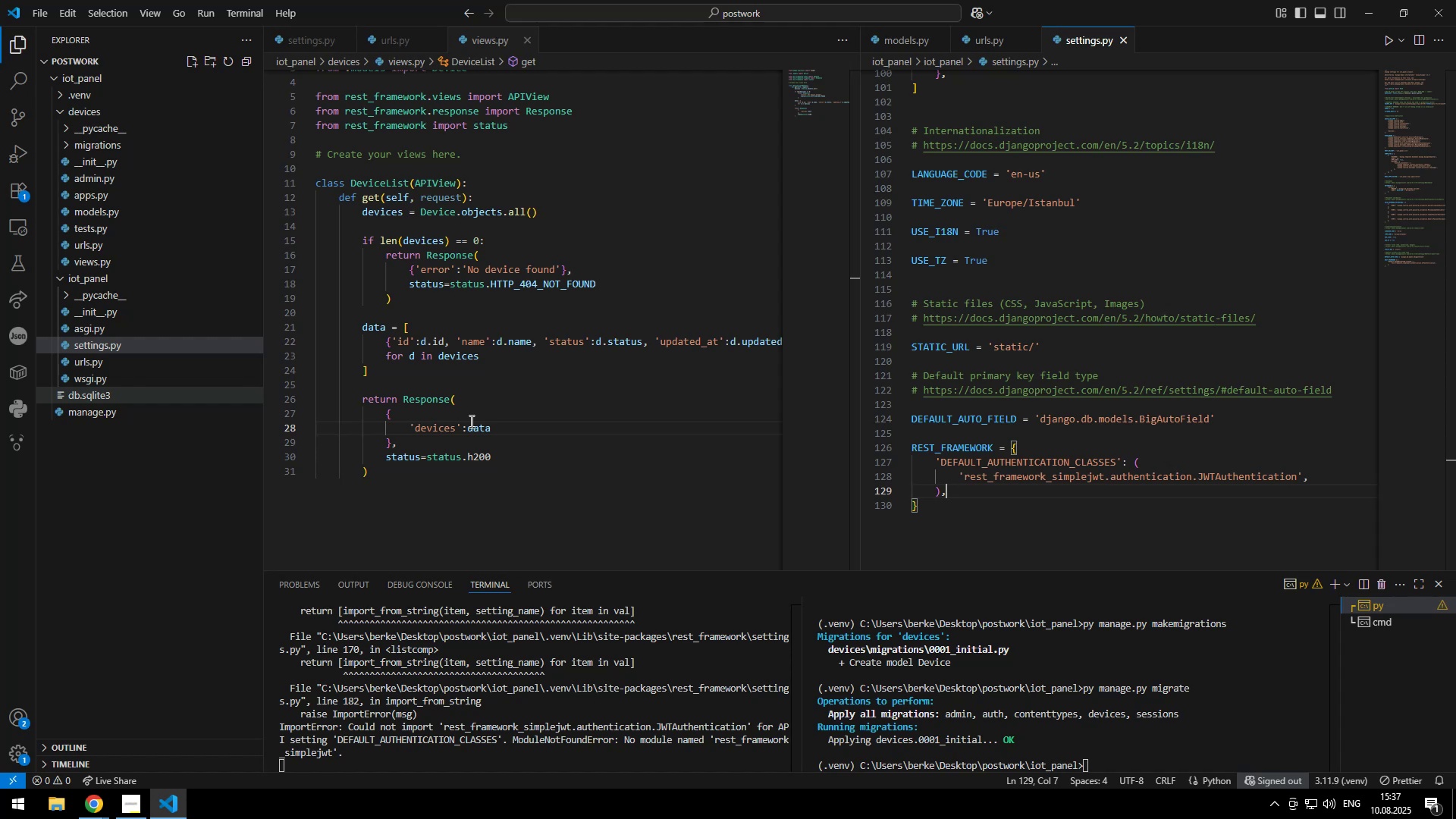 
key(ArrowLeft)
 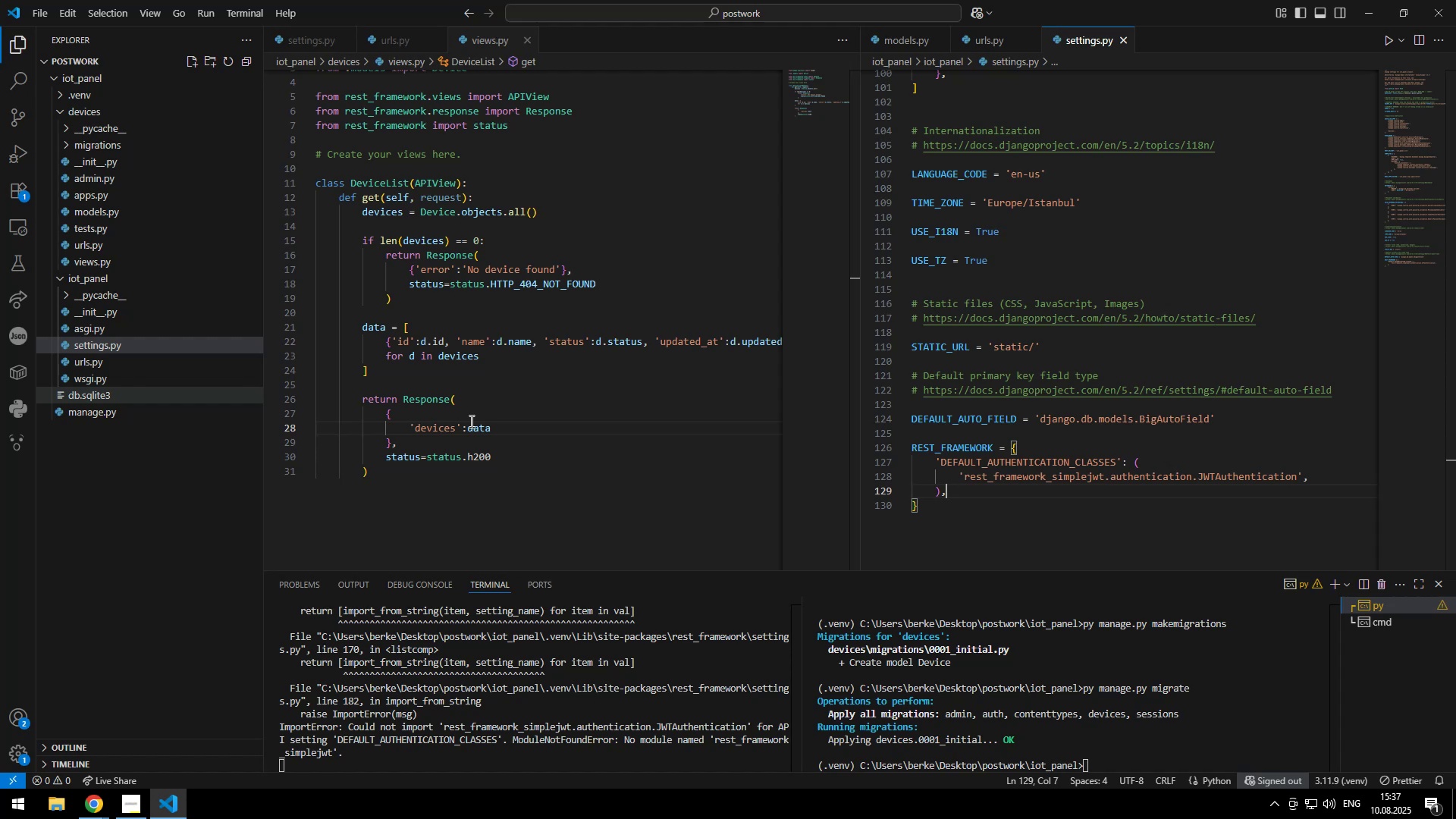 
key(Backspace)
 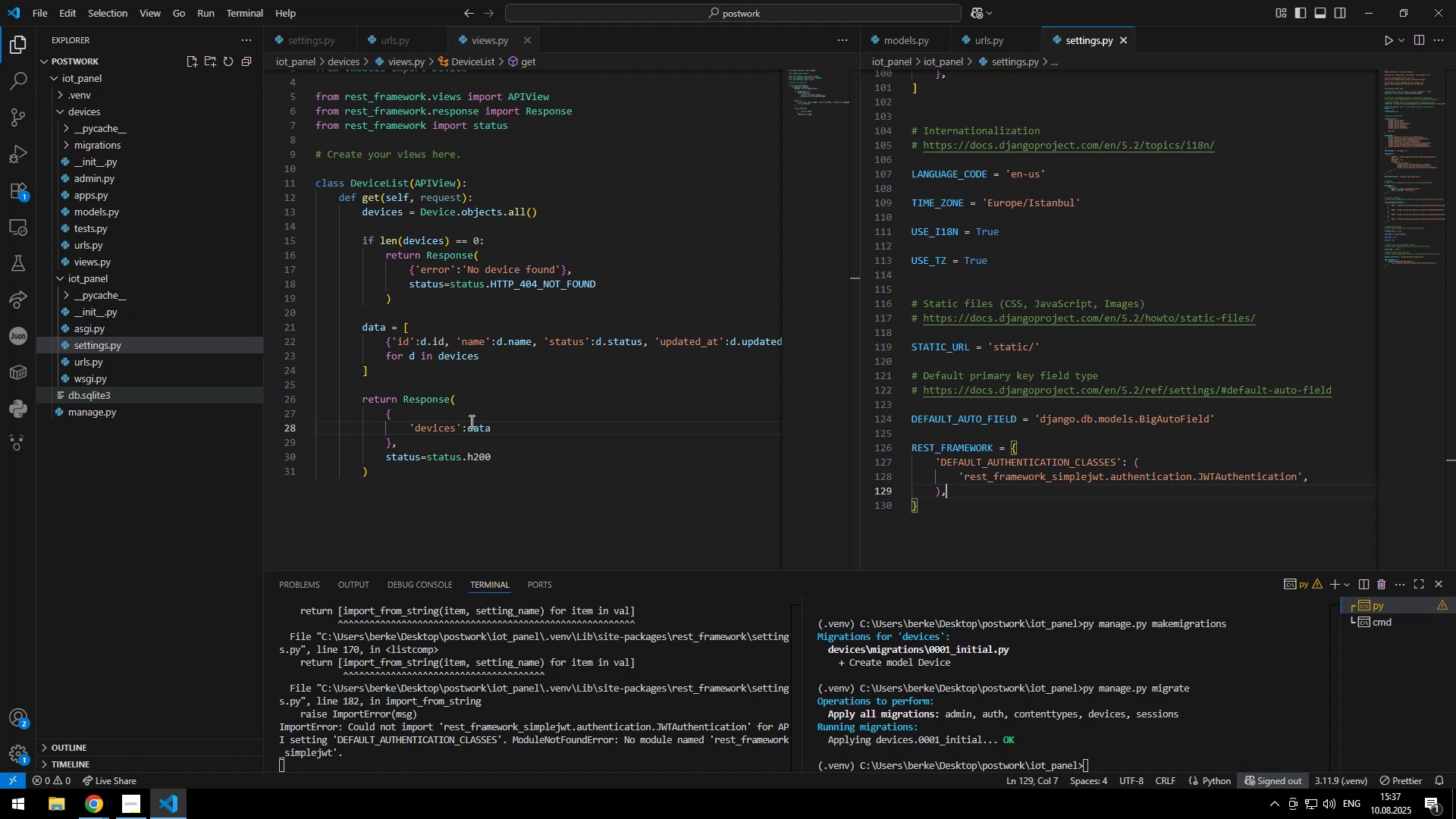 
key(ArrowRight)
 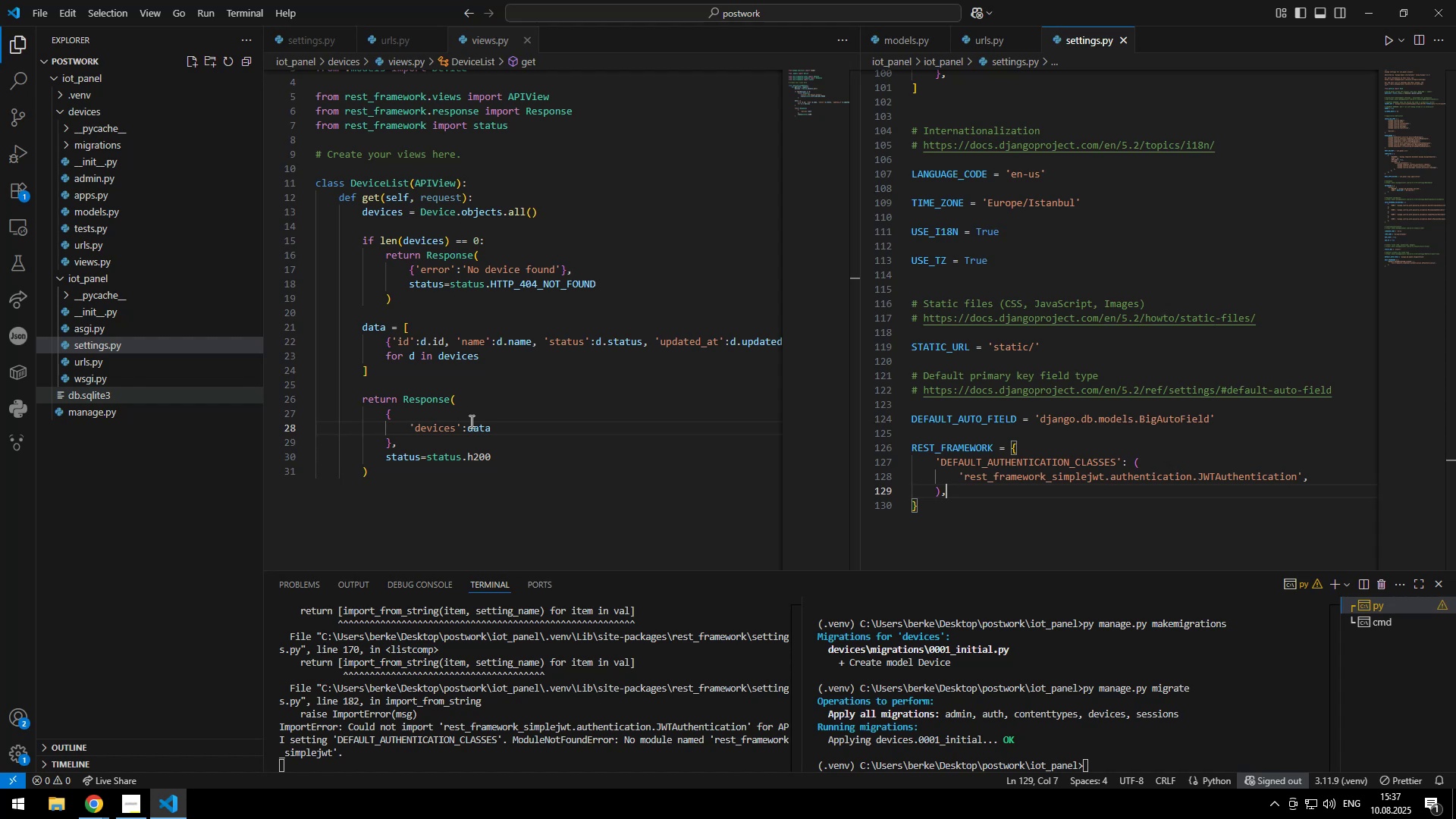 
key(ArrowLeft)
 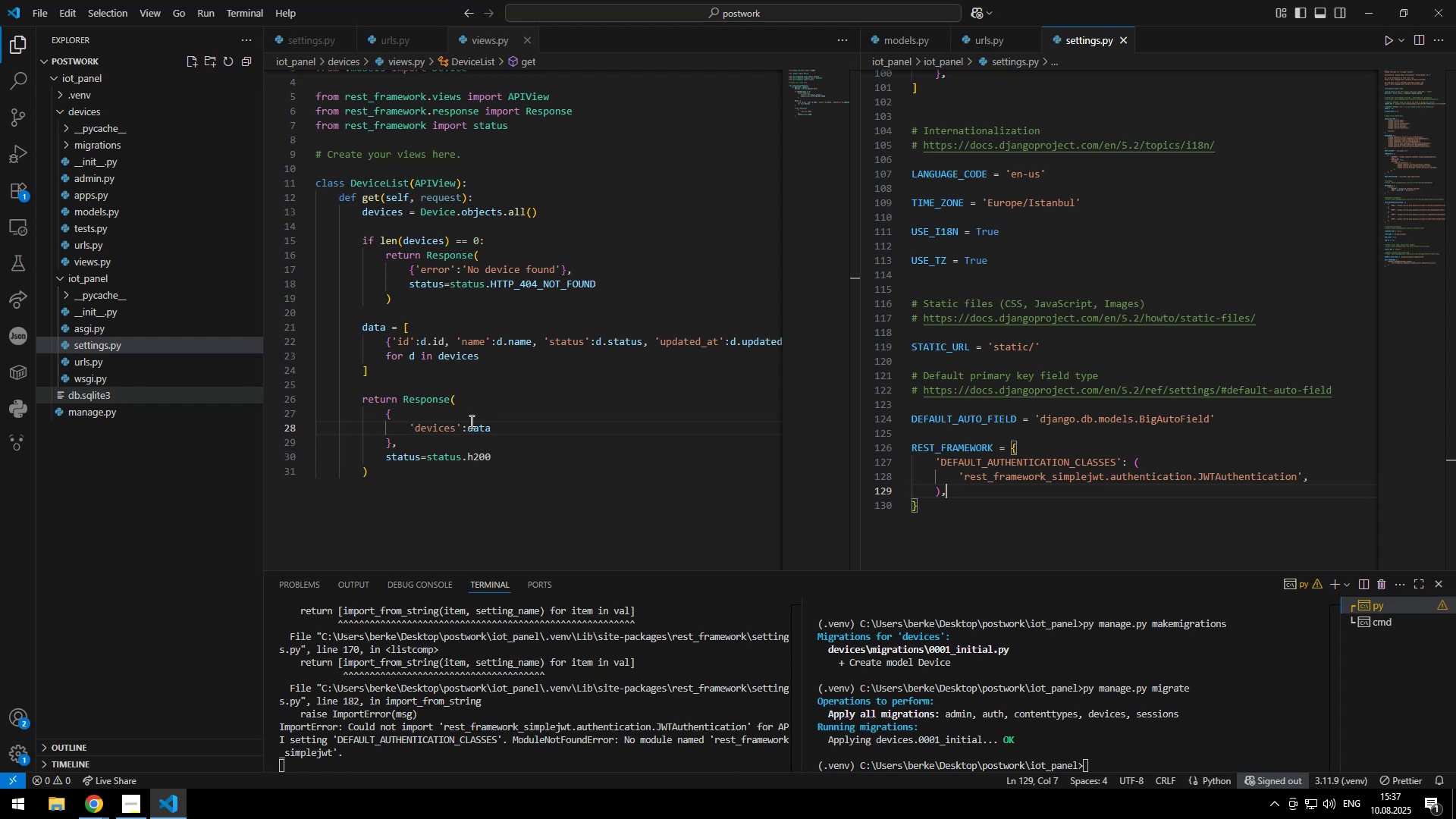 
key(Space)
 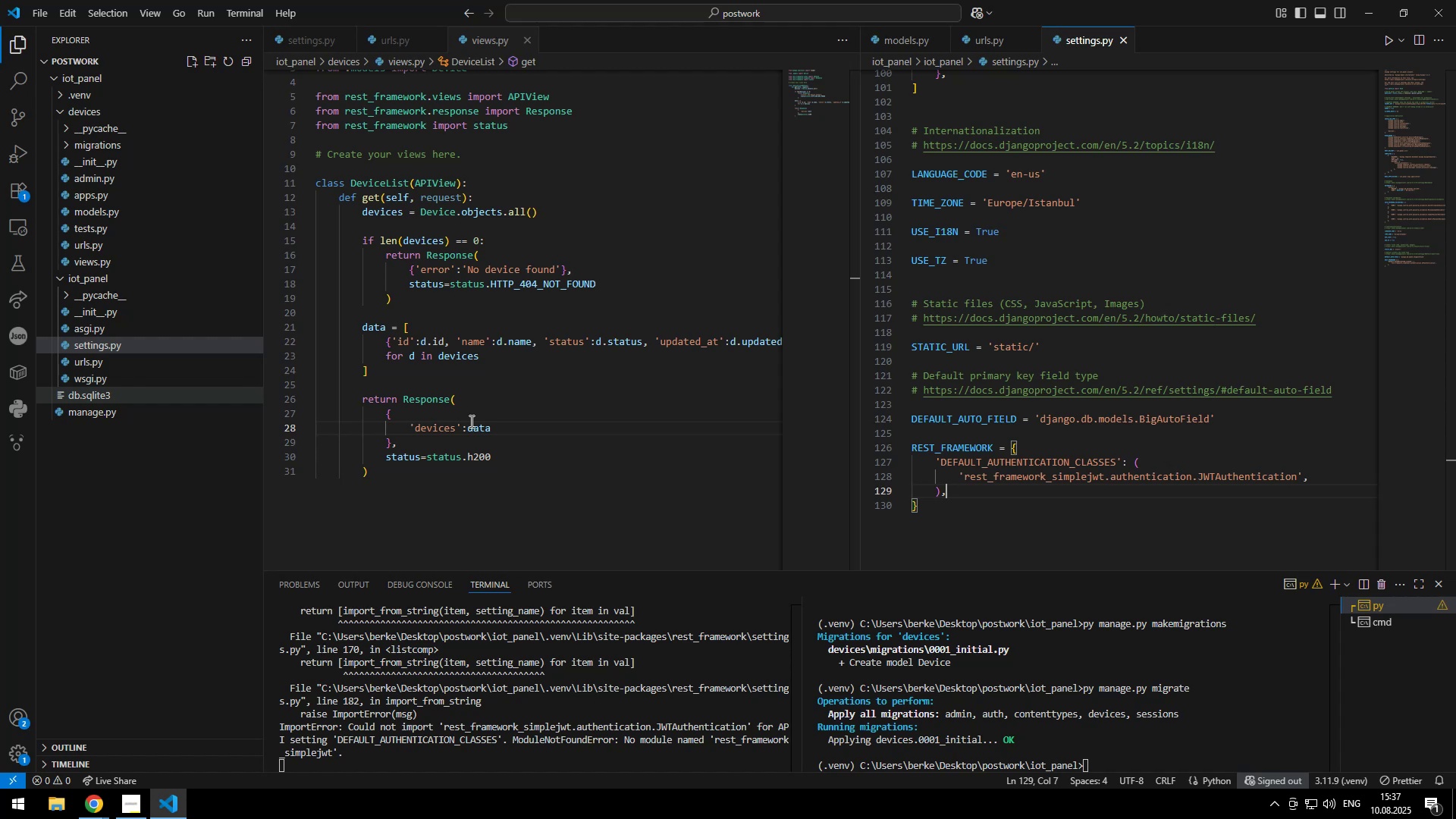 
key(ArrowRight)
 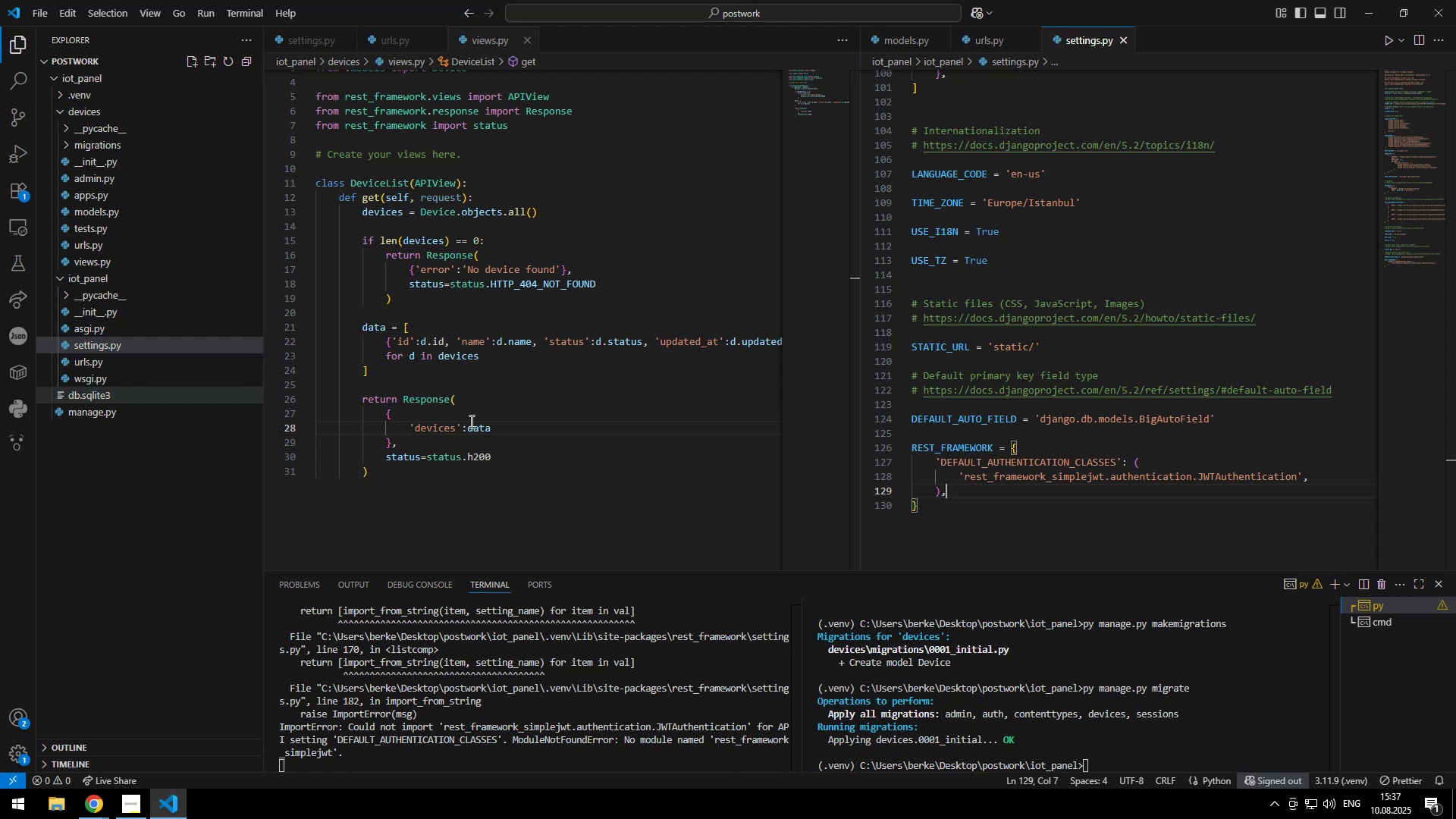 
type(1px solid #ccc)
 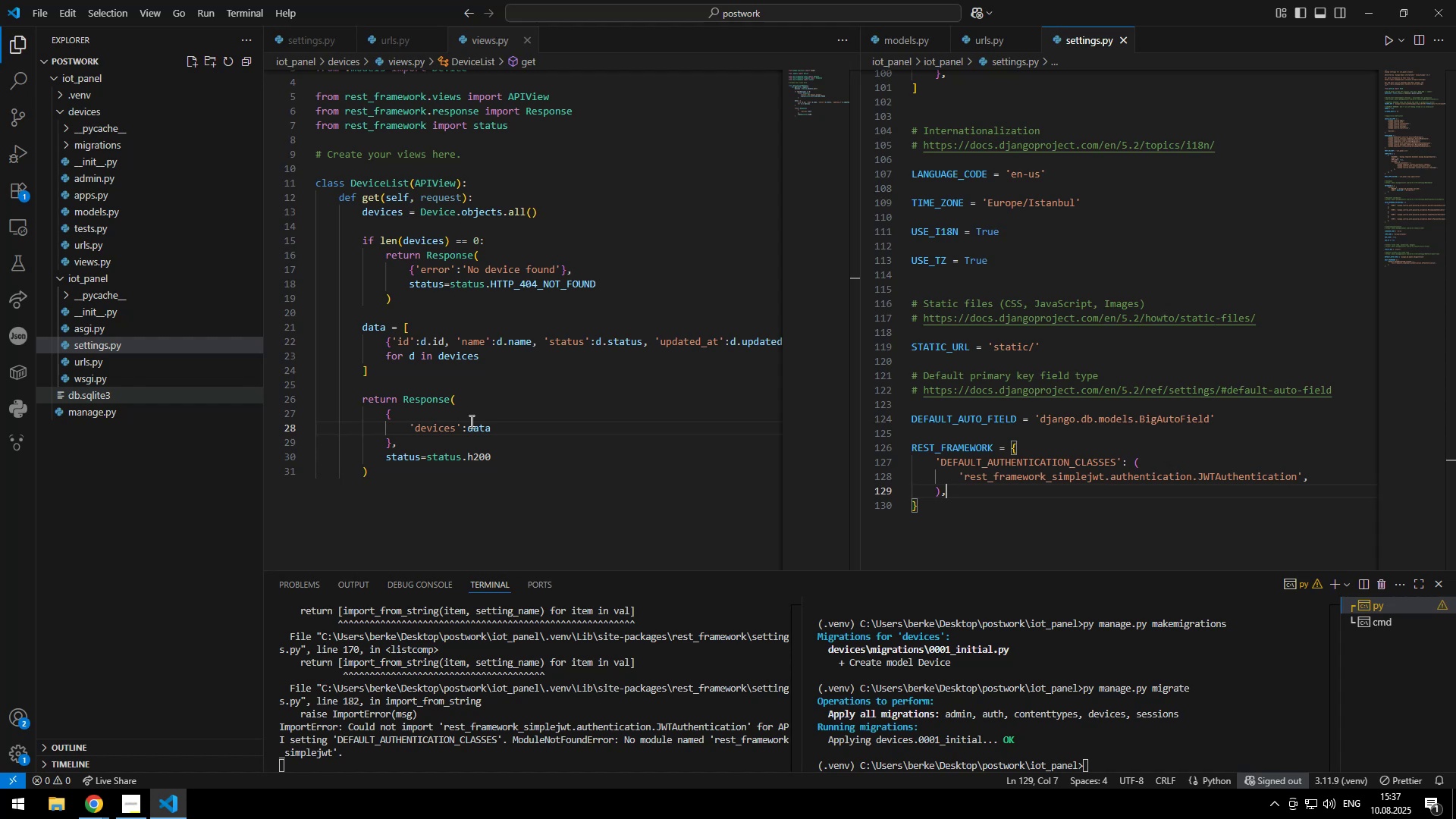 
 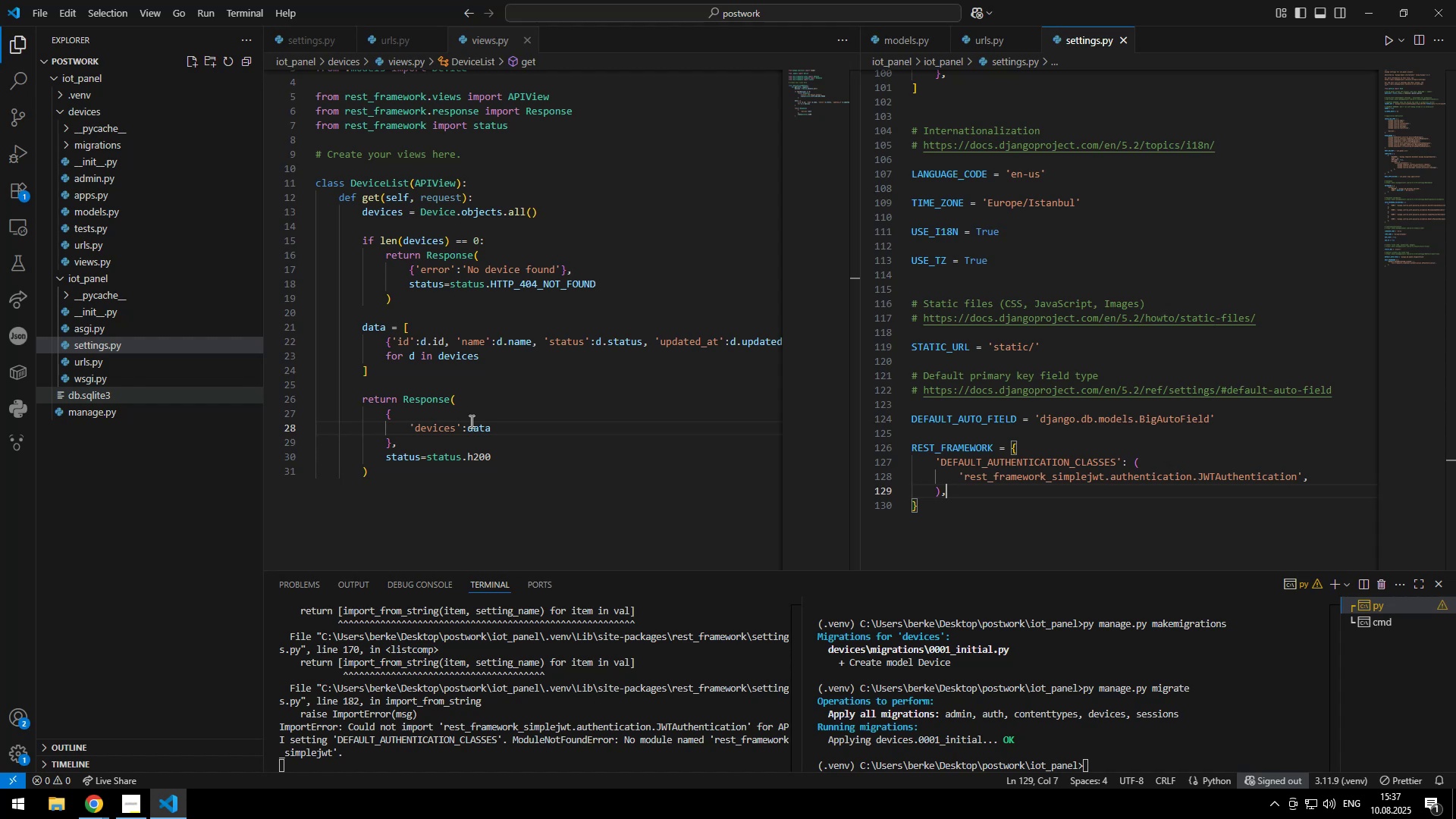 
key(ArrowRight)
 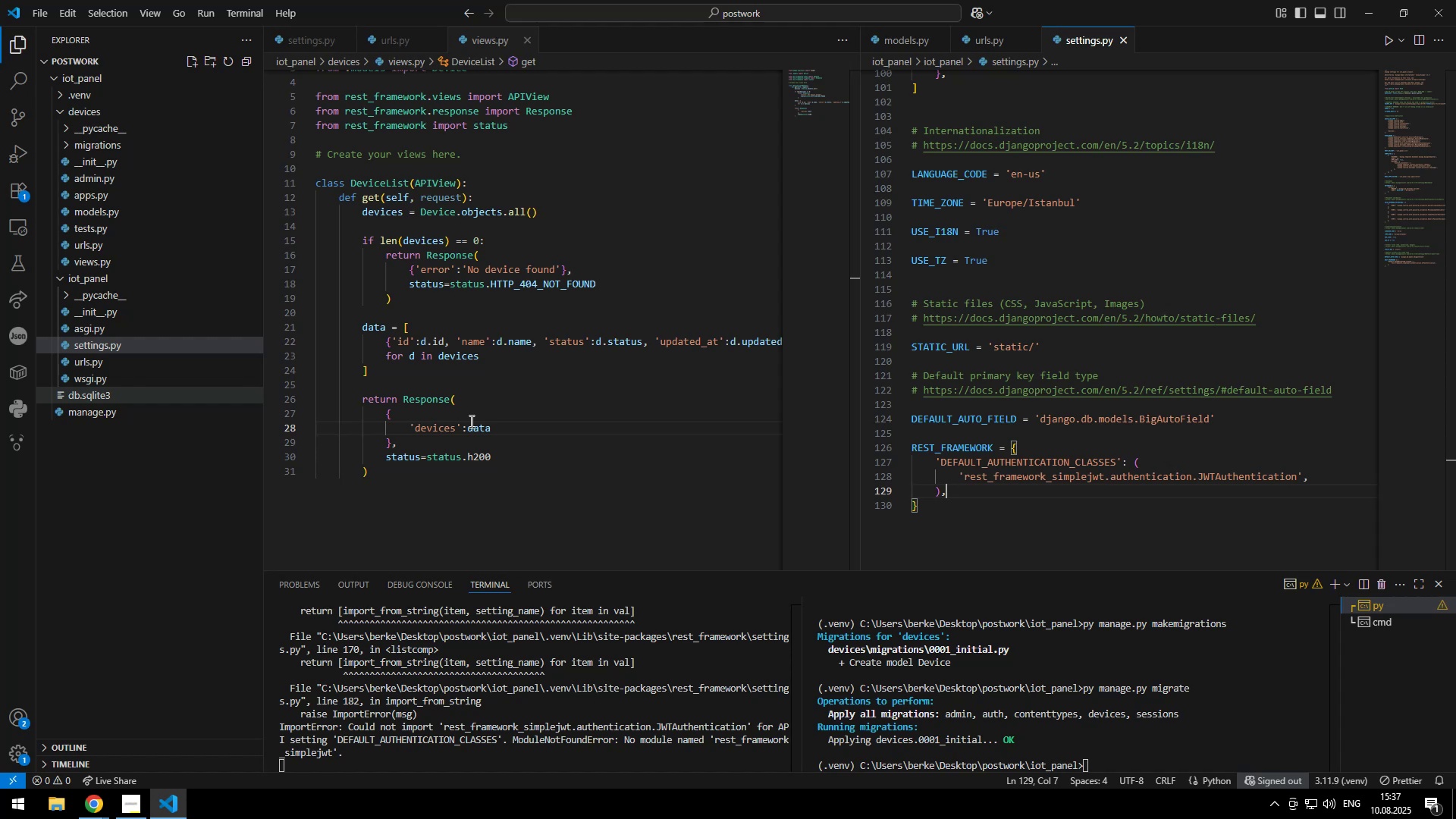 
key(ArrowRight)
 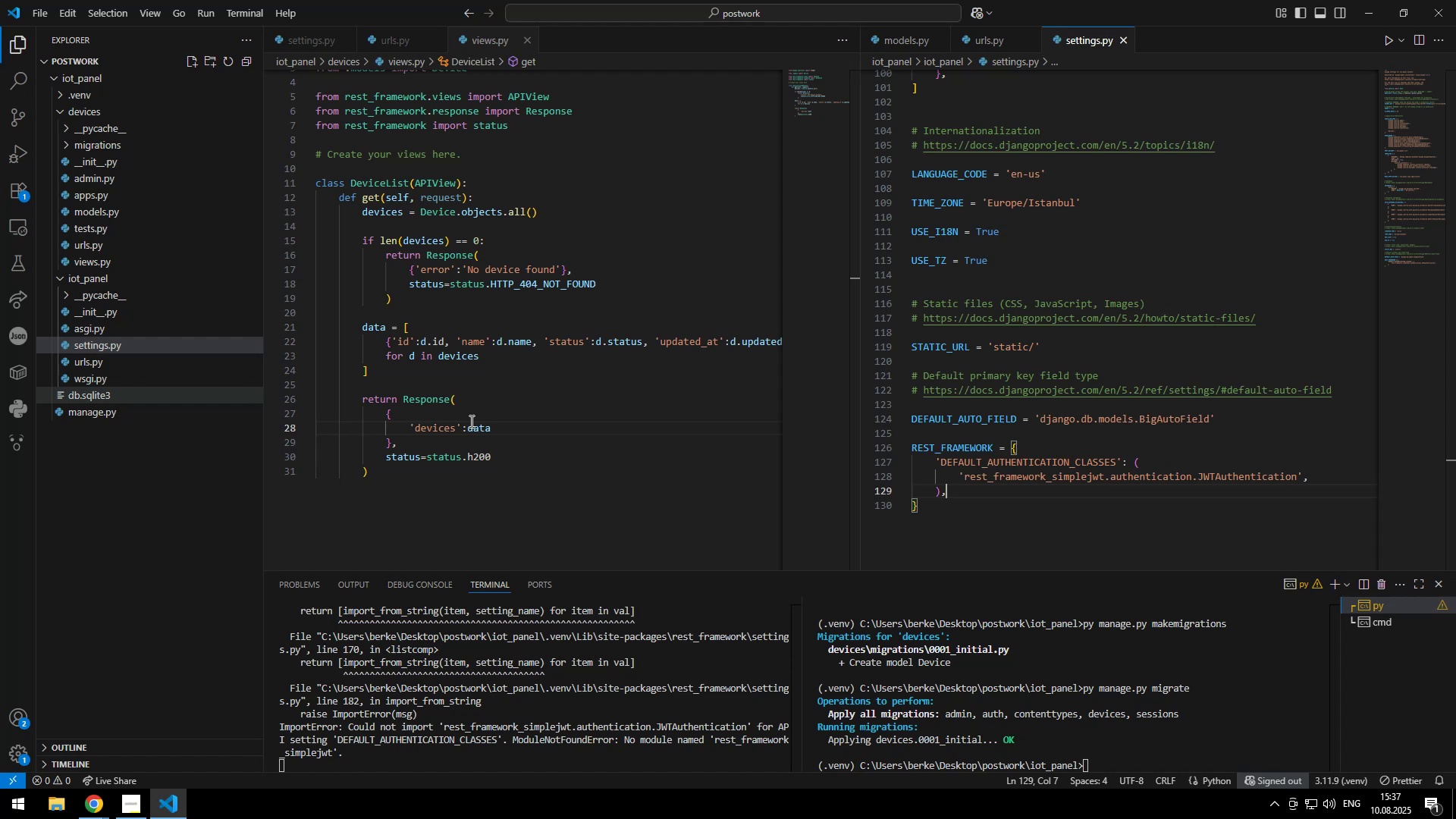 
key(ArrowLeft)
 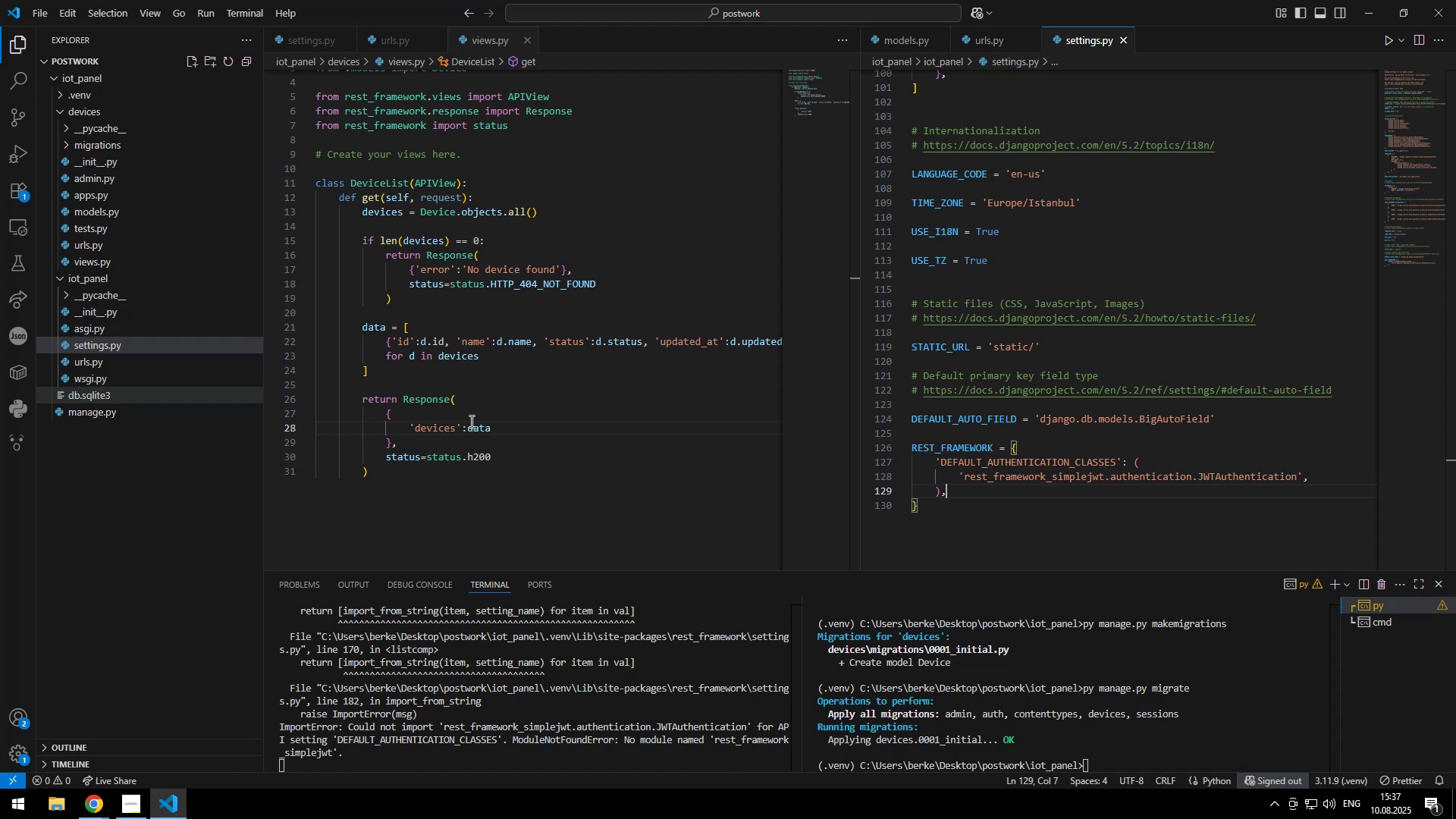 
key(Comma)
 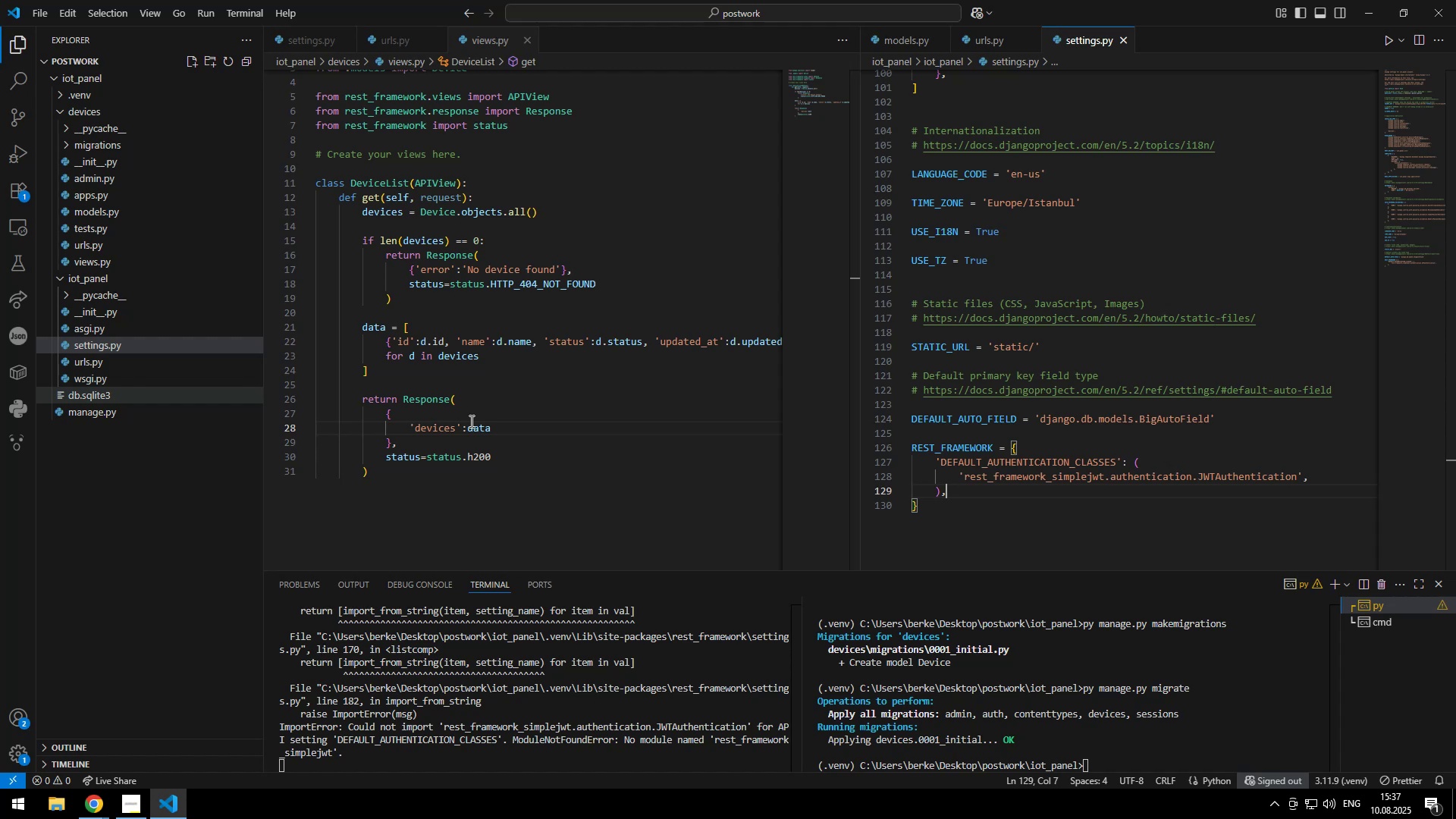 
key(Enter)
 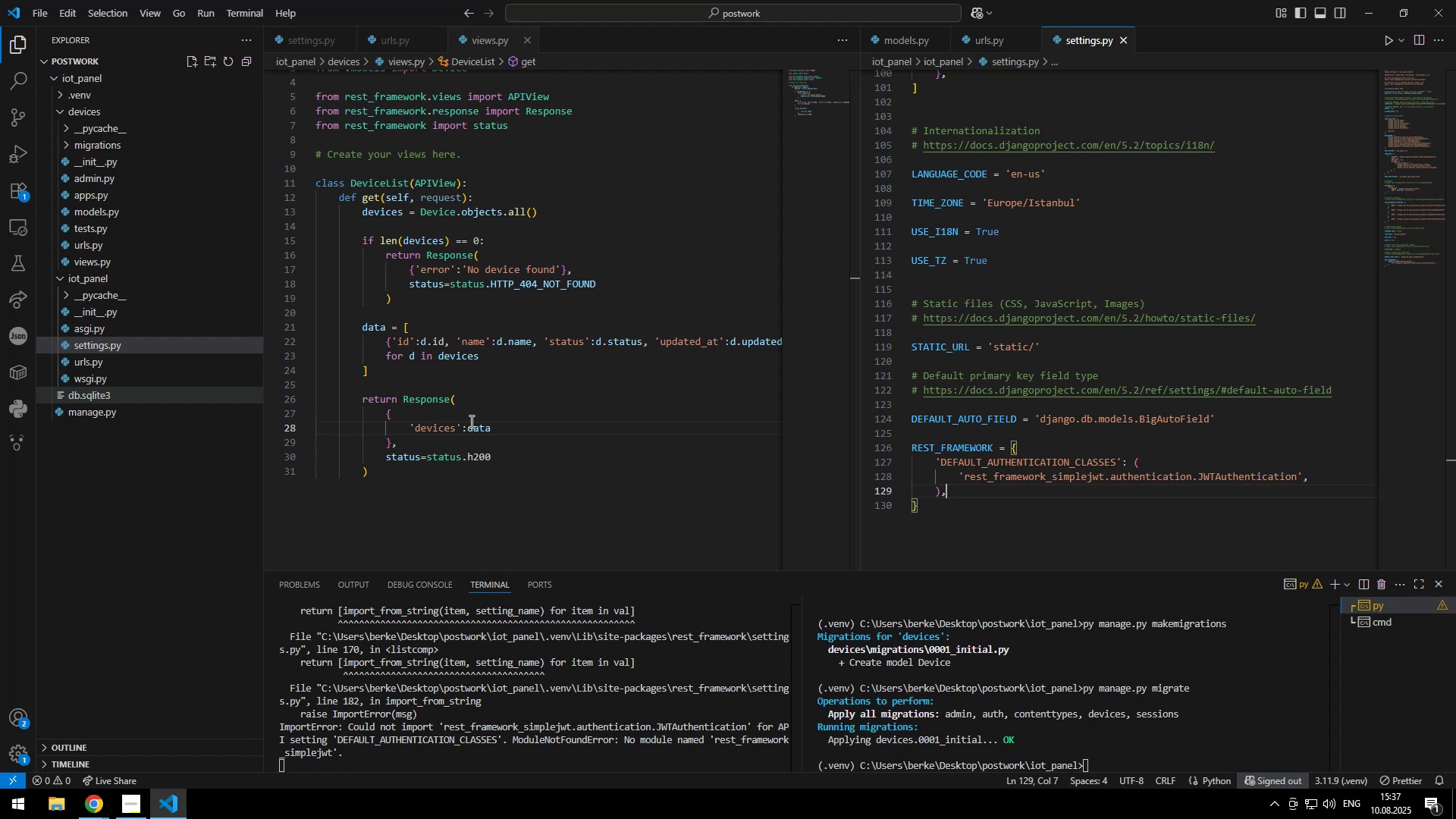 
type(bod)
key(Backspace)
type(red)
key(Backspace)
key(Backspace)
type(derd)
key(Backspace)
type(rad)
key(Tab)
type(: "")
 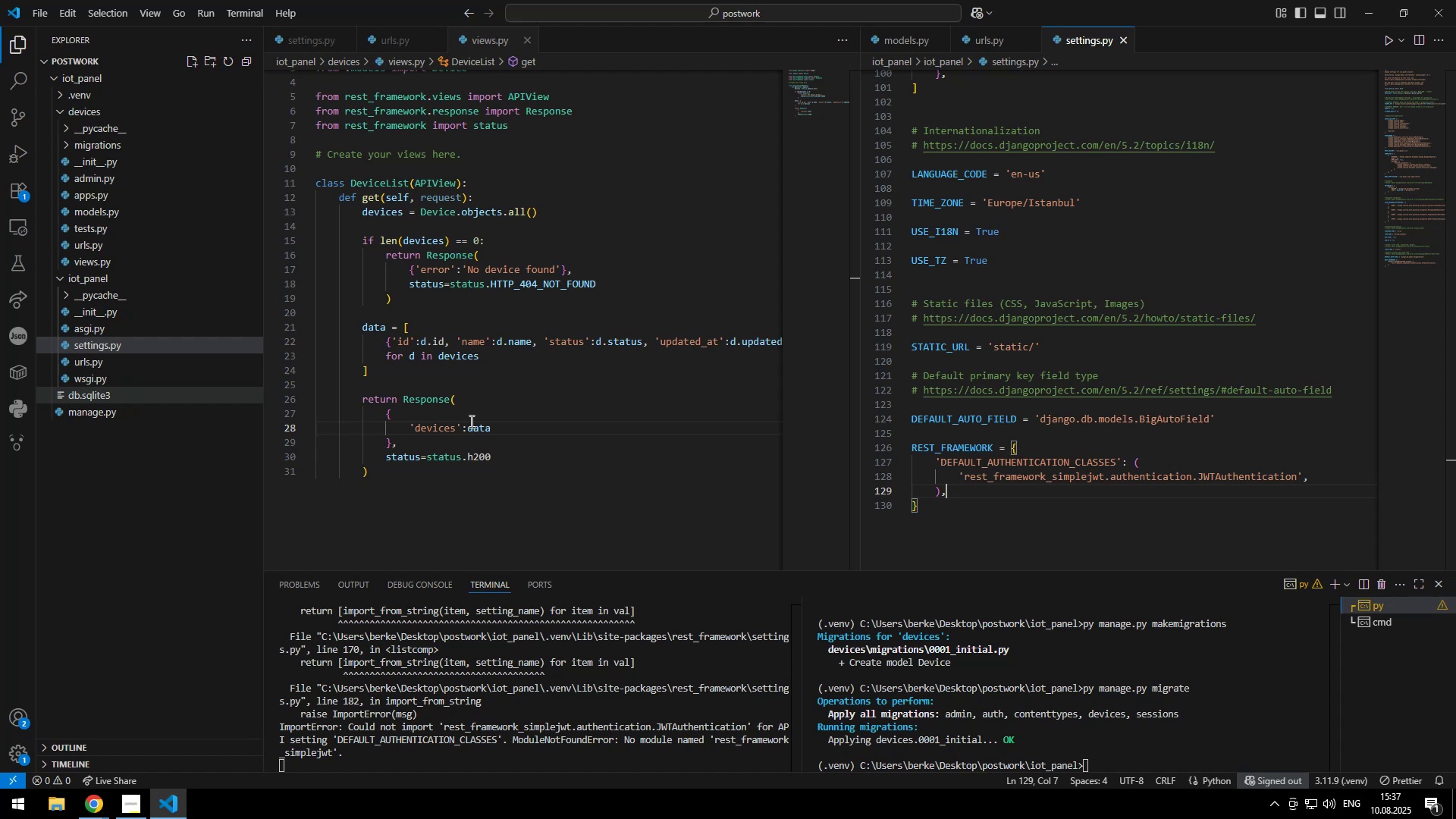 
 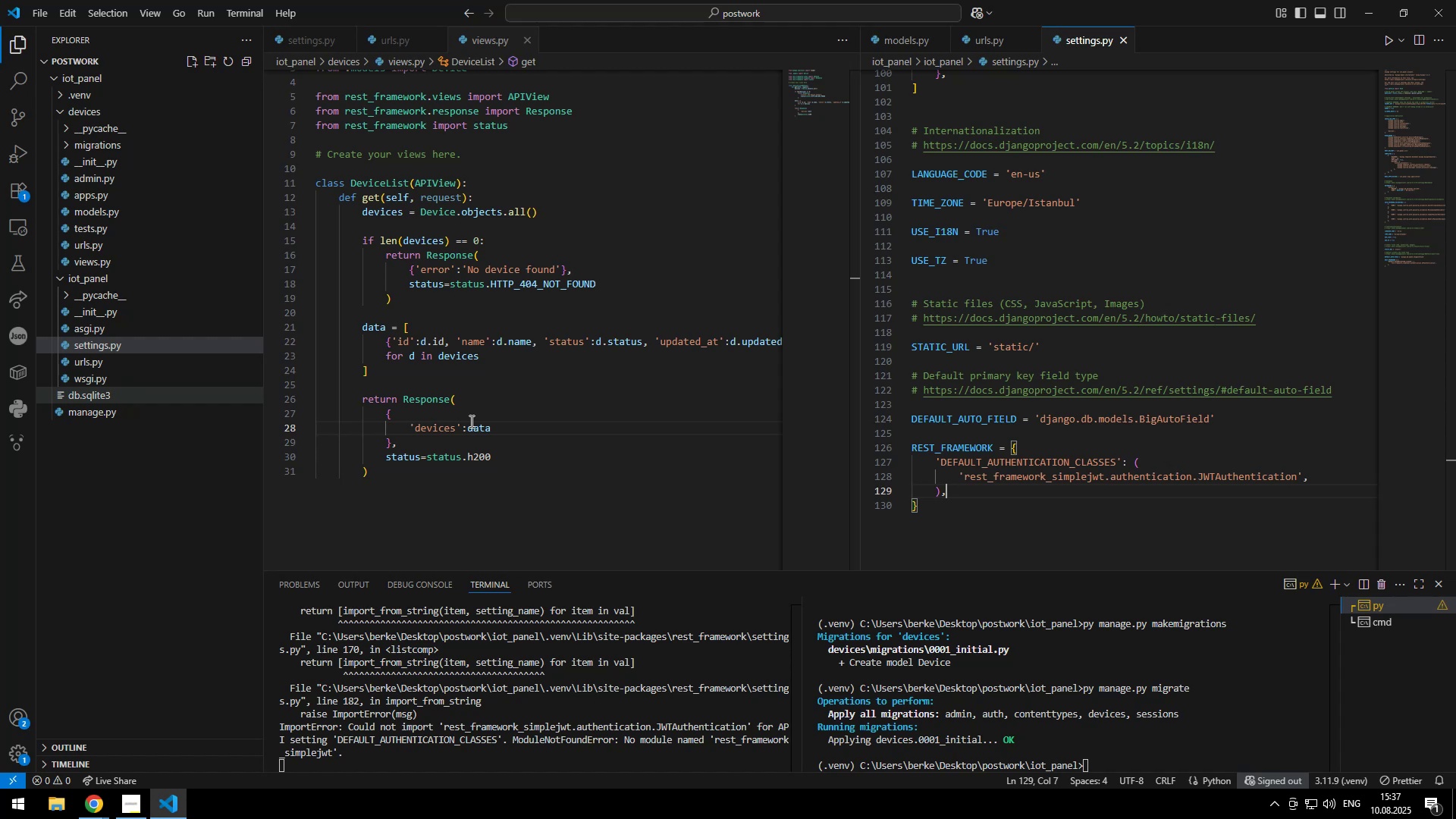 
key(ArrowLeft)
 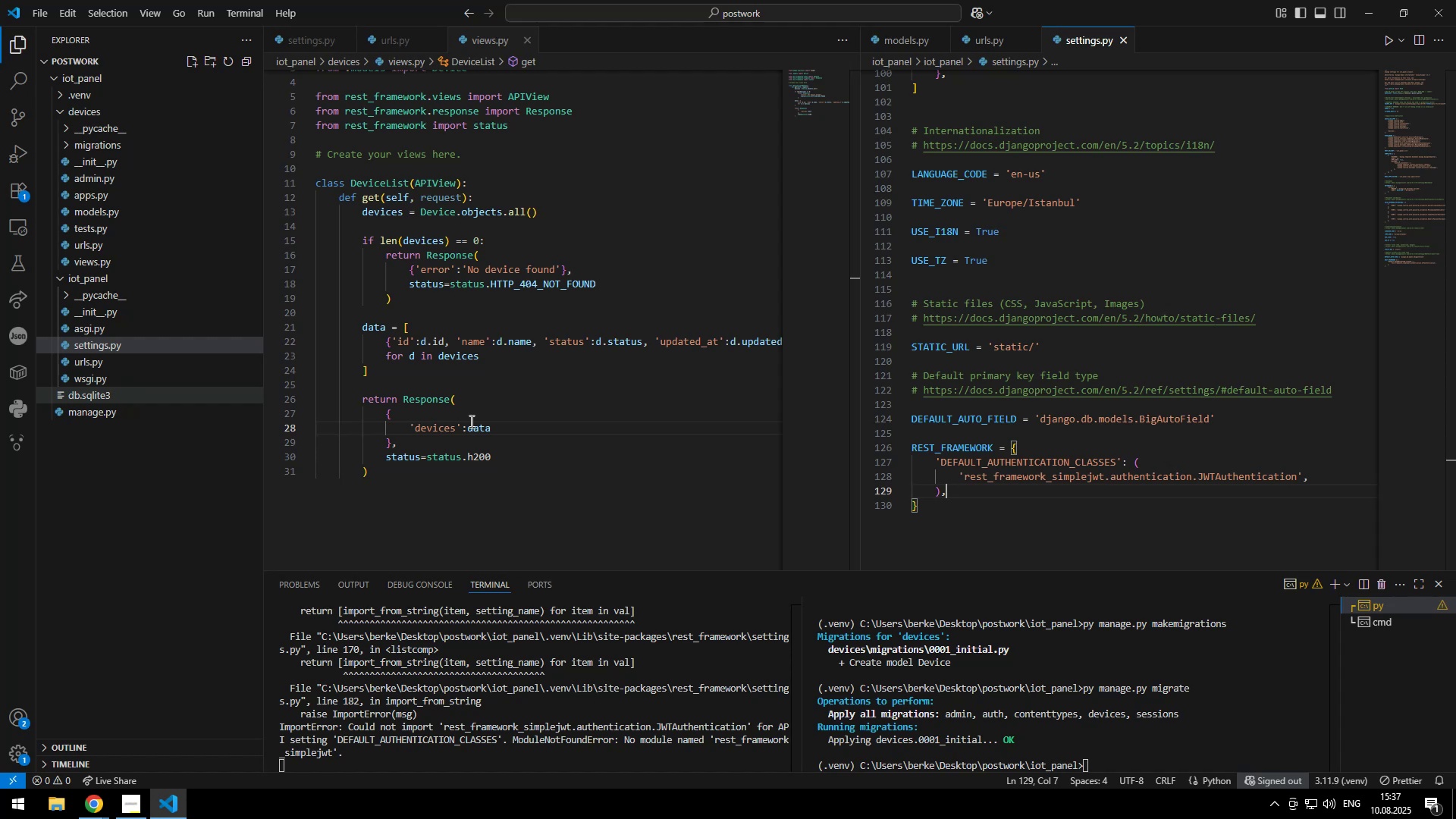 
type(4px)
 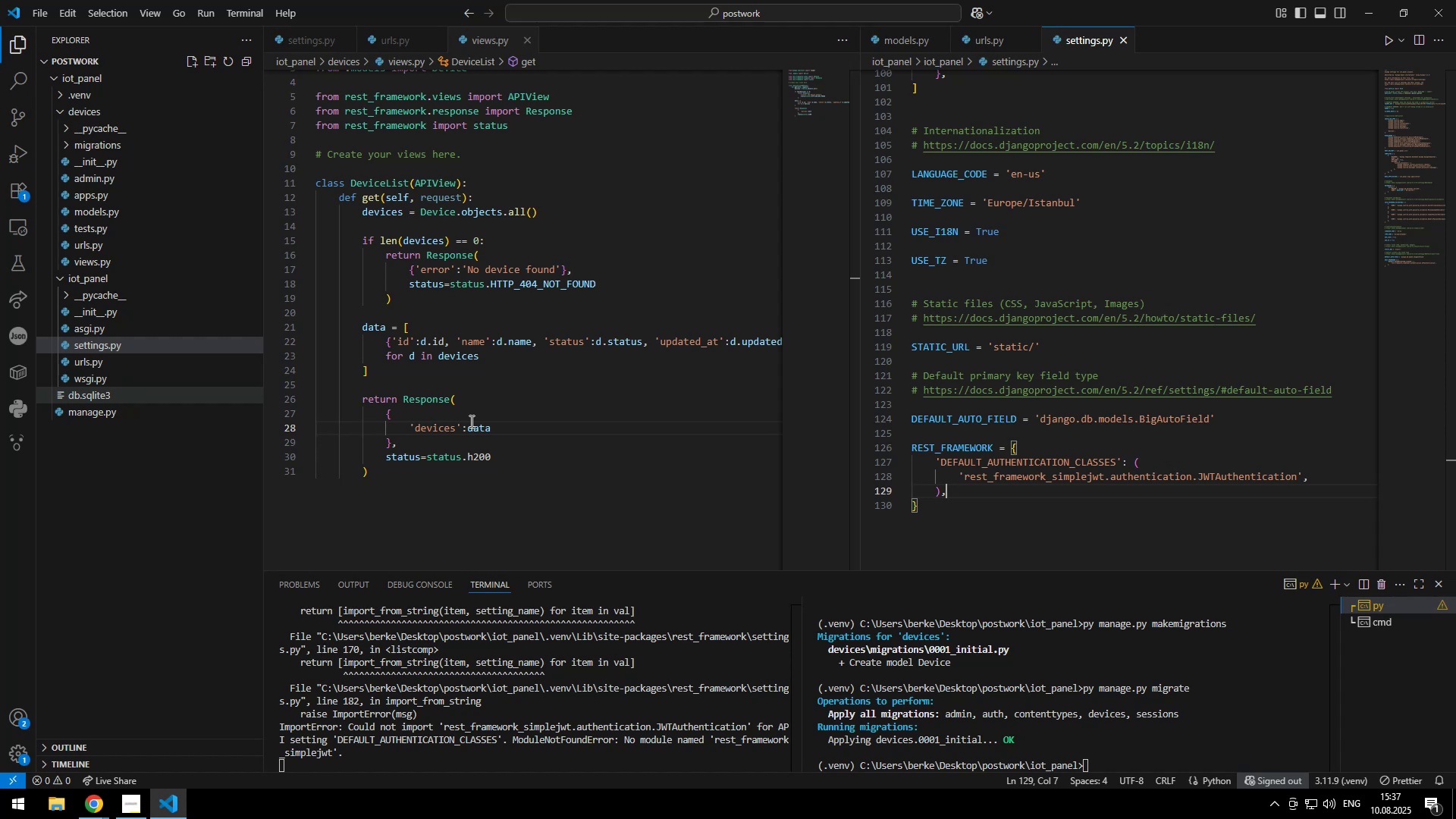 
key(ArrowRight)
 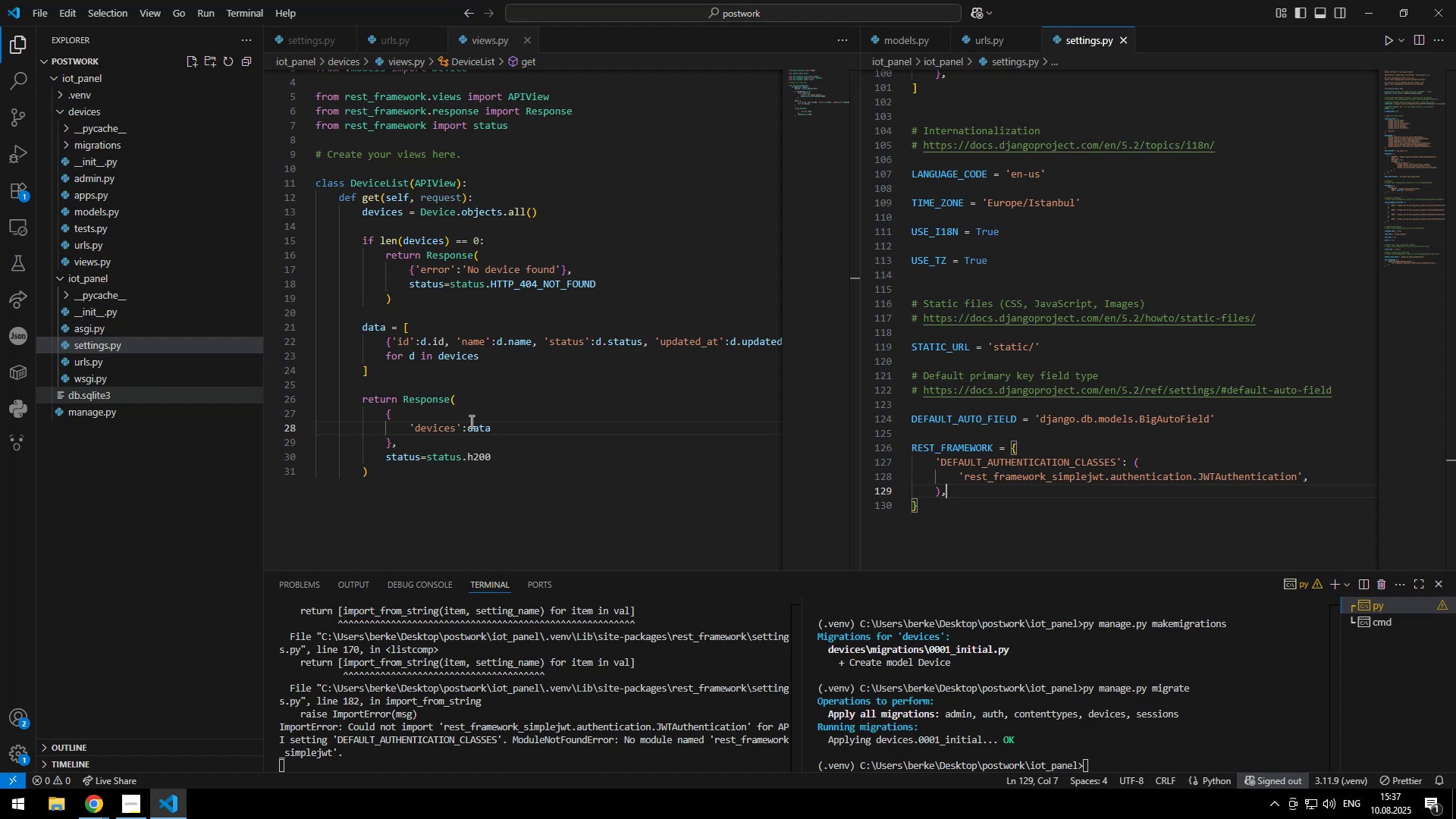 
key(Comma)
 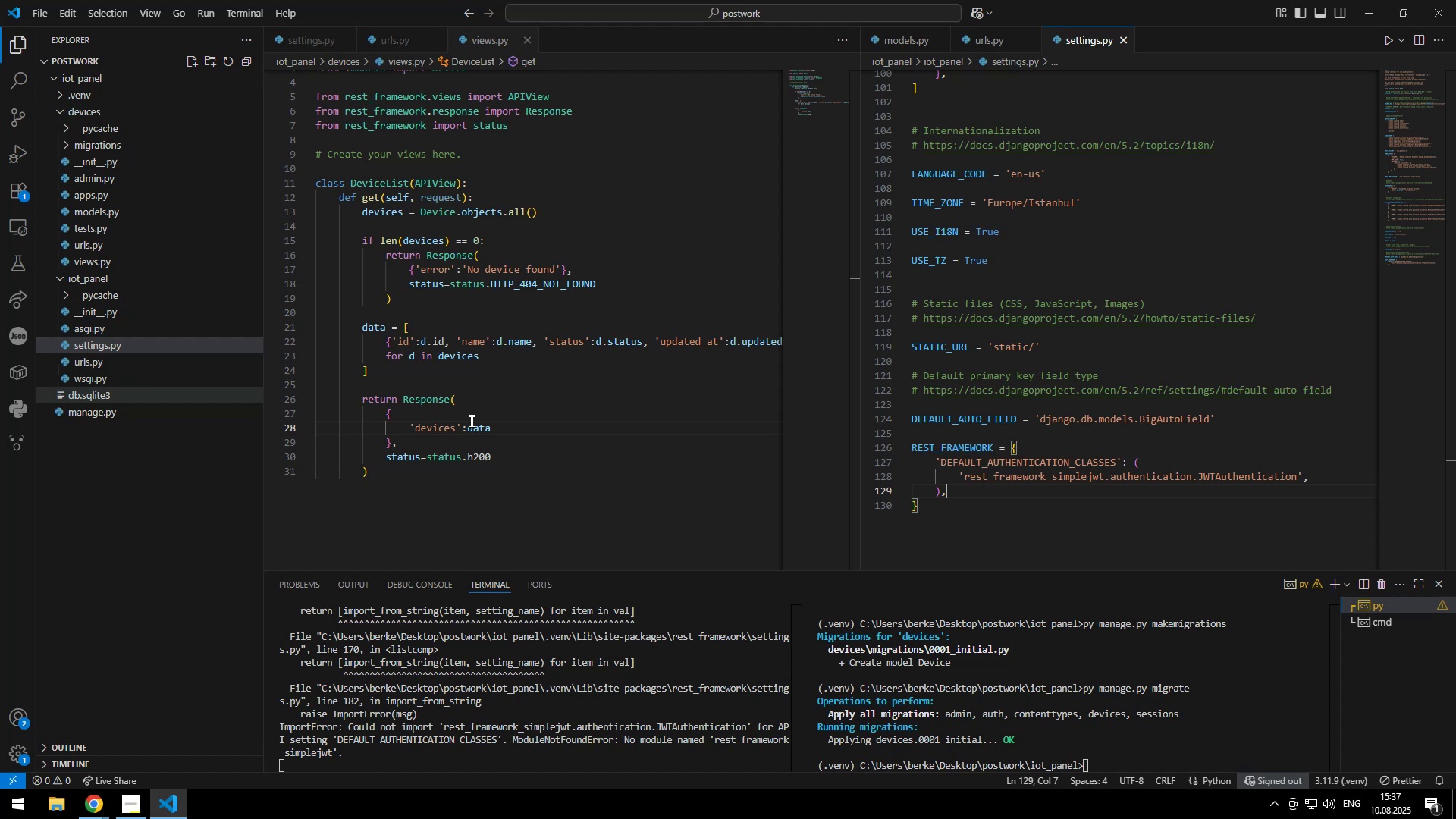 
key(Enter)
 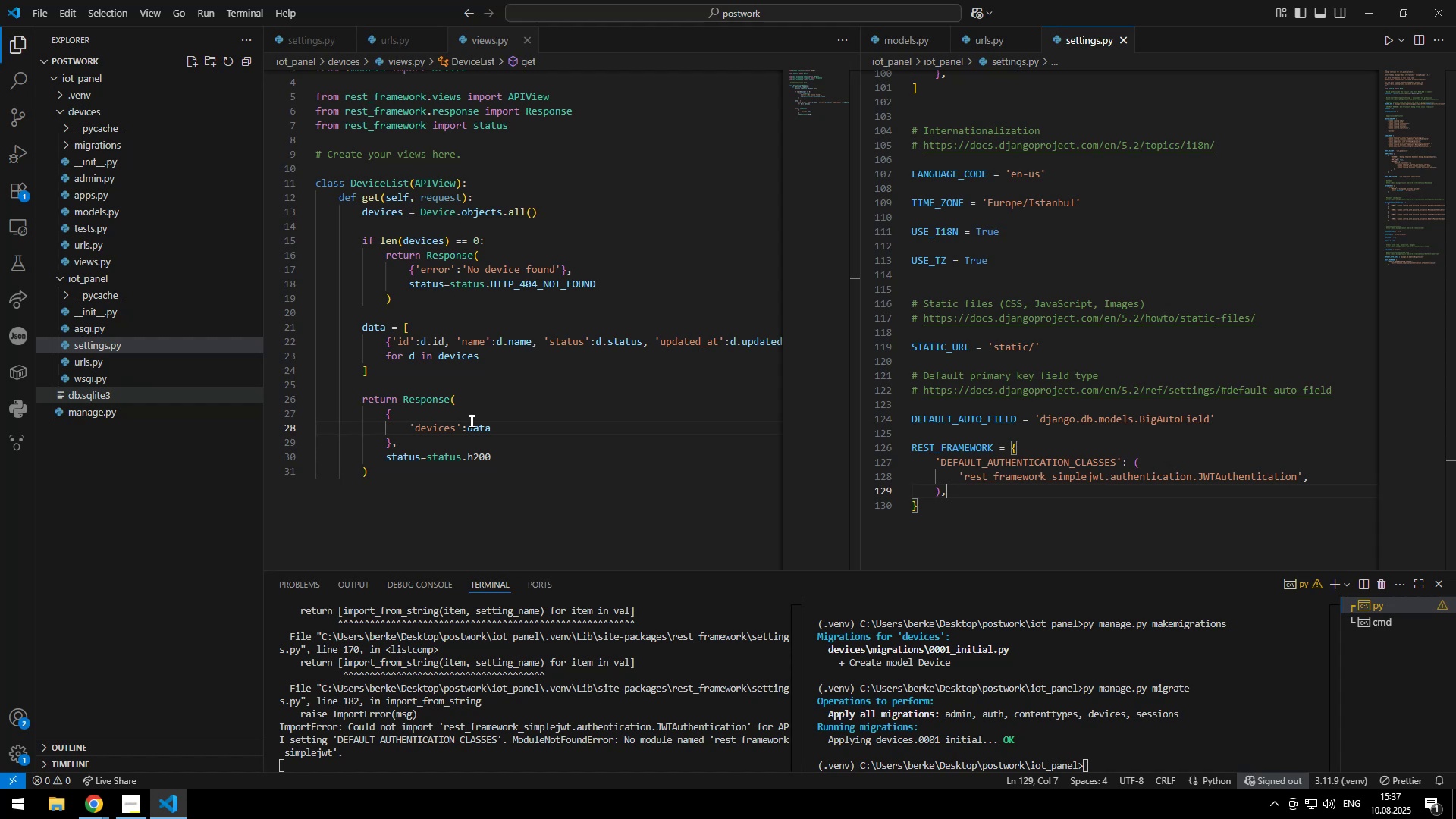 
type('')
key(Backspace)
key(Backspace)
type(backgroundCol)
key(Tab)
type(: device./)
key(Backspace)
type(status ? )
 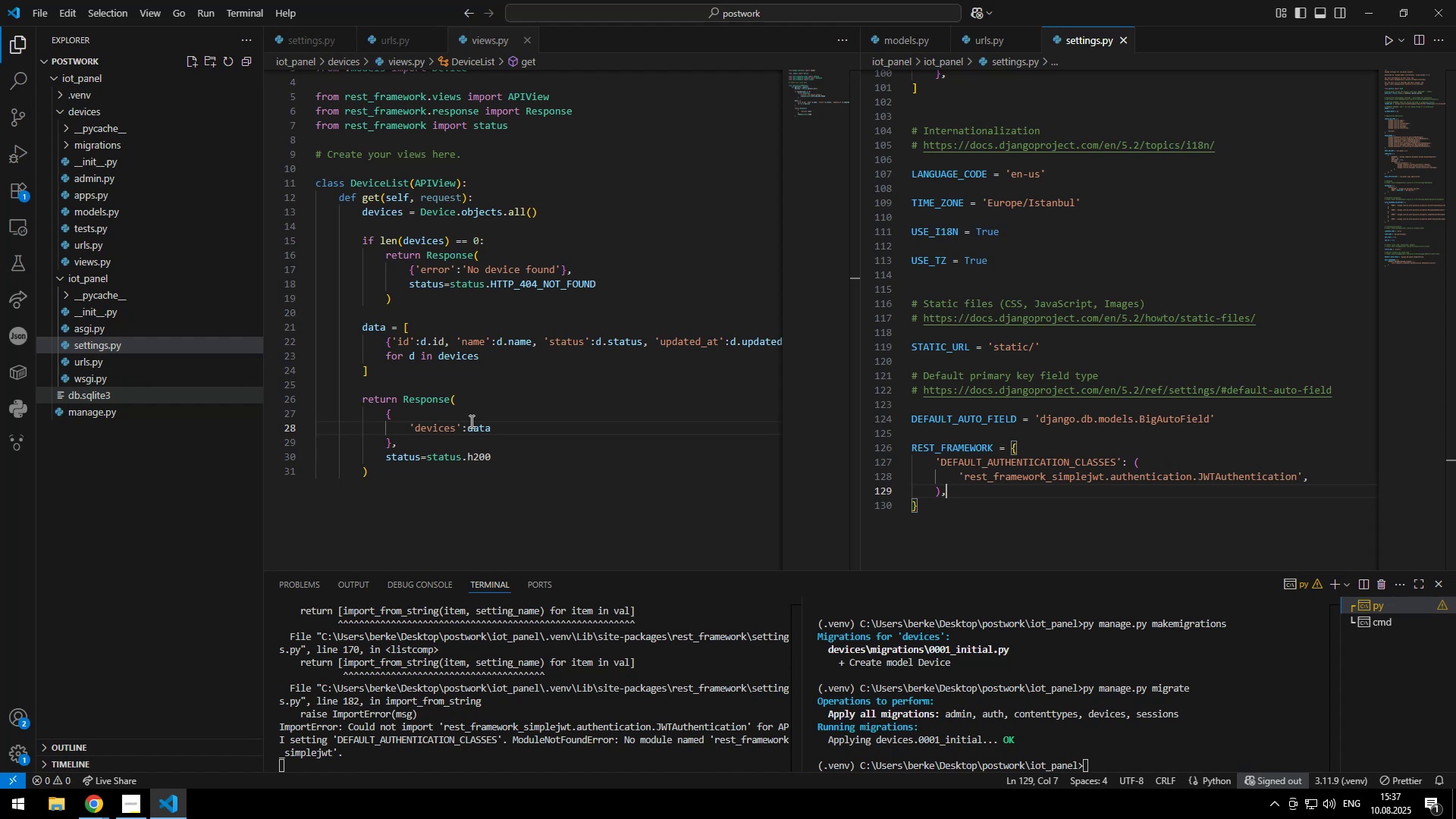 
hold_key(key=ShiftRight, duration=1.52)
 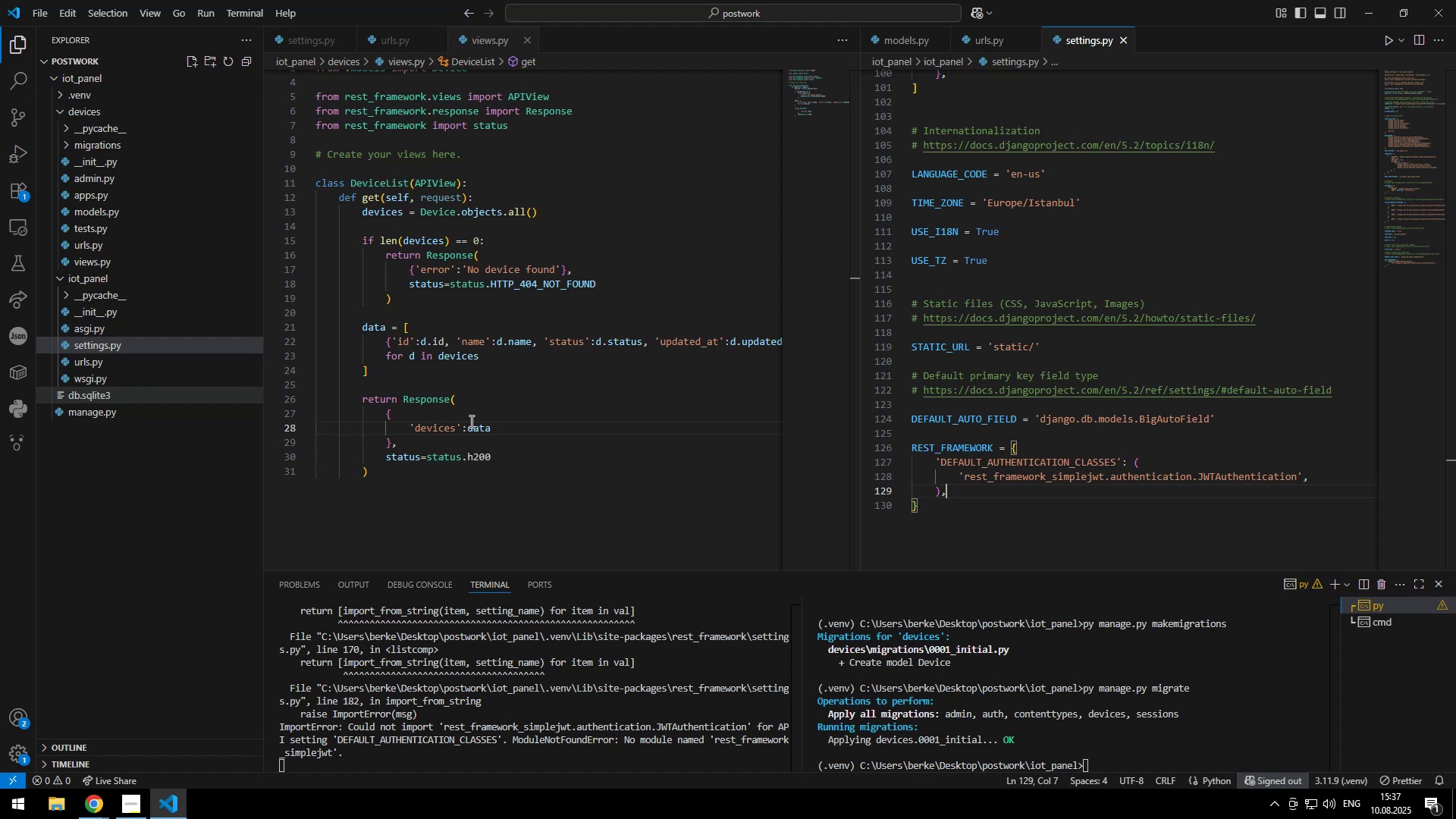 
type(#d4edda)
 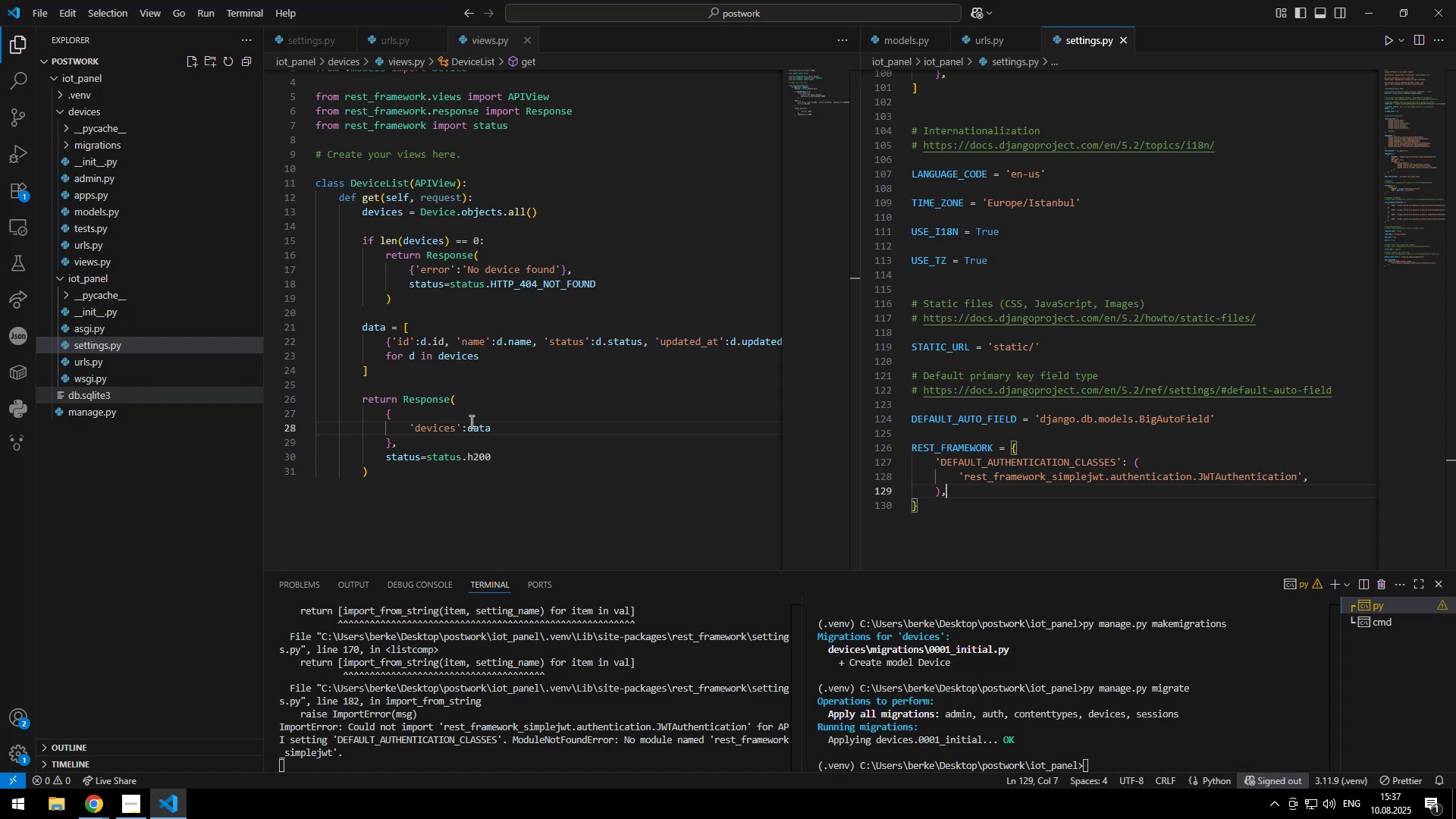 
key(Control+Shift+ArrowLeft)
 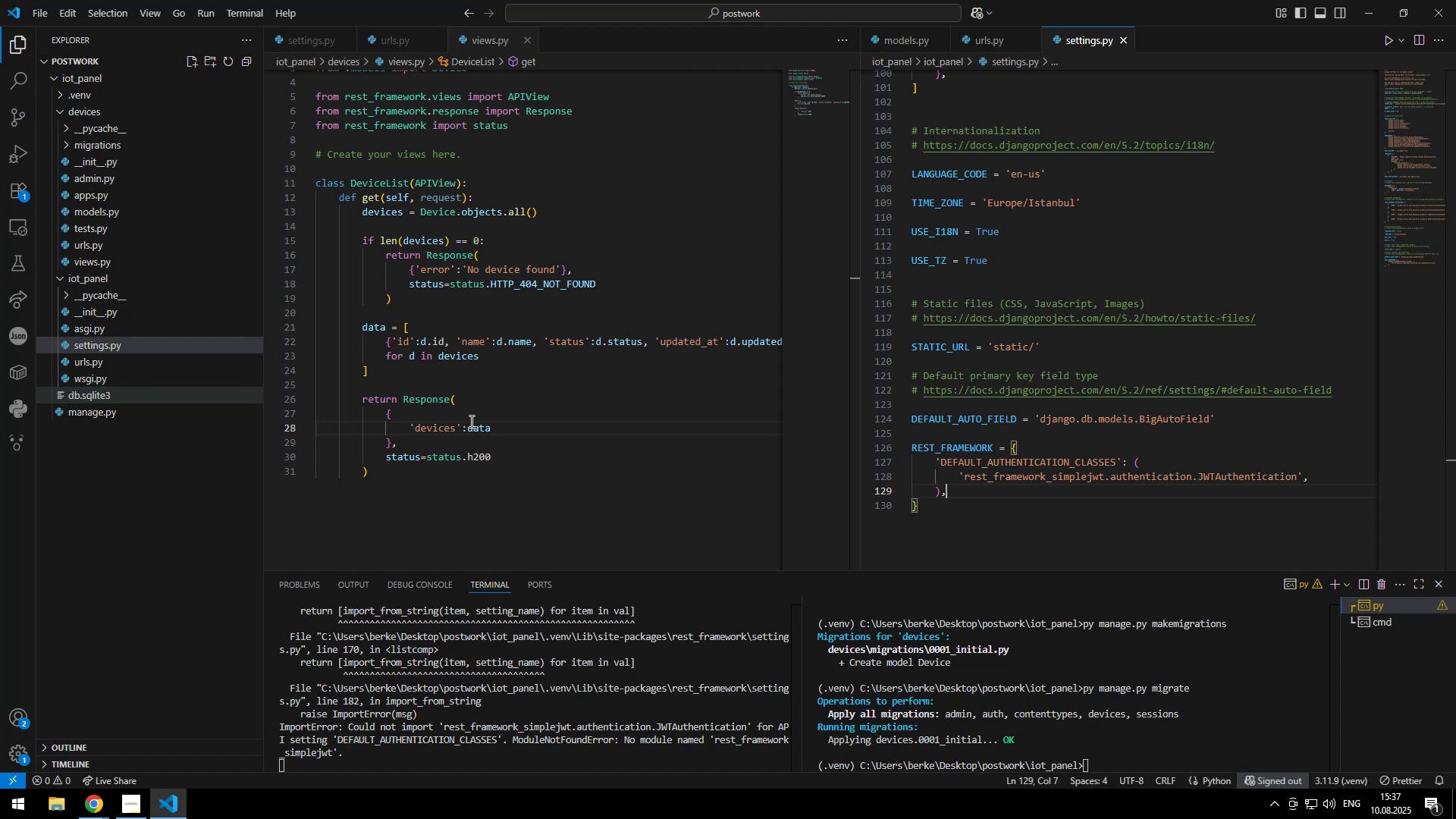 
key(Shift+ArrowLeft)
 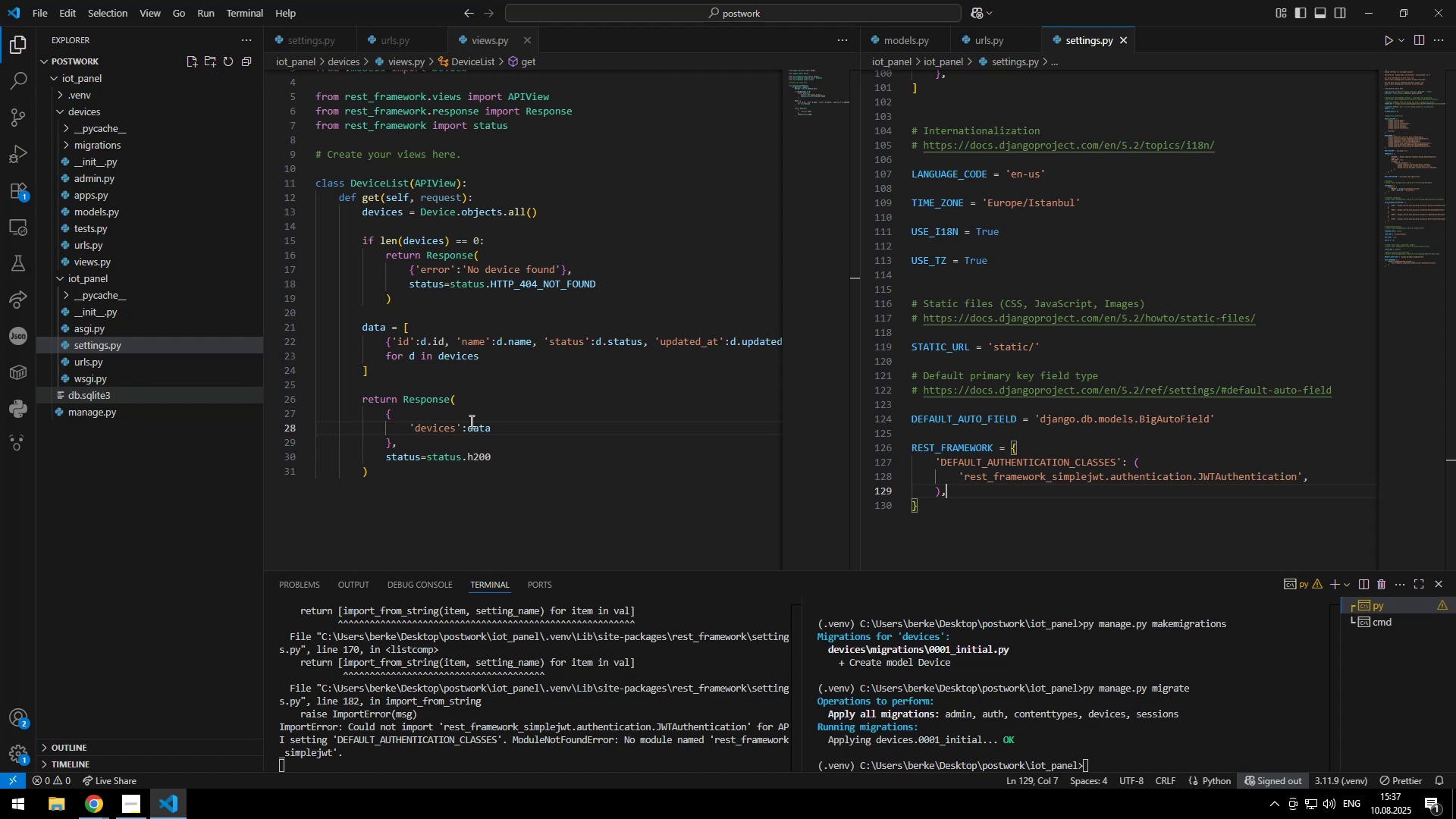 
key(Shift+Quote)
 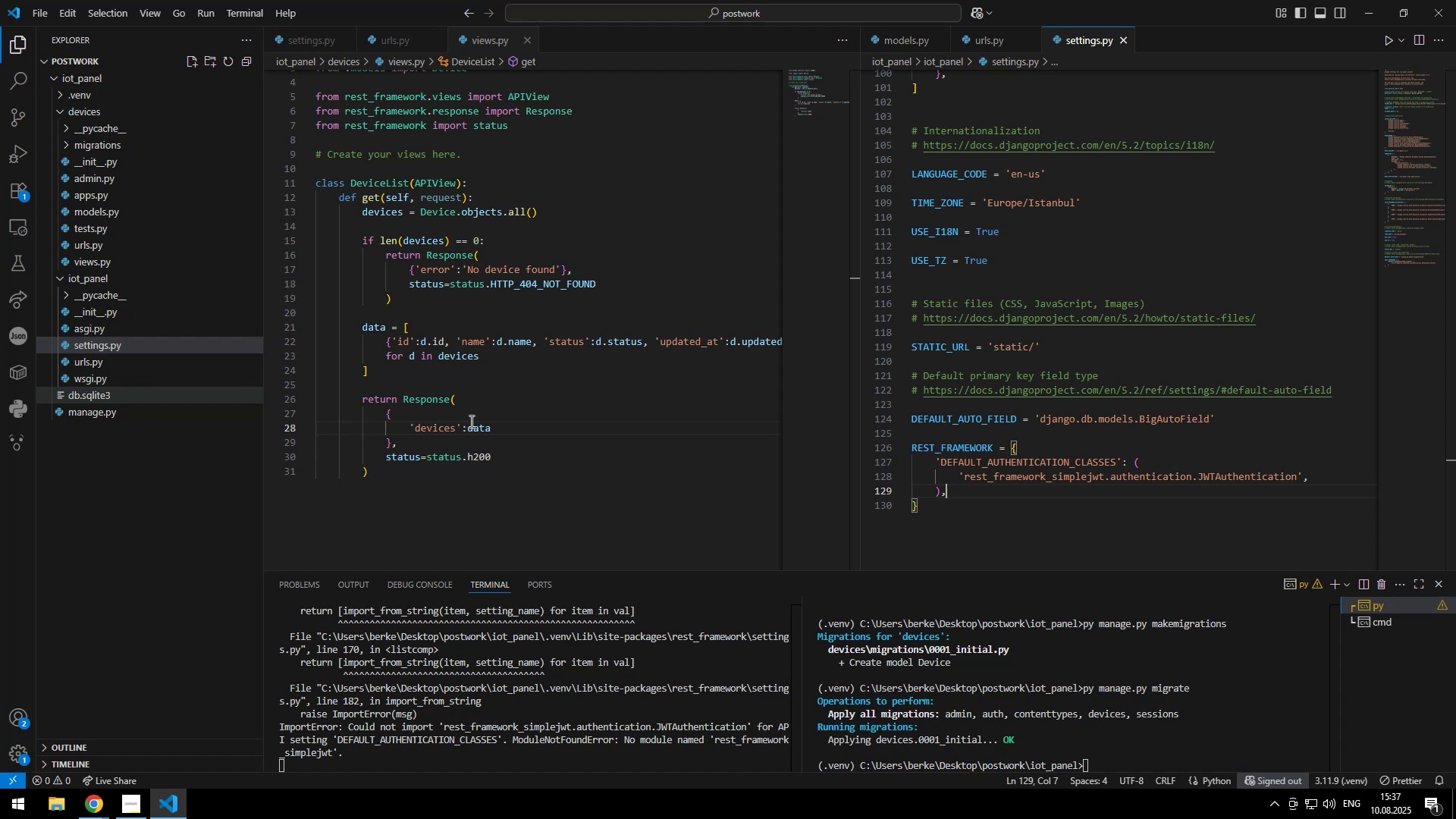 
key(Shift+Quote)
 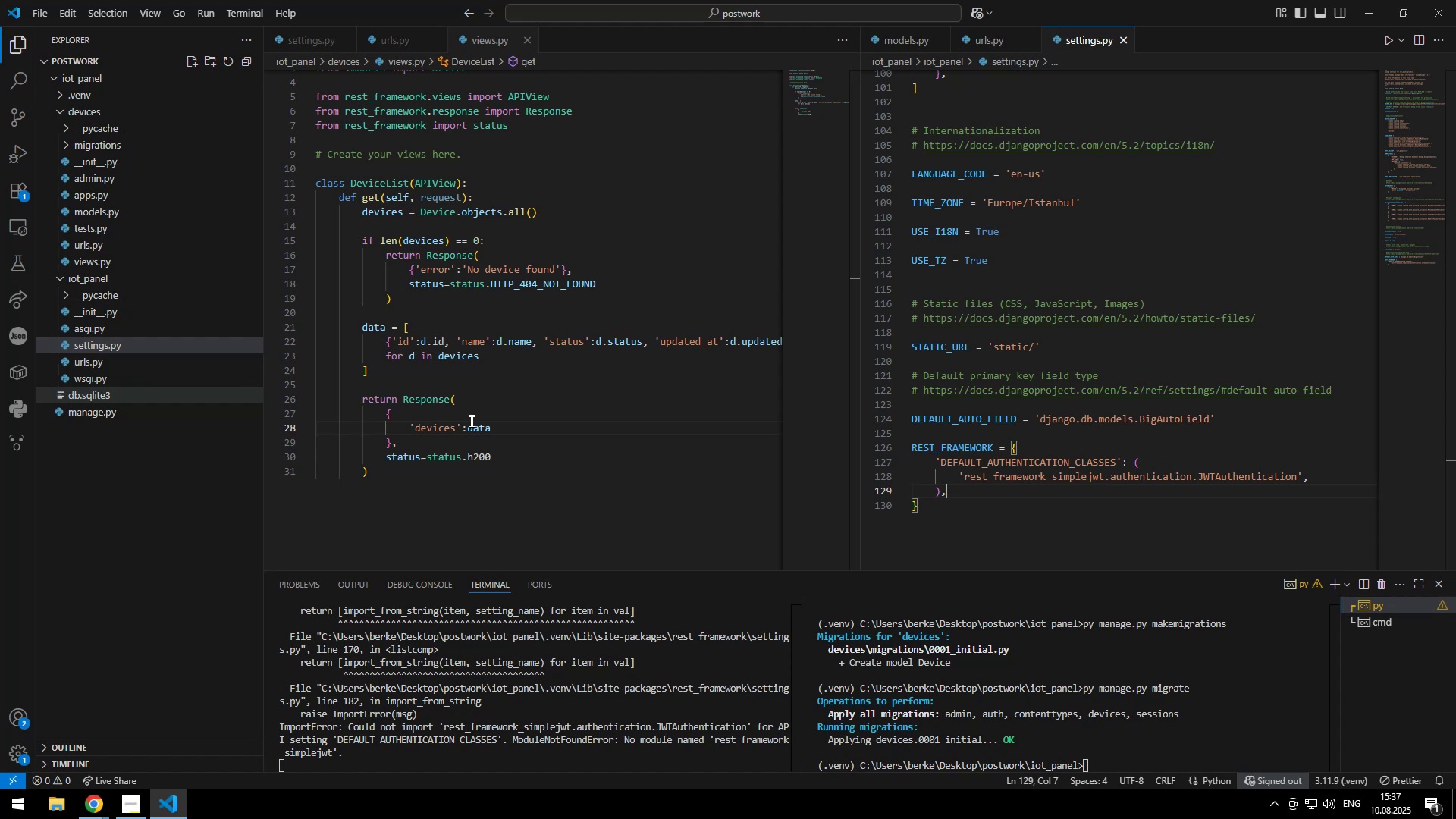 
key(ArrowRight)
 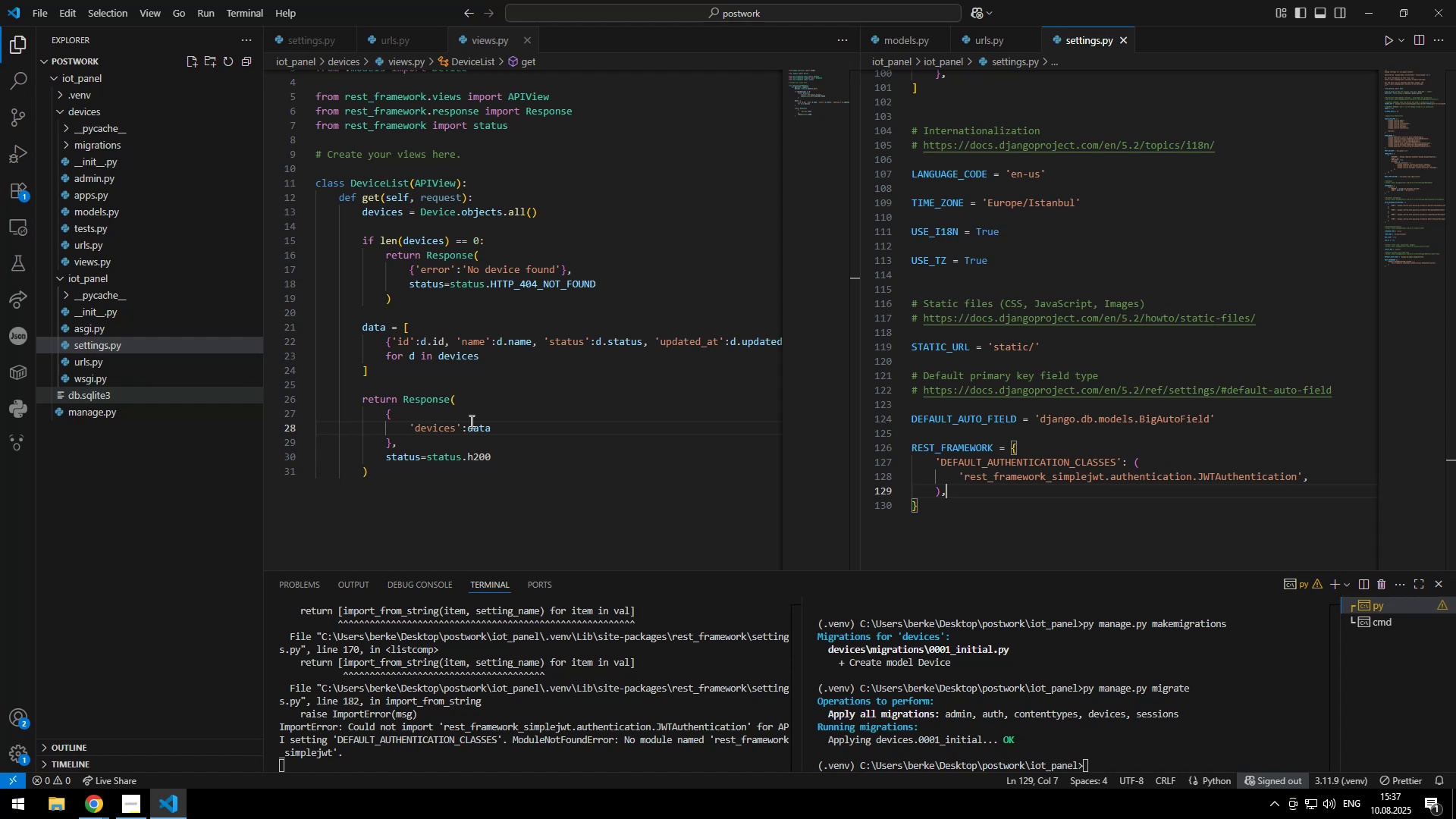 
key(Delete)
 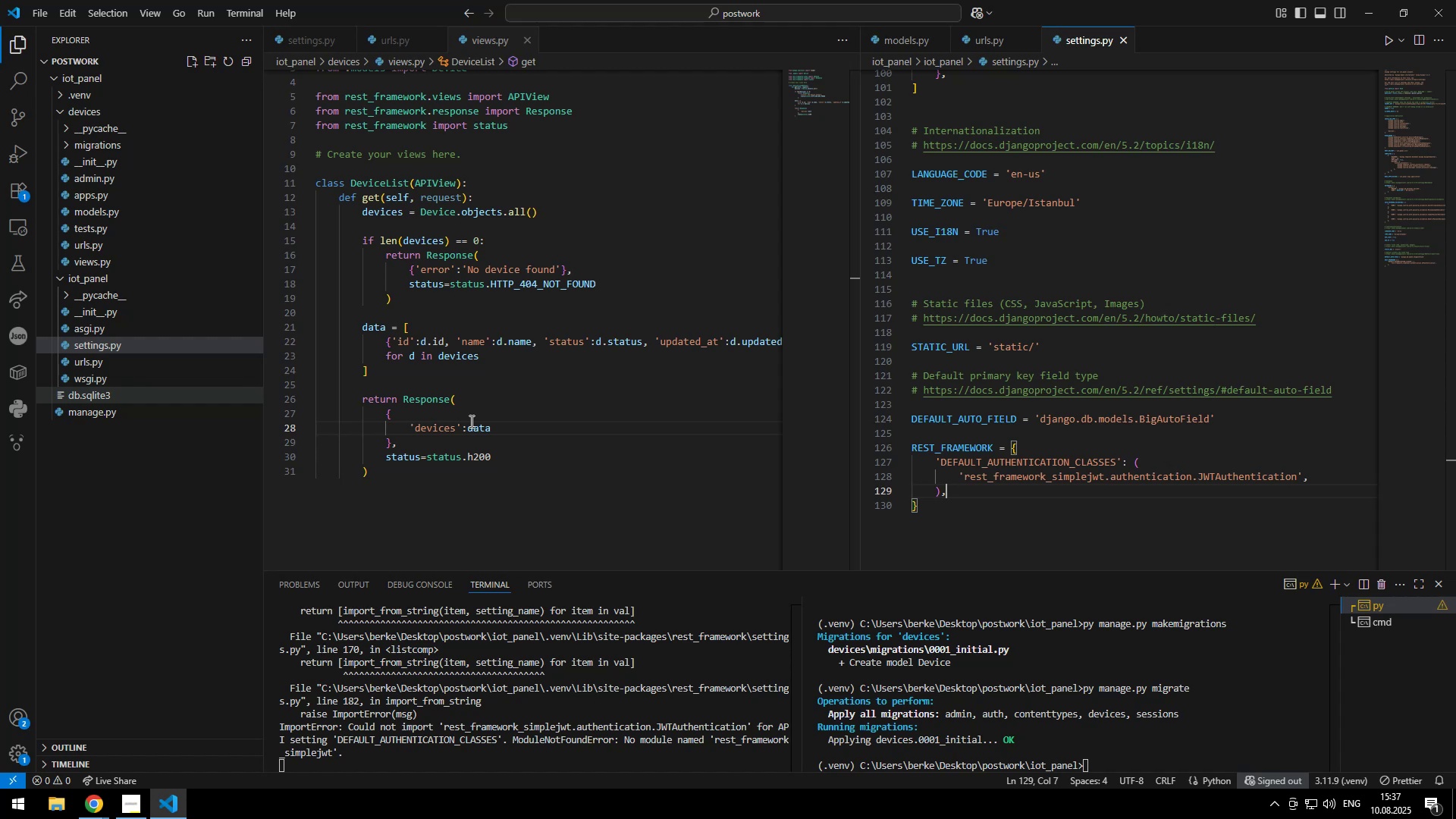 
key(ArrowLeft)
 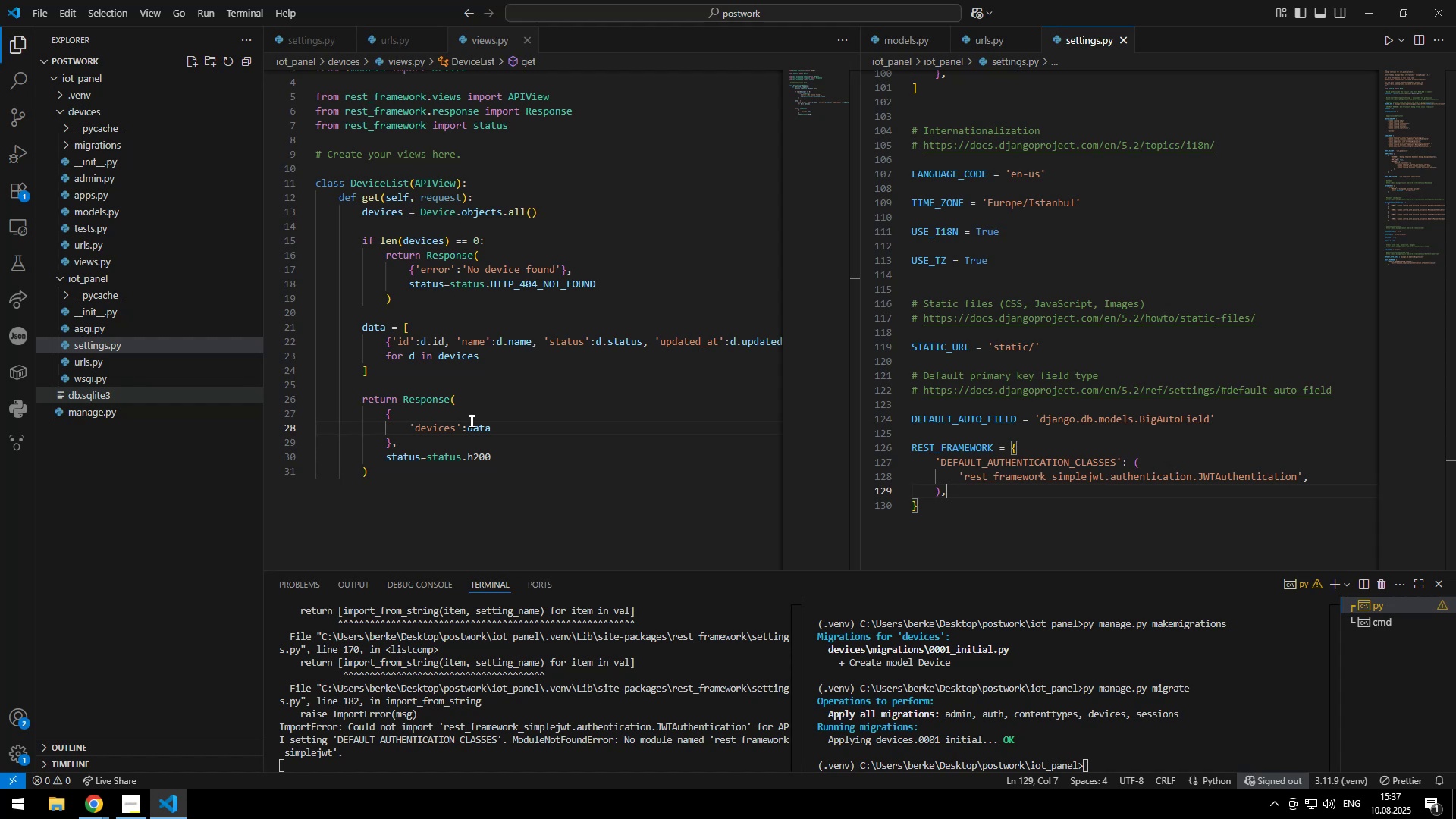 
key(Control+ControlLeft)
 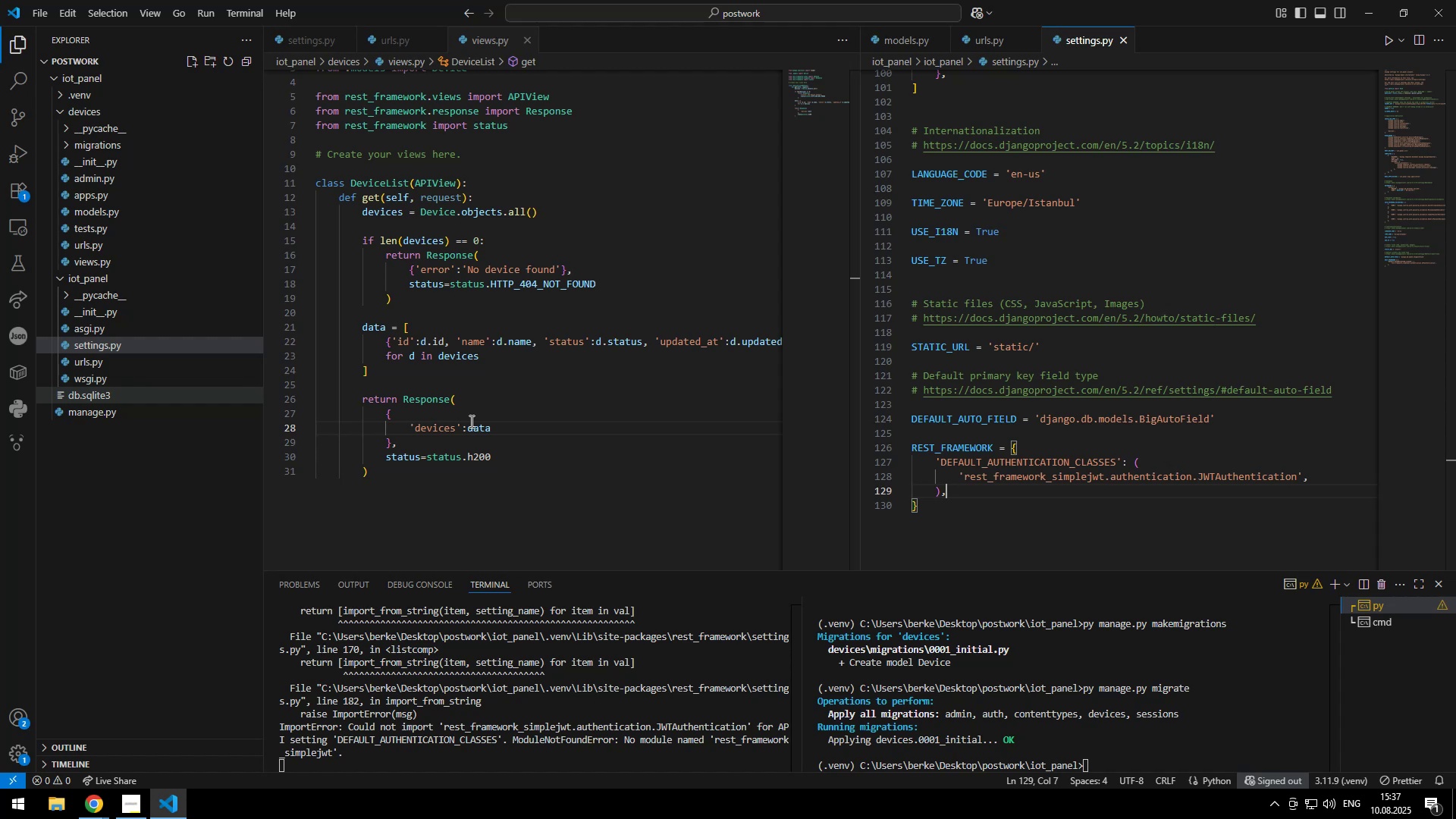 
key(Control+ArrowLeft)
 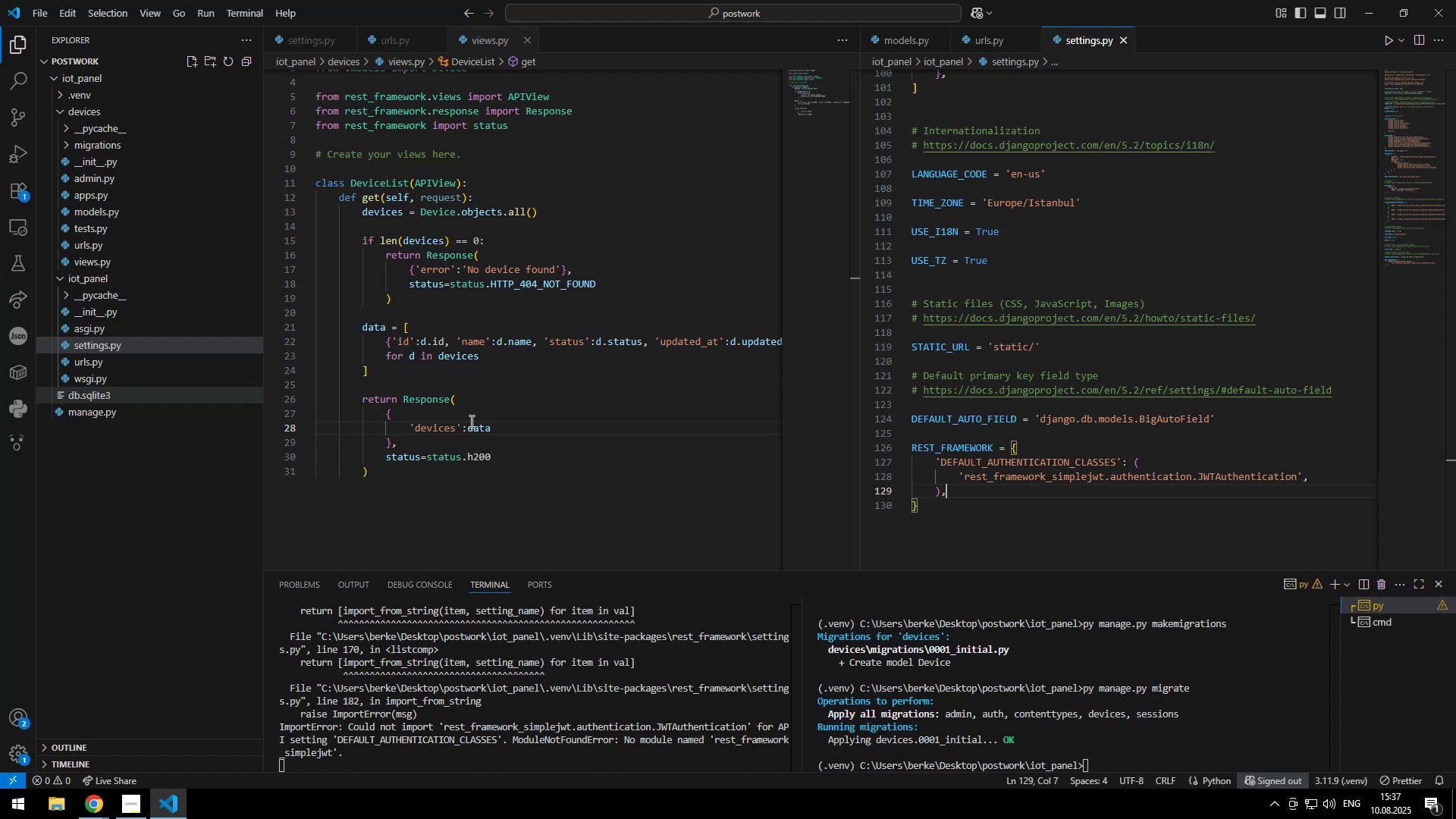 
key(ArrowLeft)
 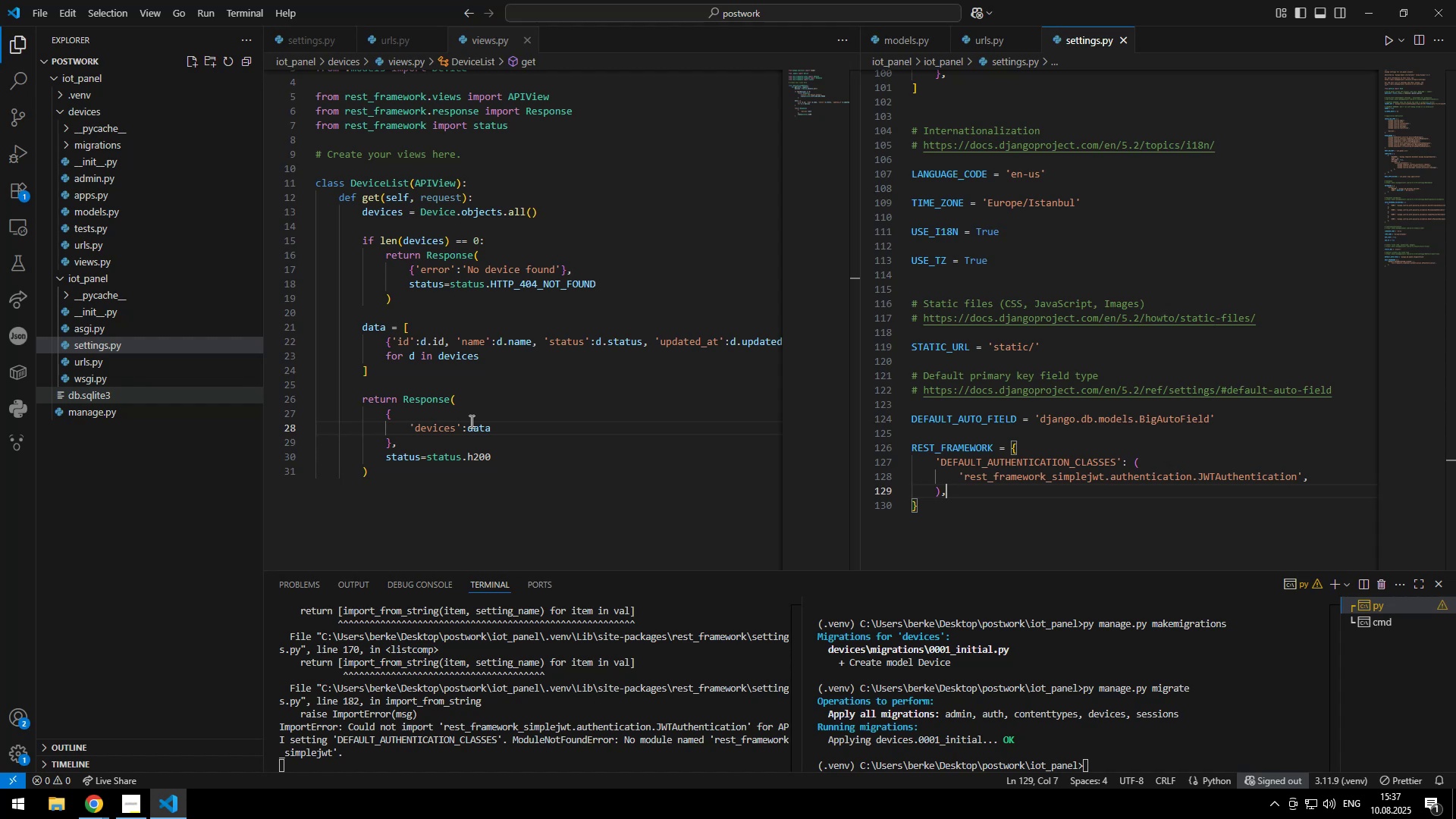 
key(Backspace)
 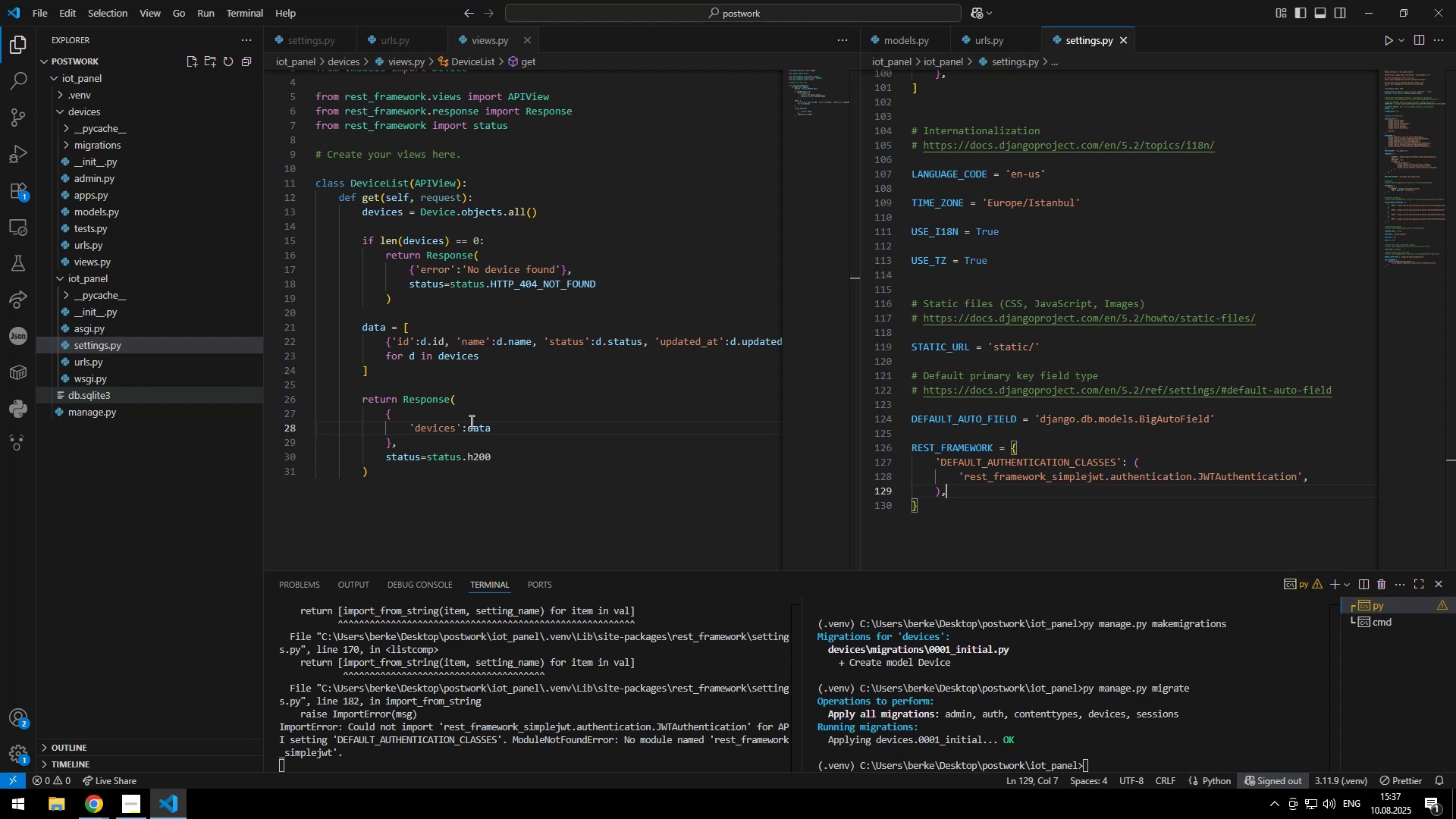 
key(Control+ArrowRight)
 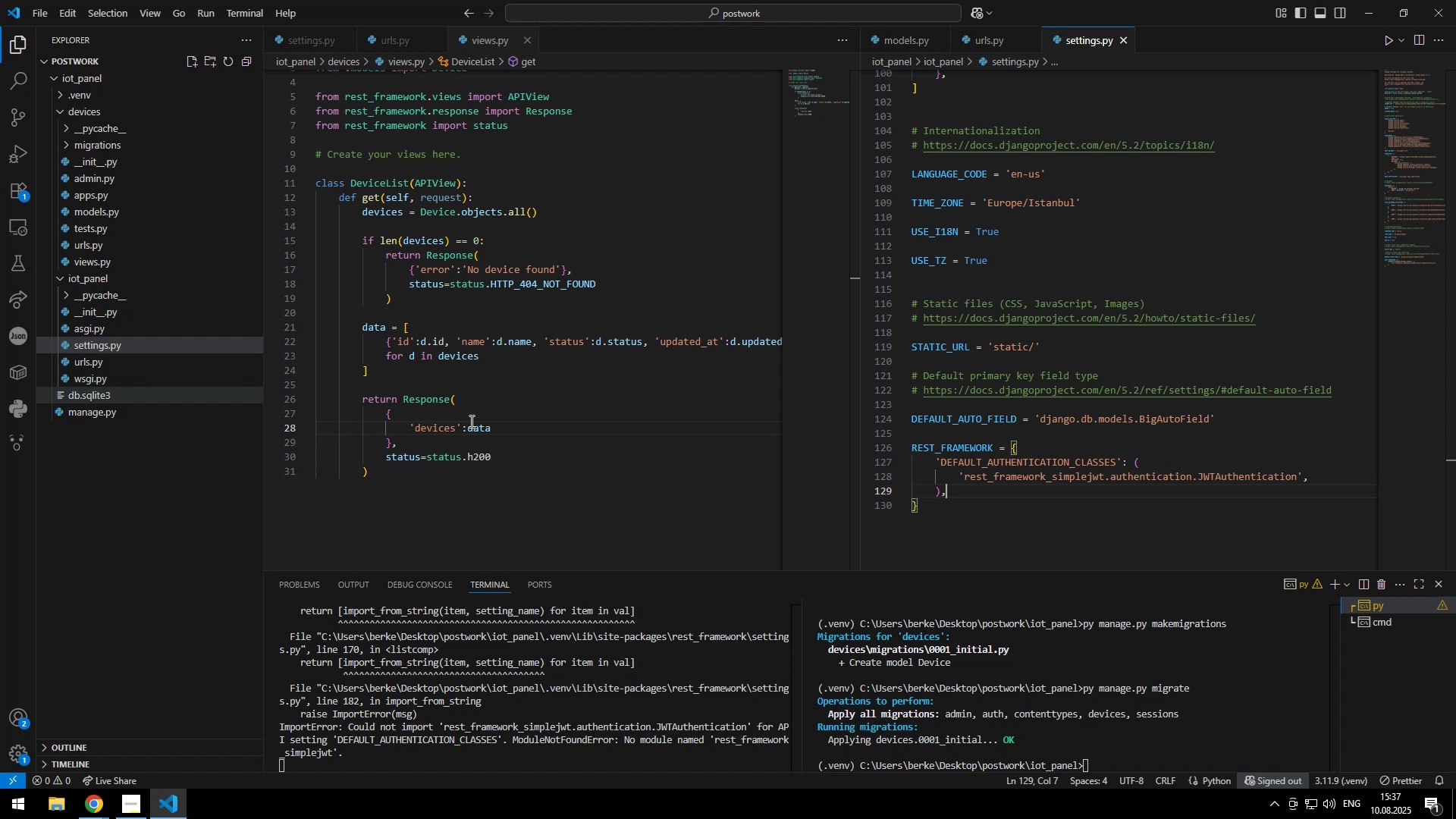 
key(Control+ArrowRight)
 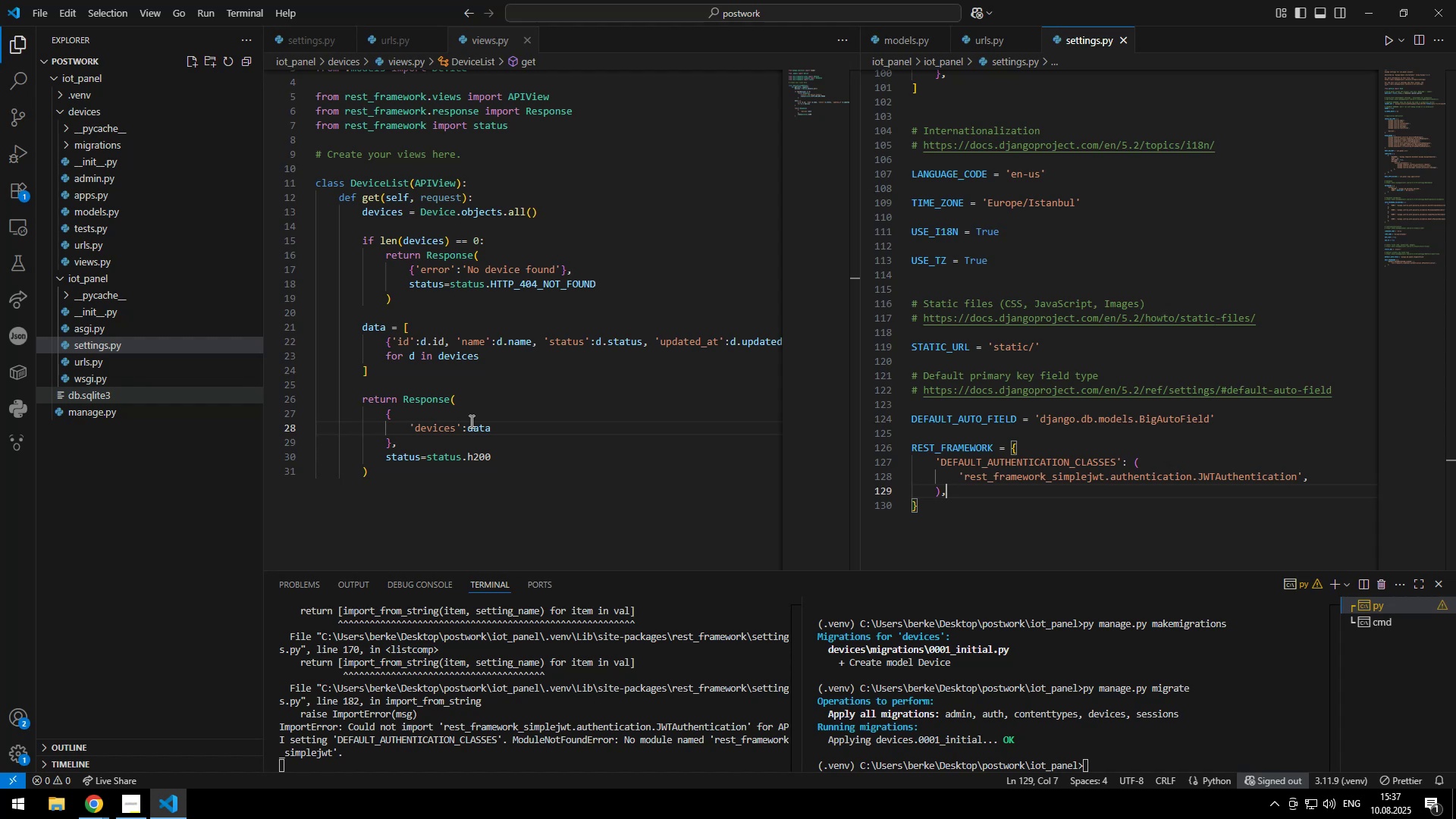 
key(Control+ArrowRight)
 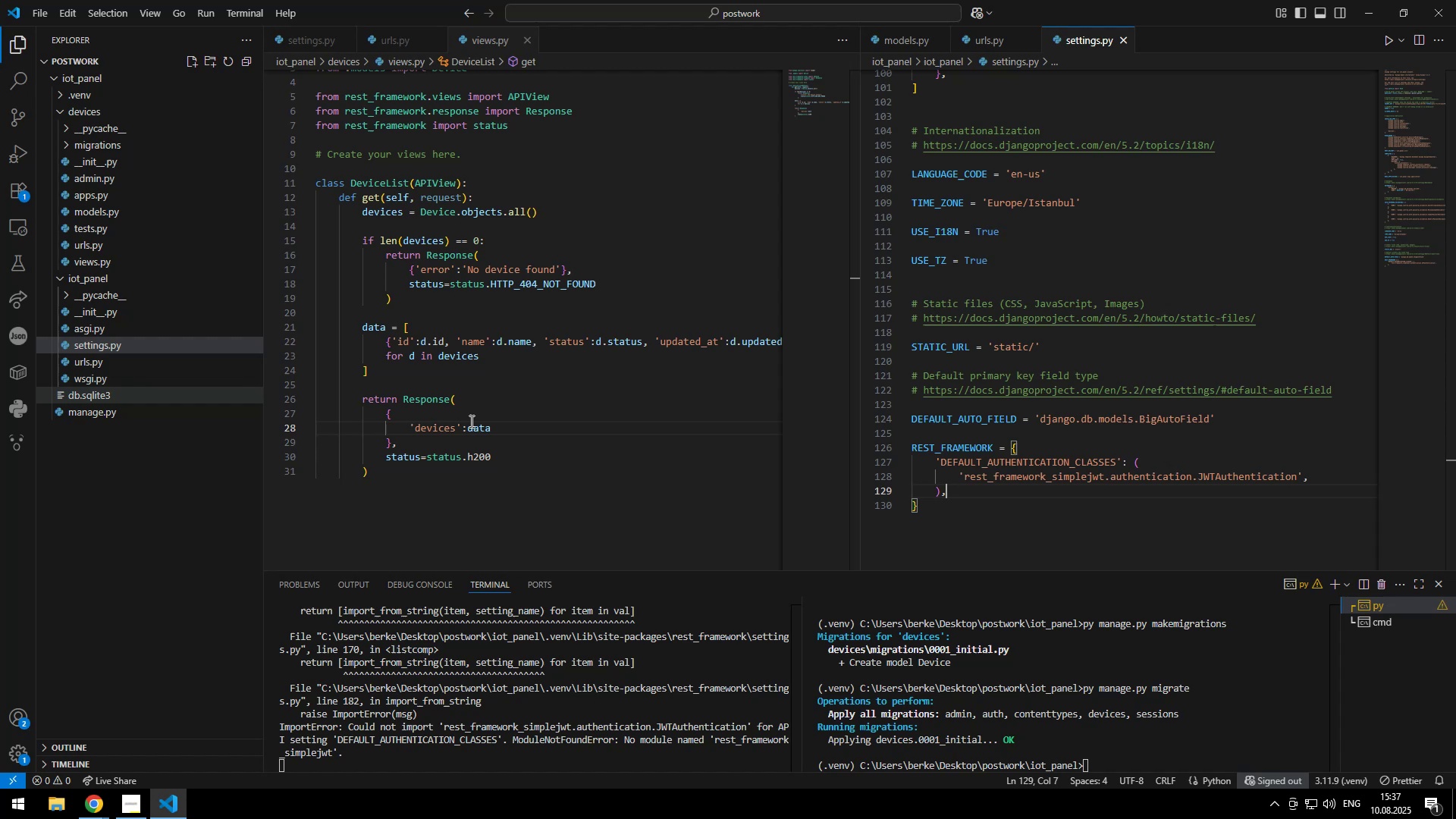 
key(Space)
 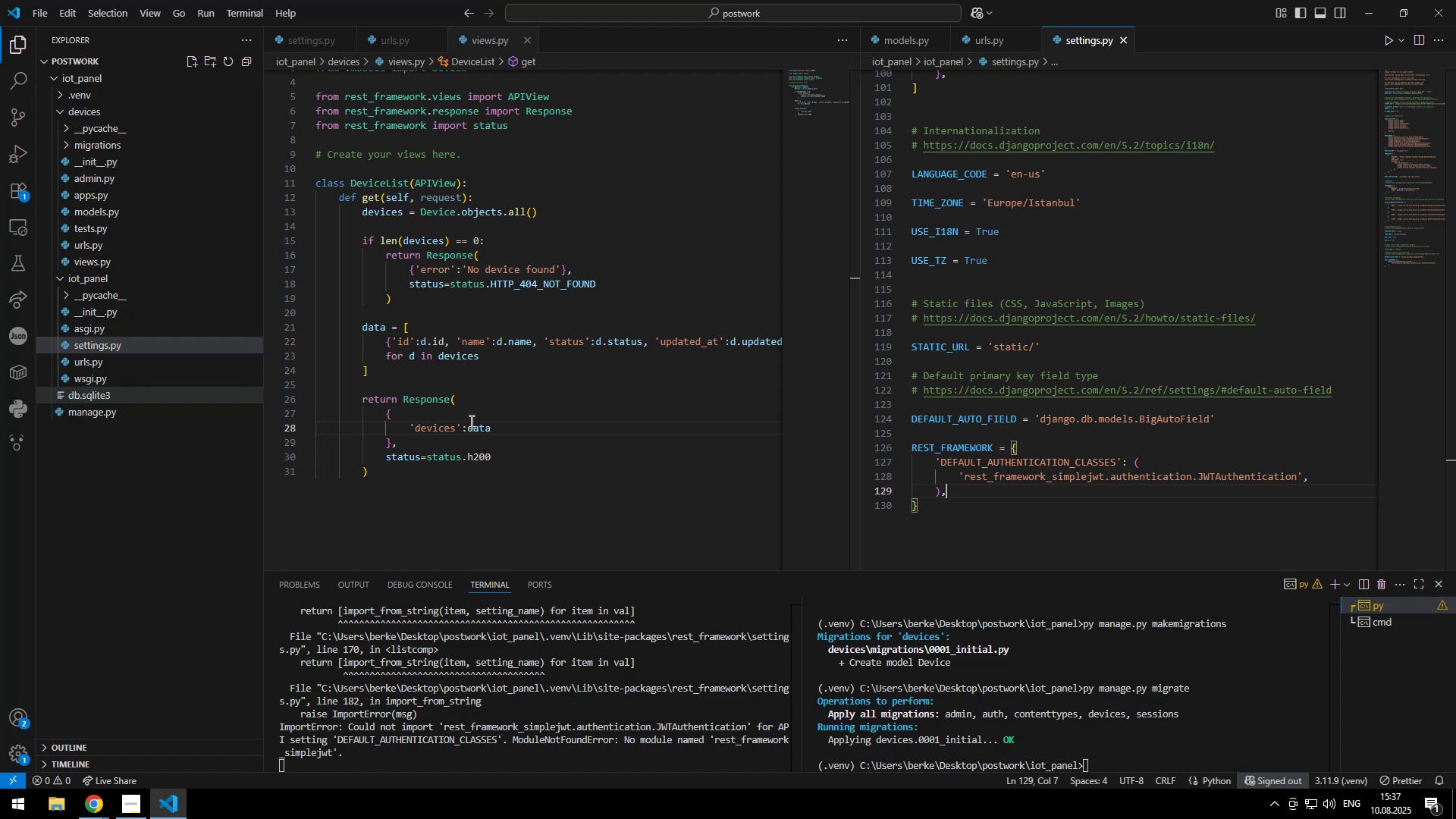 
key(Shift+Semicolon)
 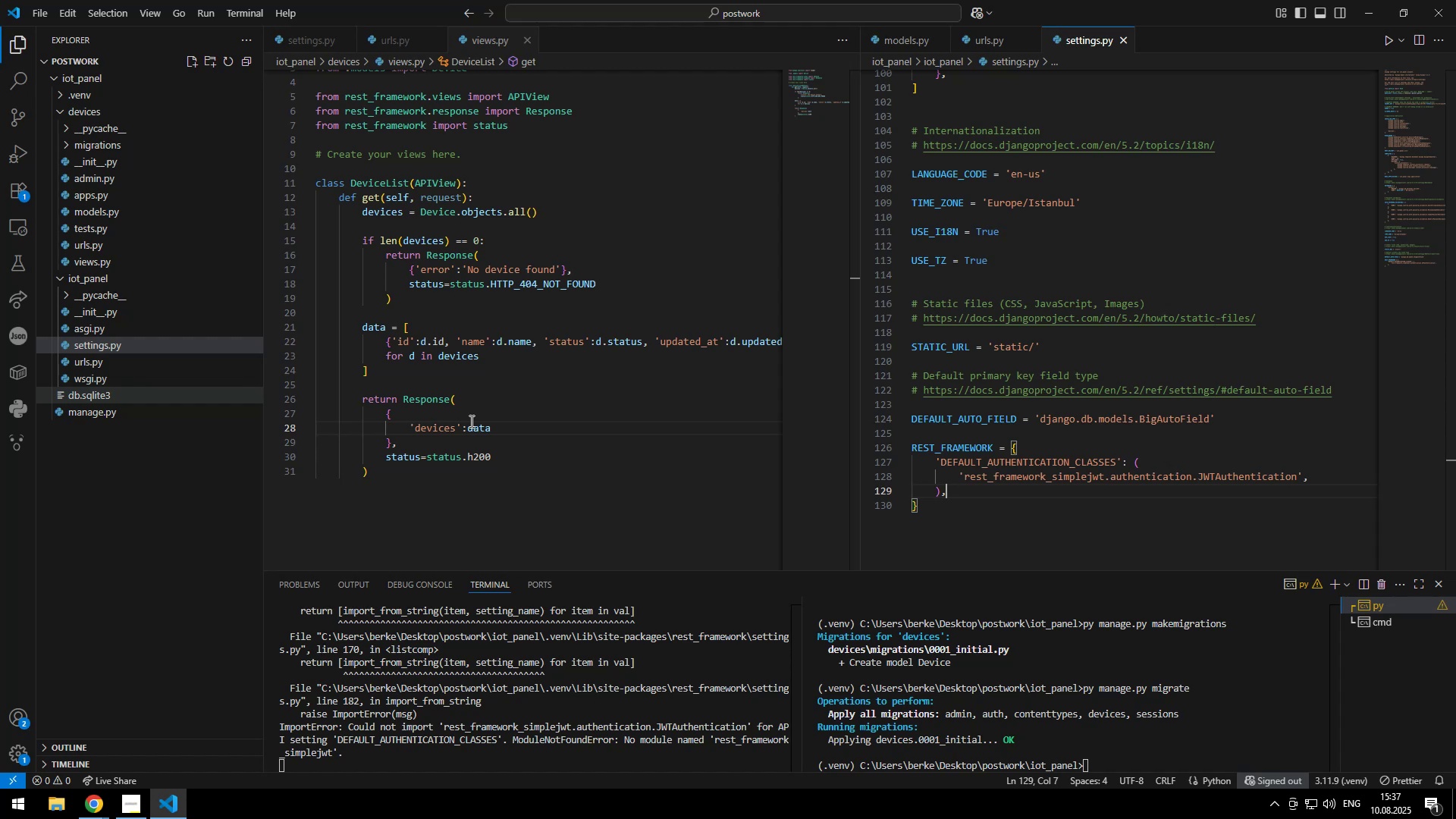 
key(Space)
 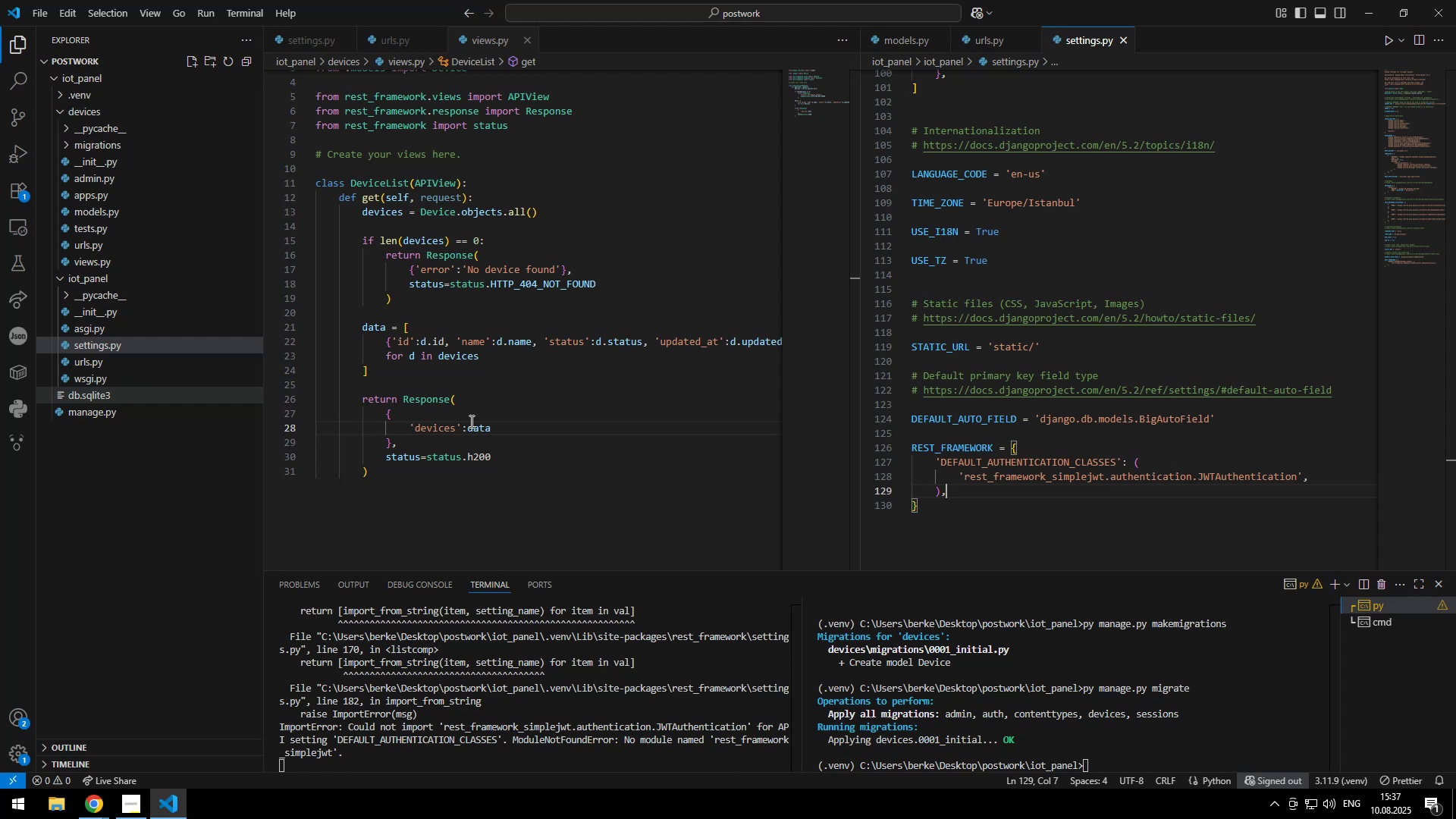 
key(Shift+Quote)
 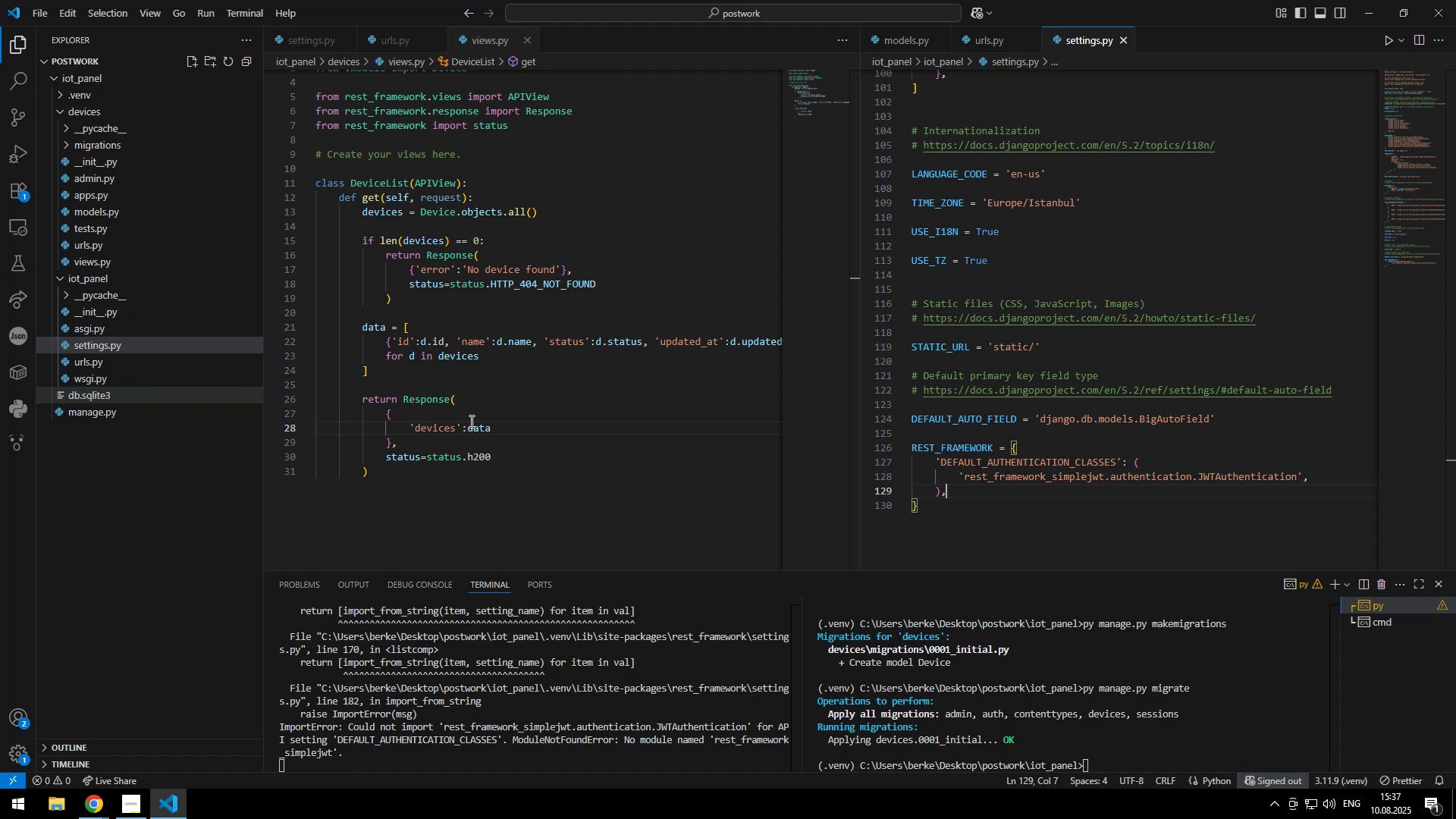 
key(Shift+Quote)
 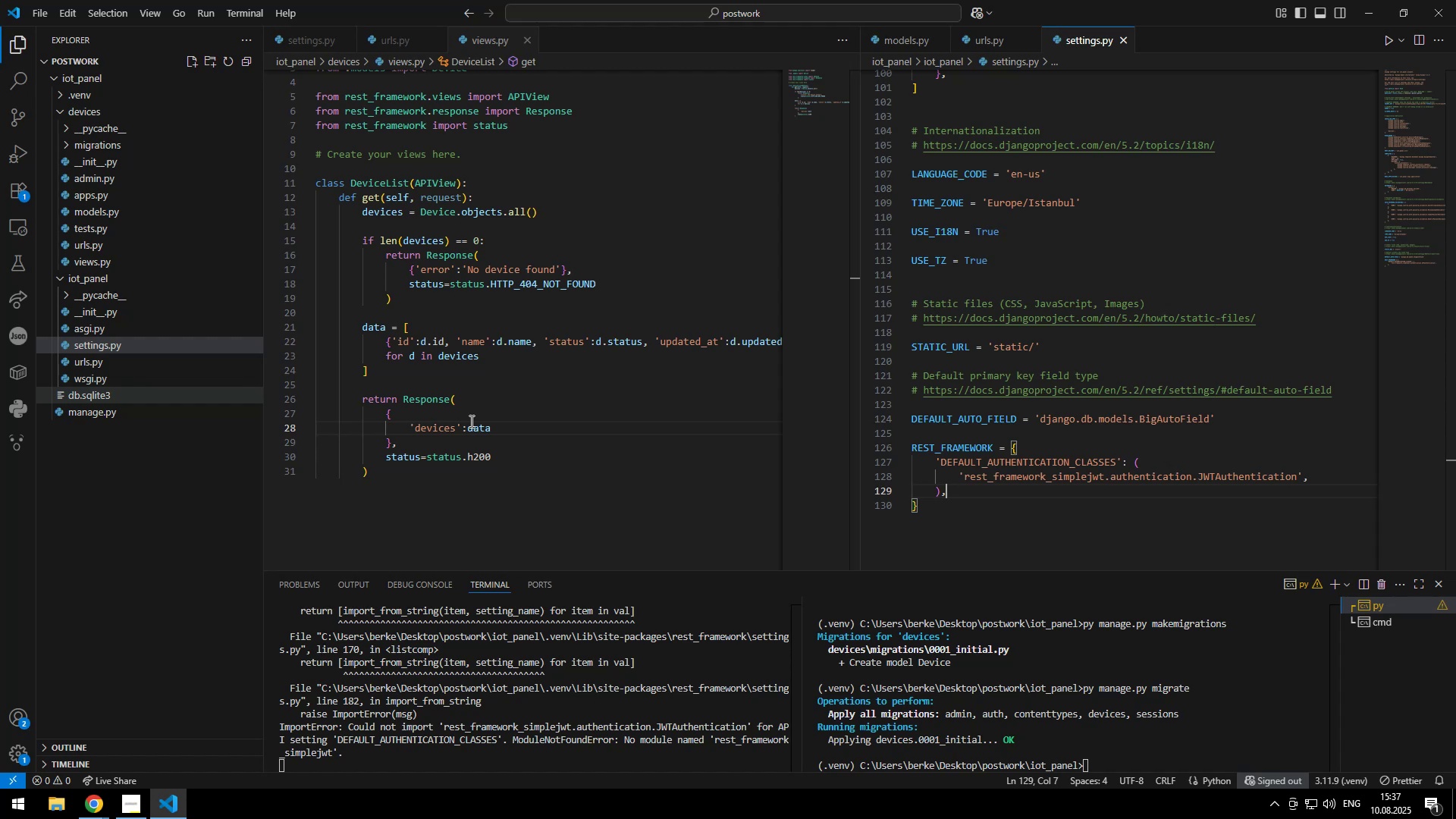 
key(ArrowLeft)
 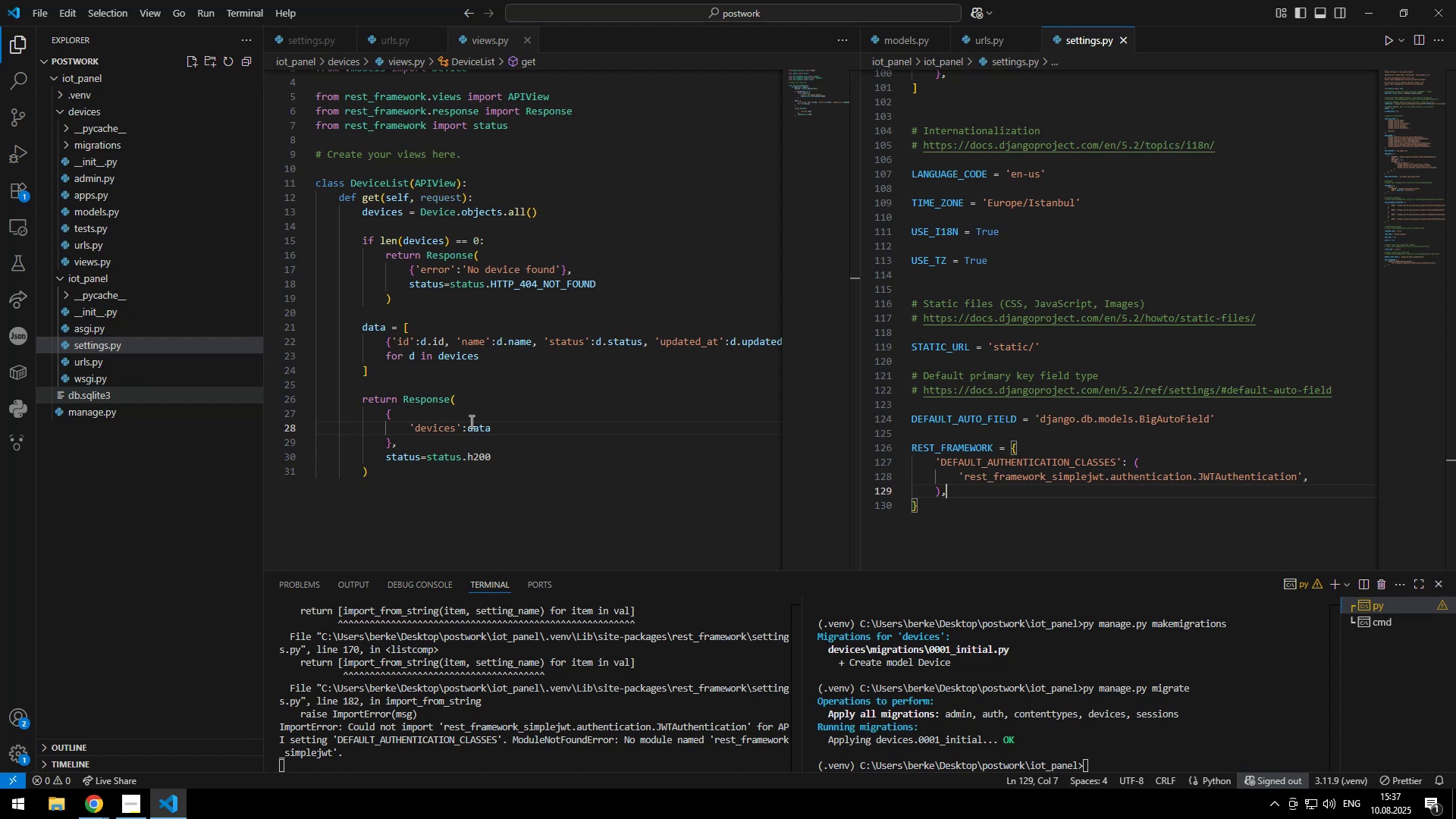 
type(#f8d7da)
 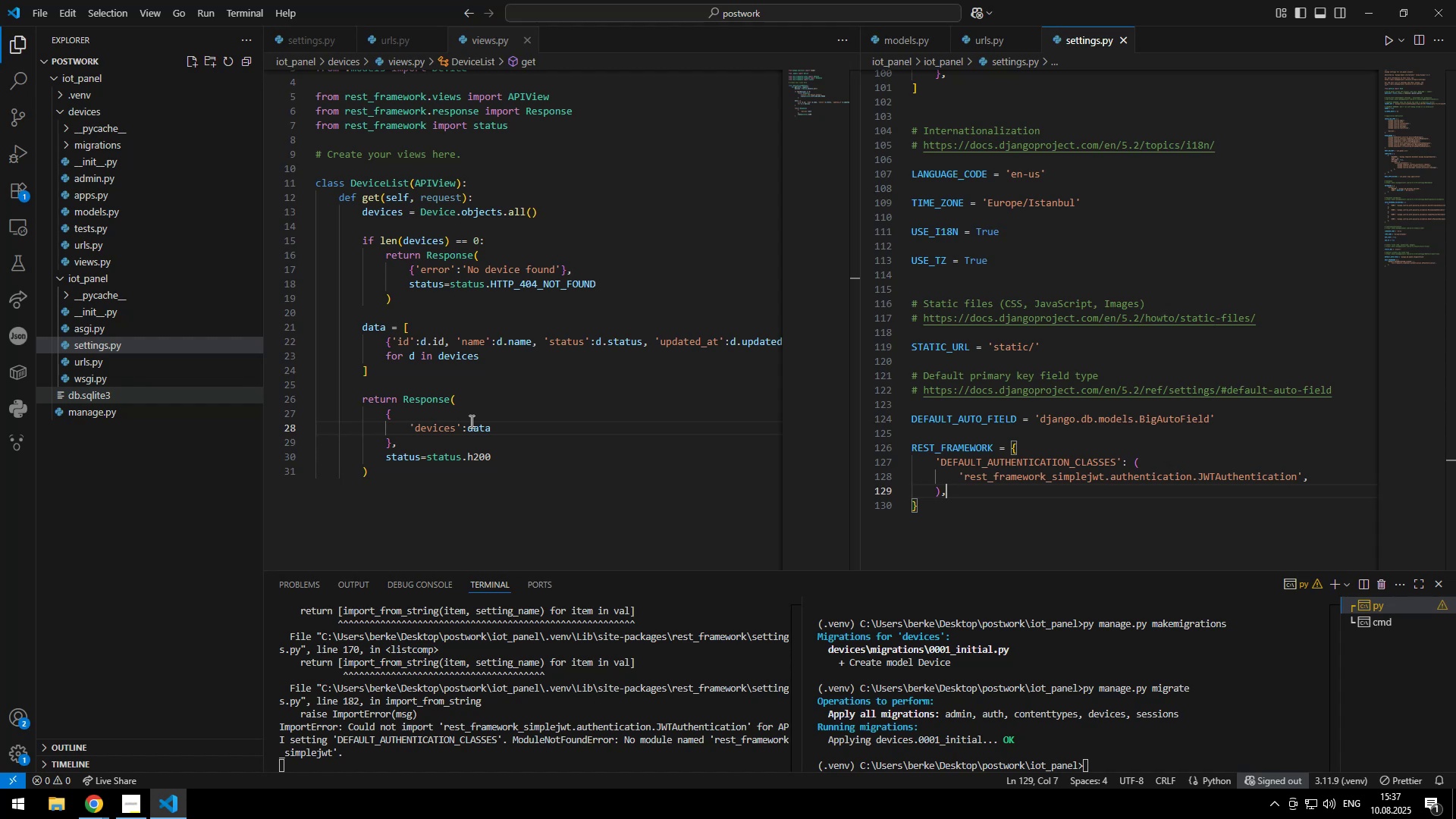 
key(ArrowRight)
 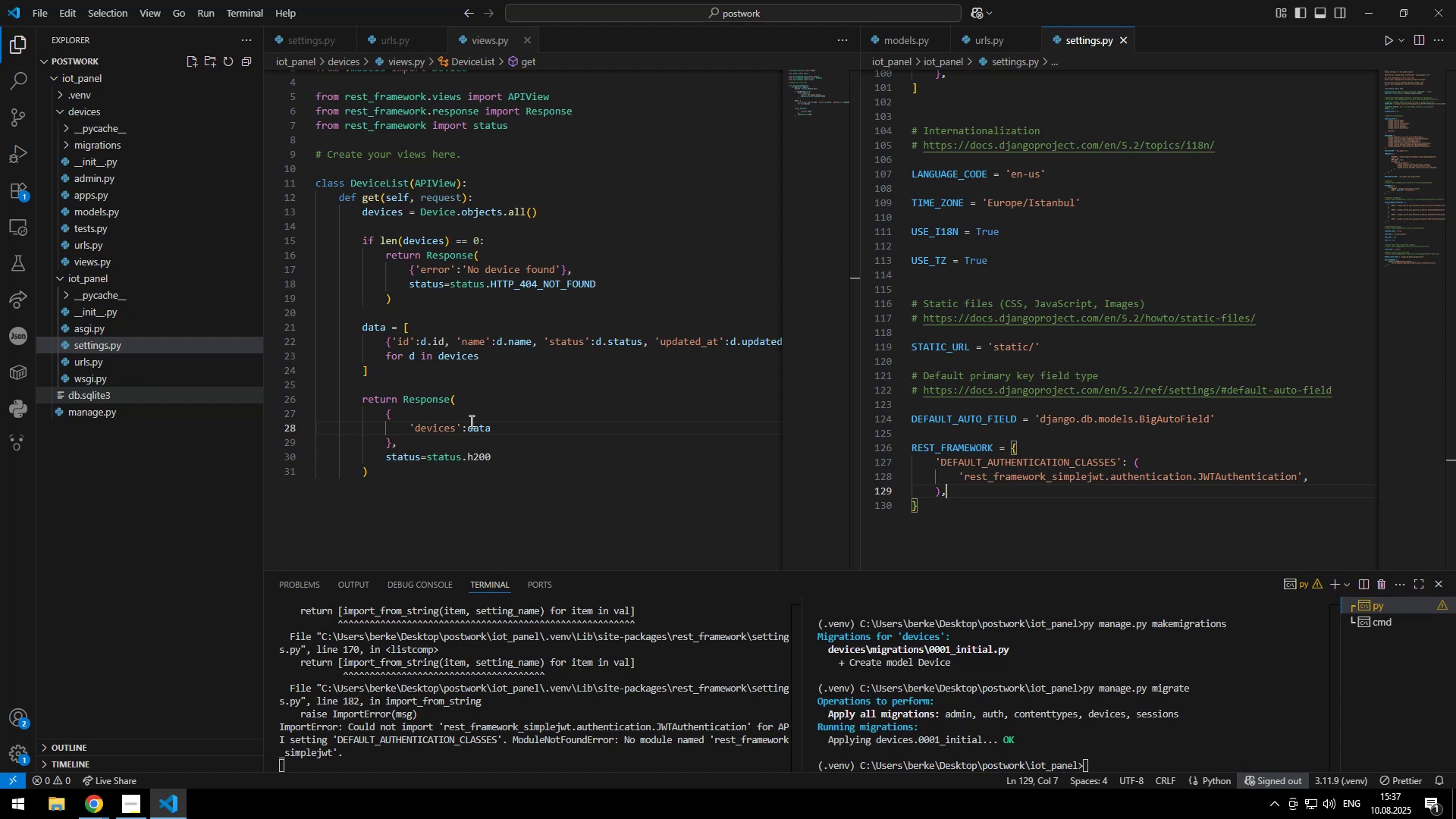 
key(ArrowRight)
 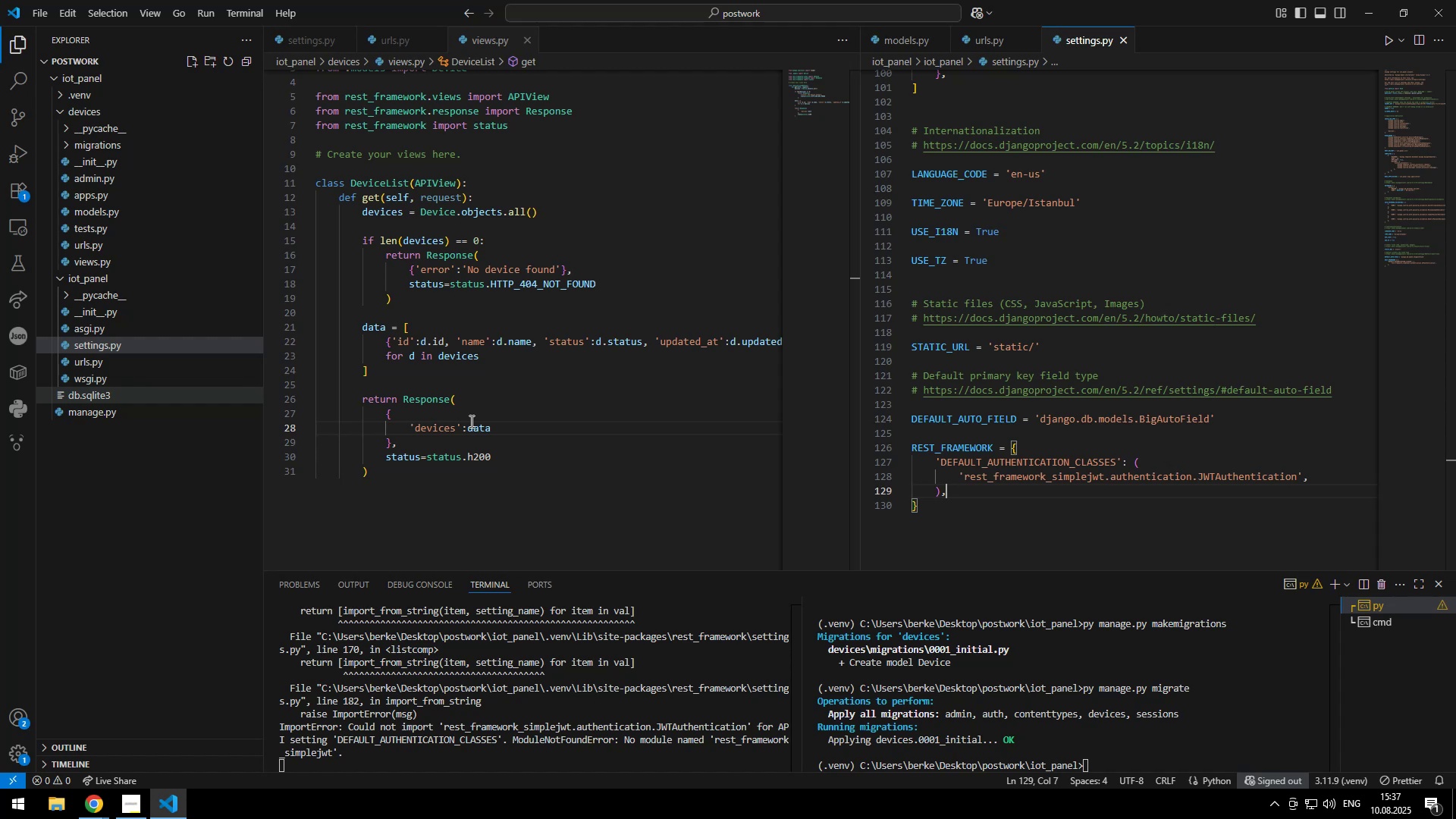 
key(ArrowLeft)
 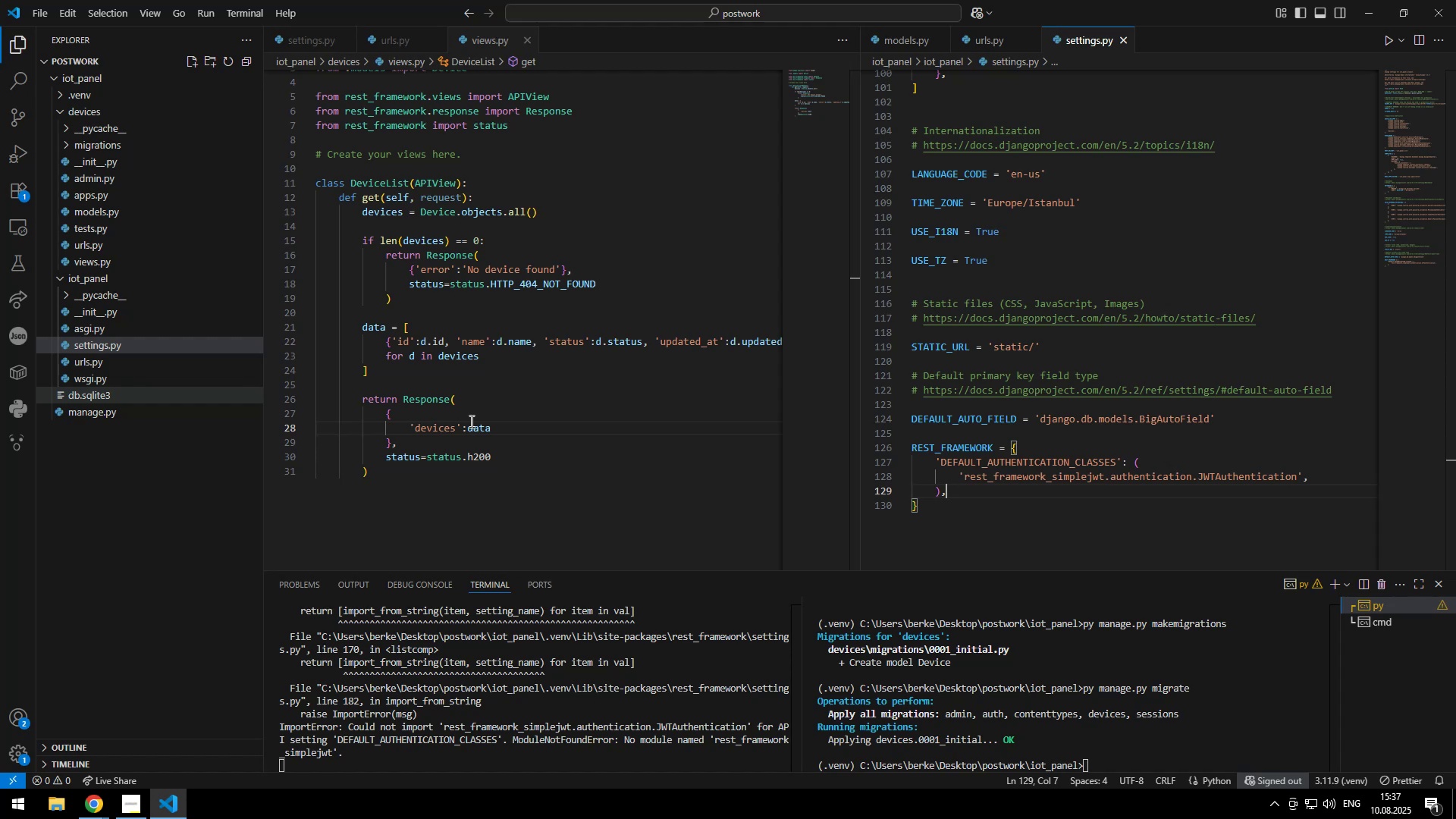 
key(Comma)
 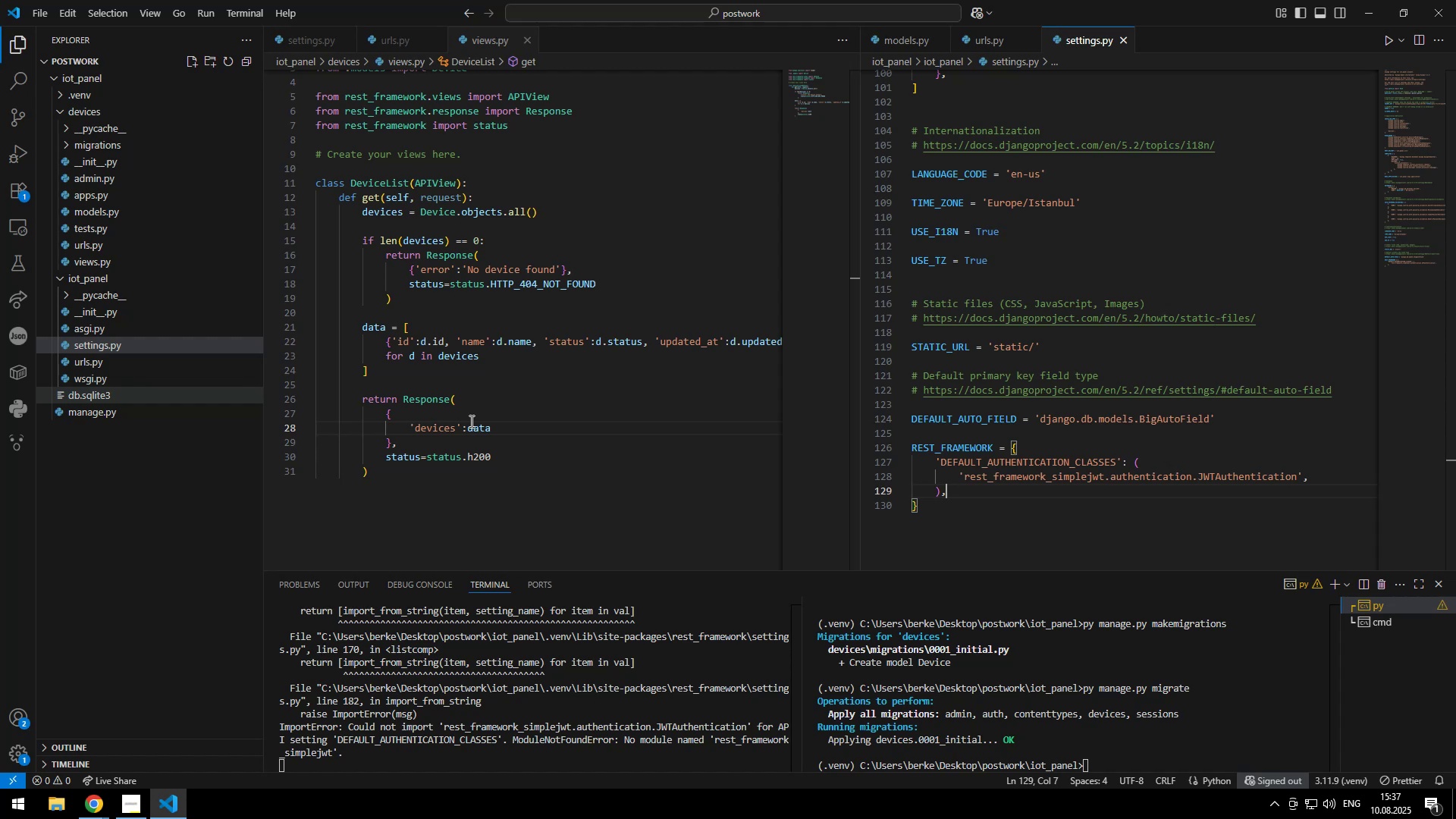 
key(Enter)
 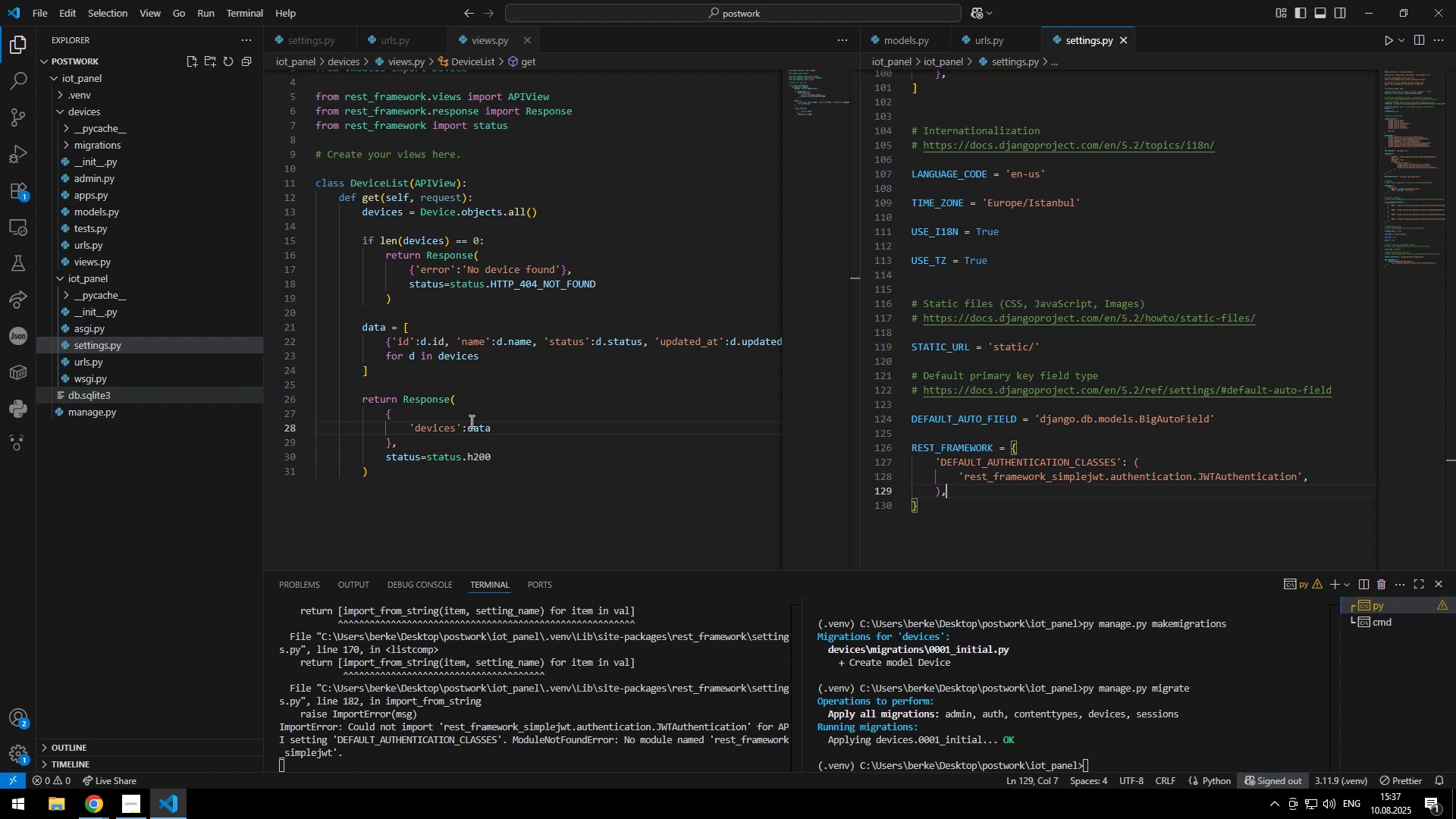 
type(color)
key(Escape)
type(: device.status ? "")
 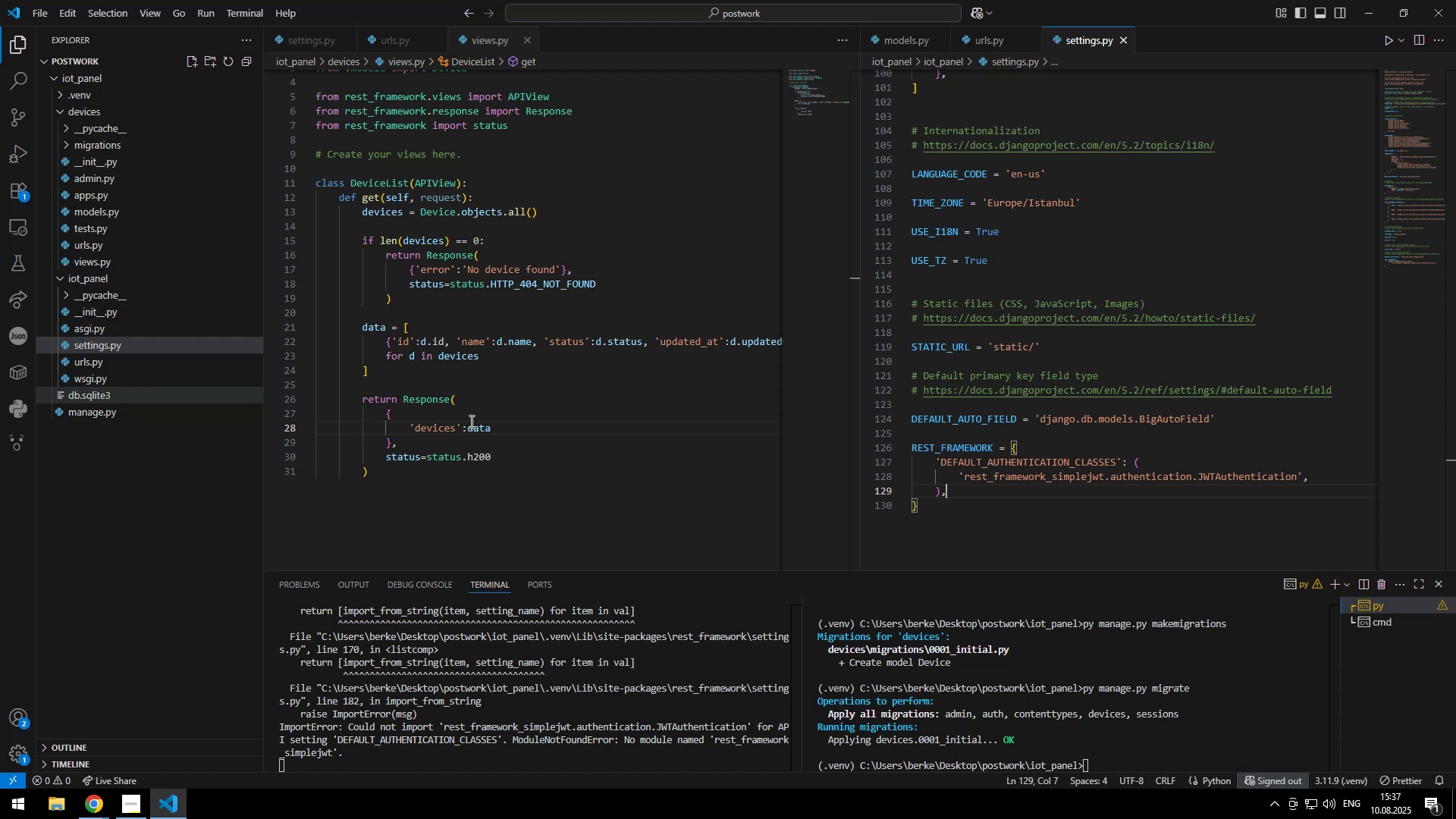 
 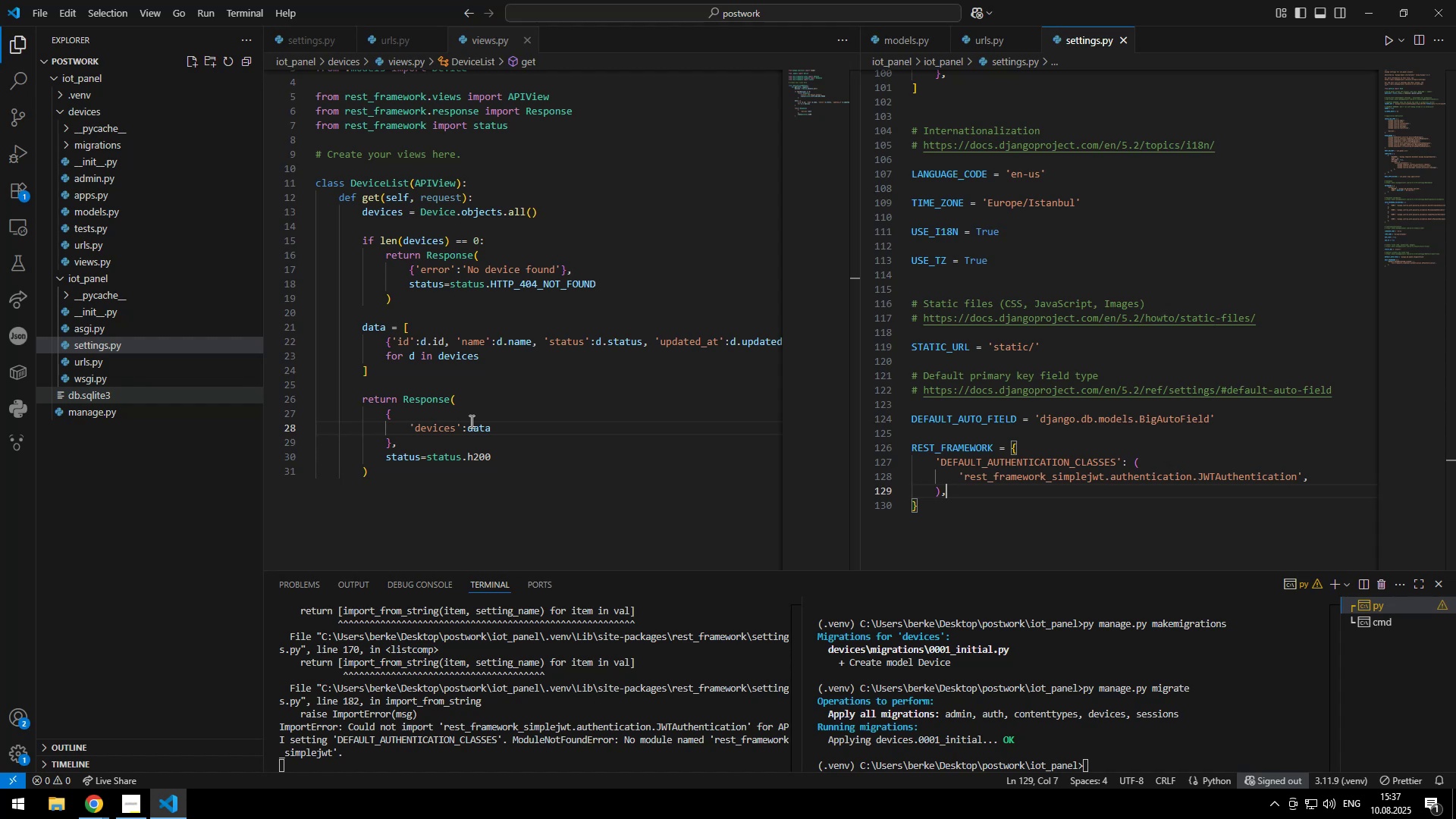 
key(ArrowLeft)
 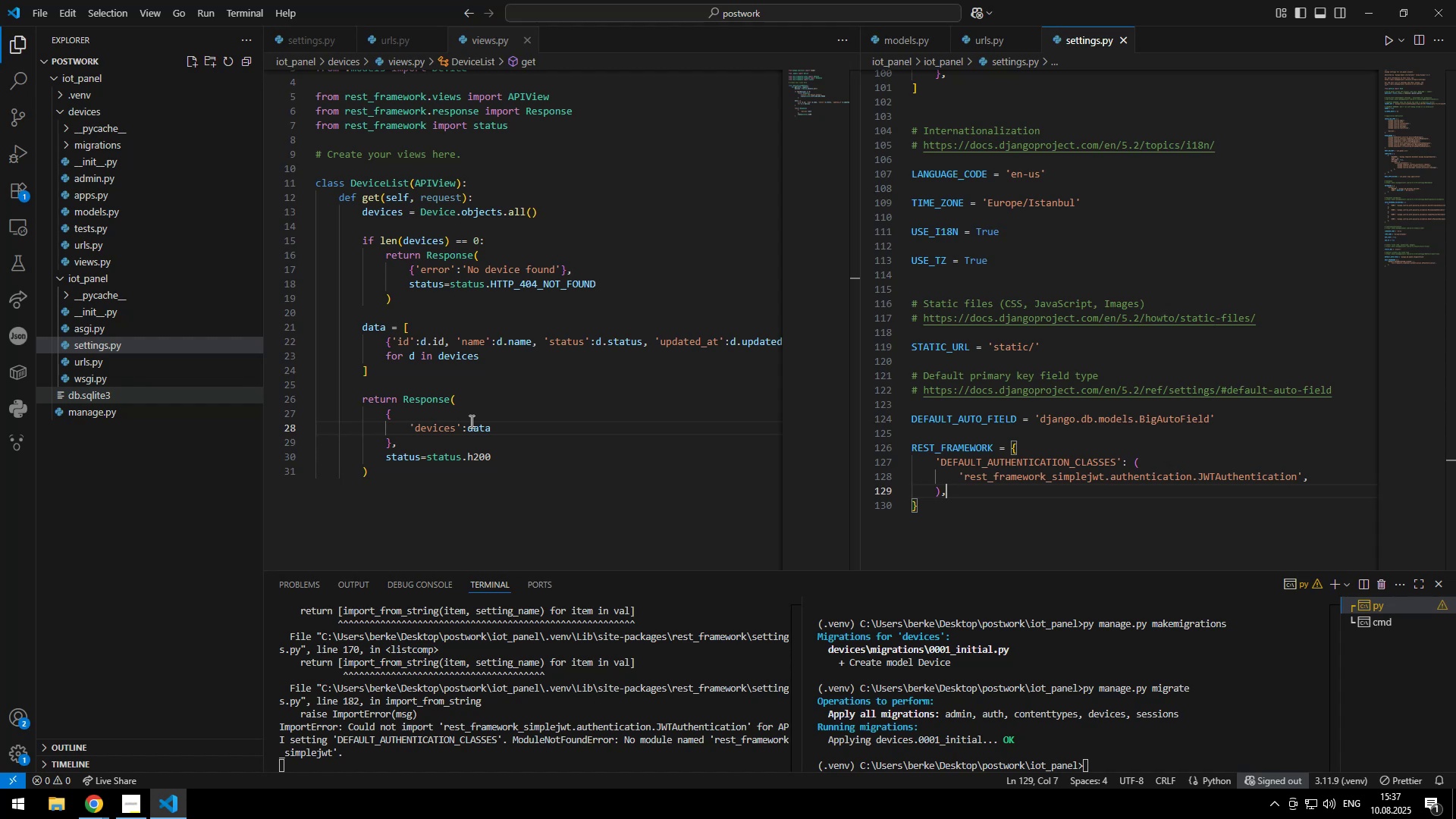 
type(#155724)
 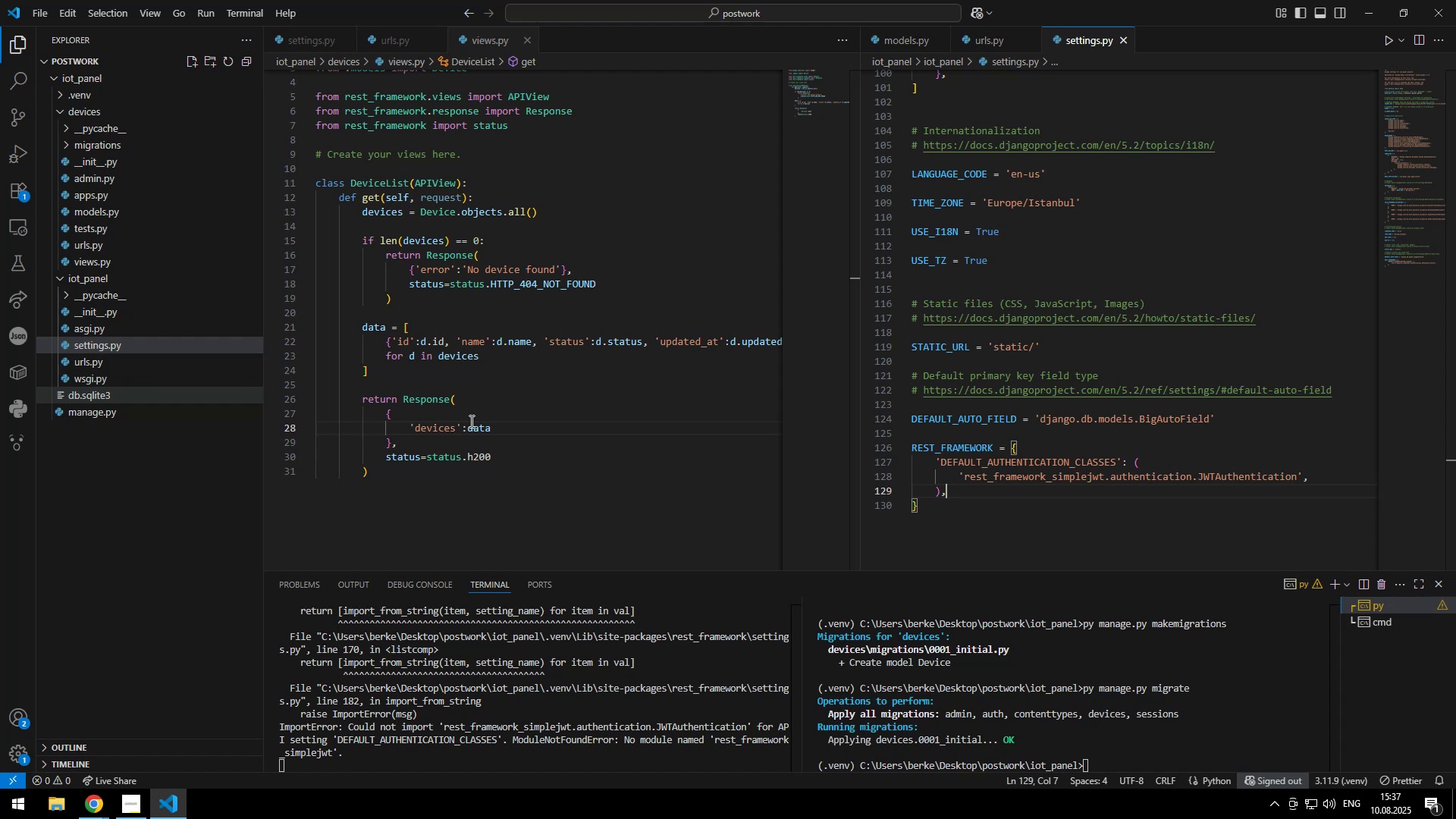 
key(ArrowRight)
 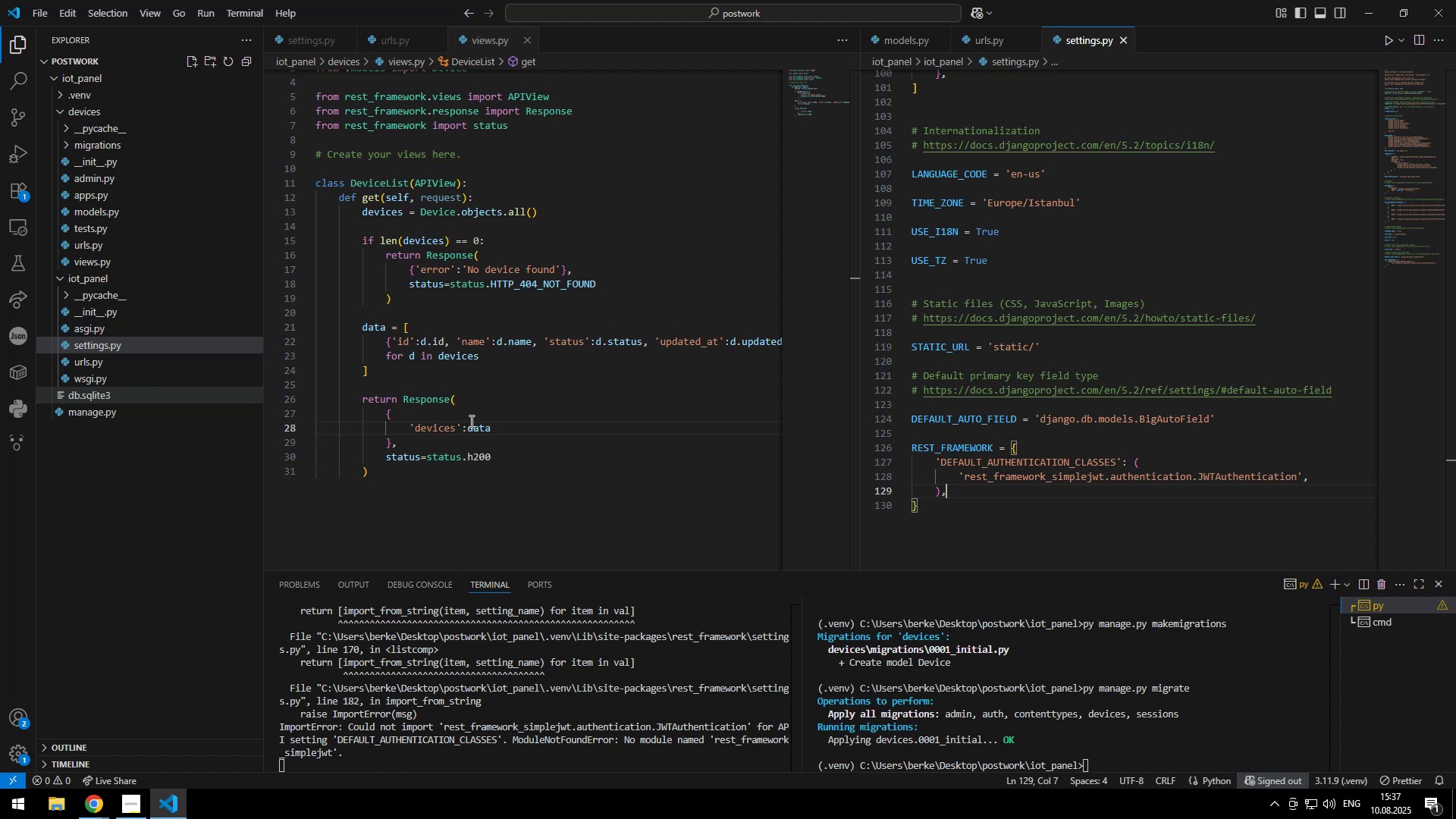 
type(:)
key(Backspace)
type( : #721c24)
 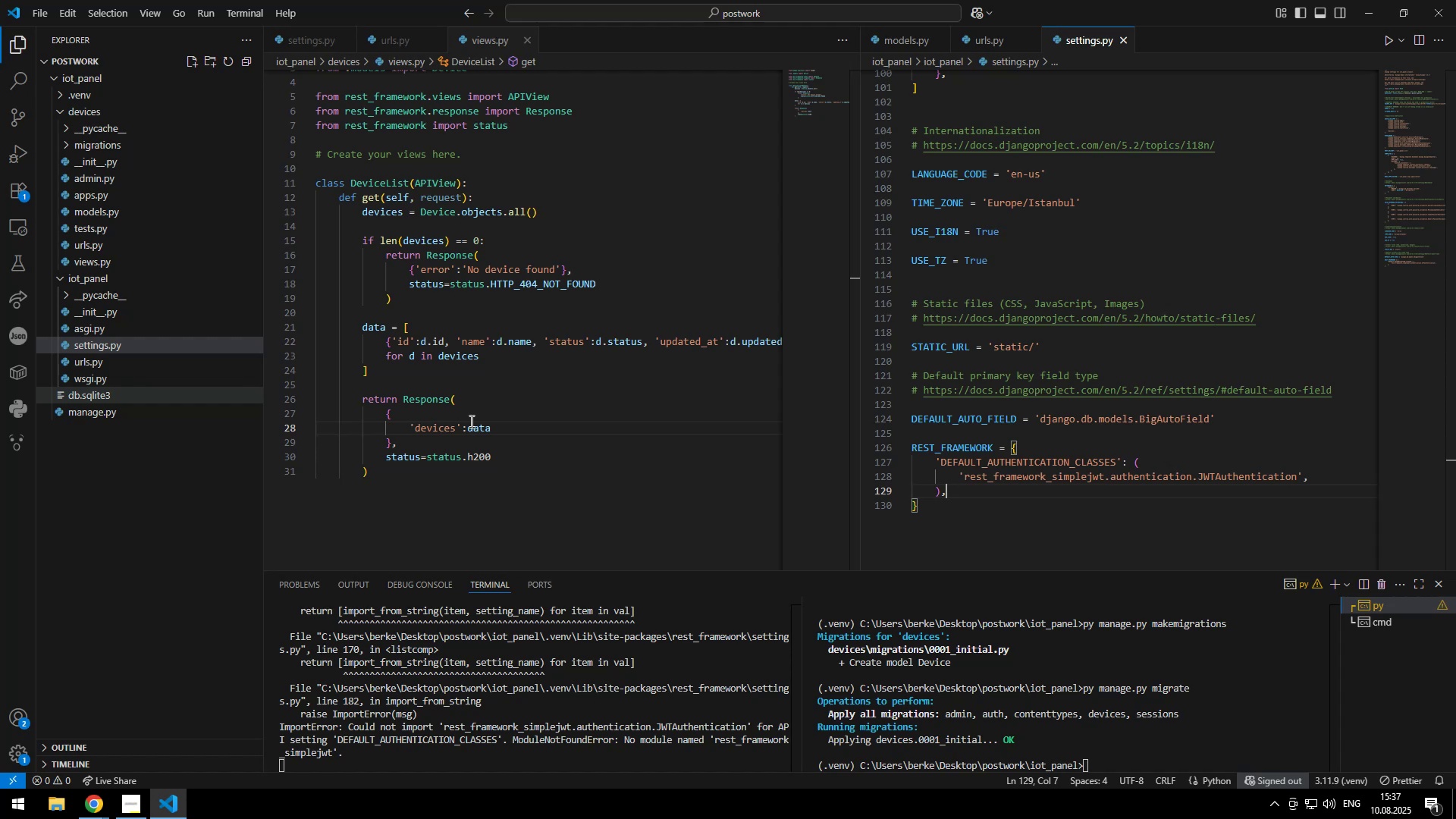 
 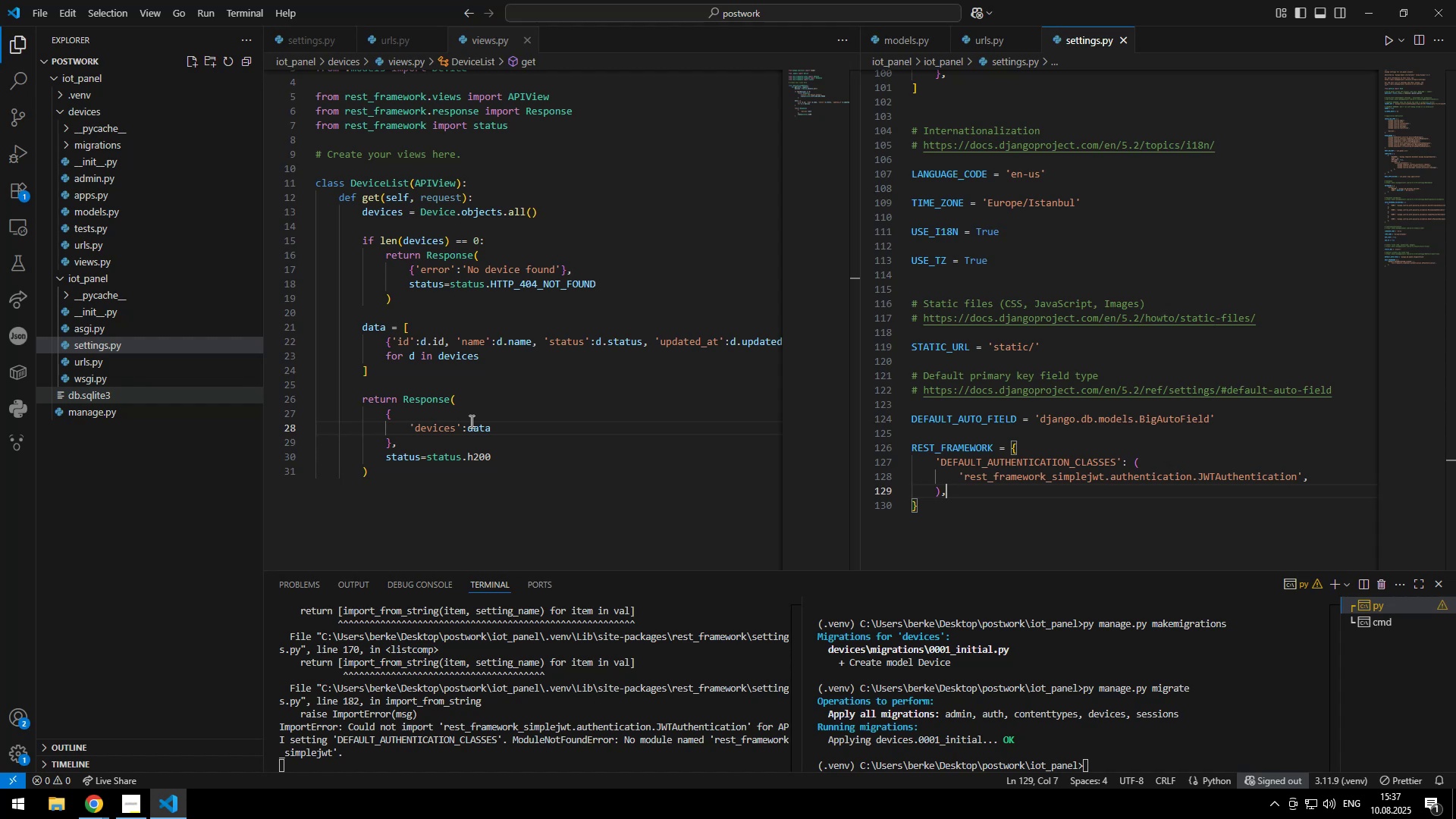 
key(ArrowRight)
 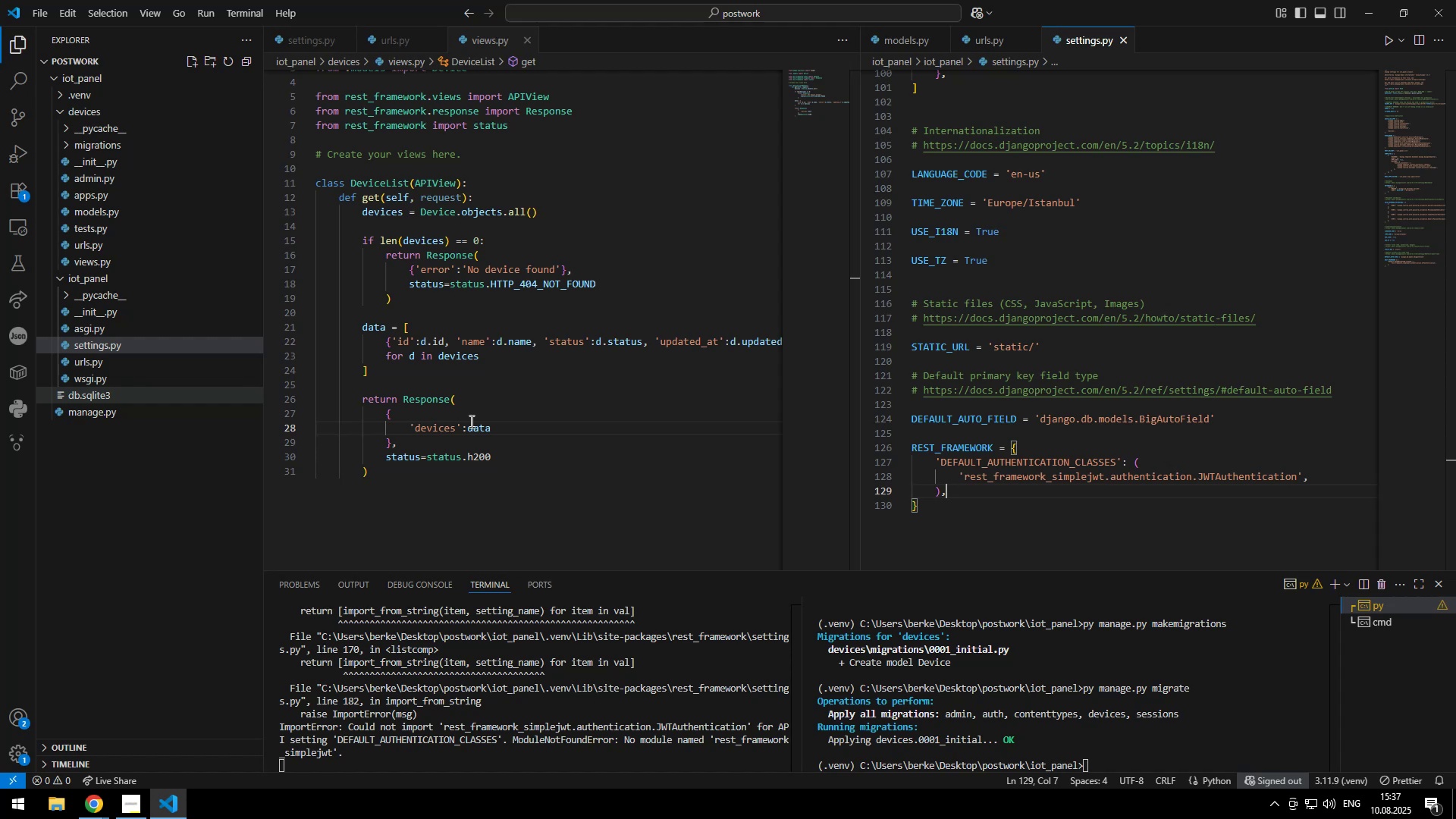 
key(Control+ControlLeft)
 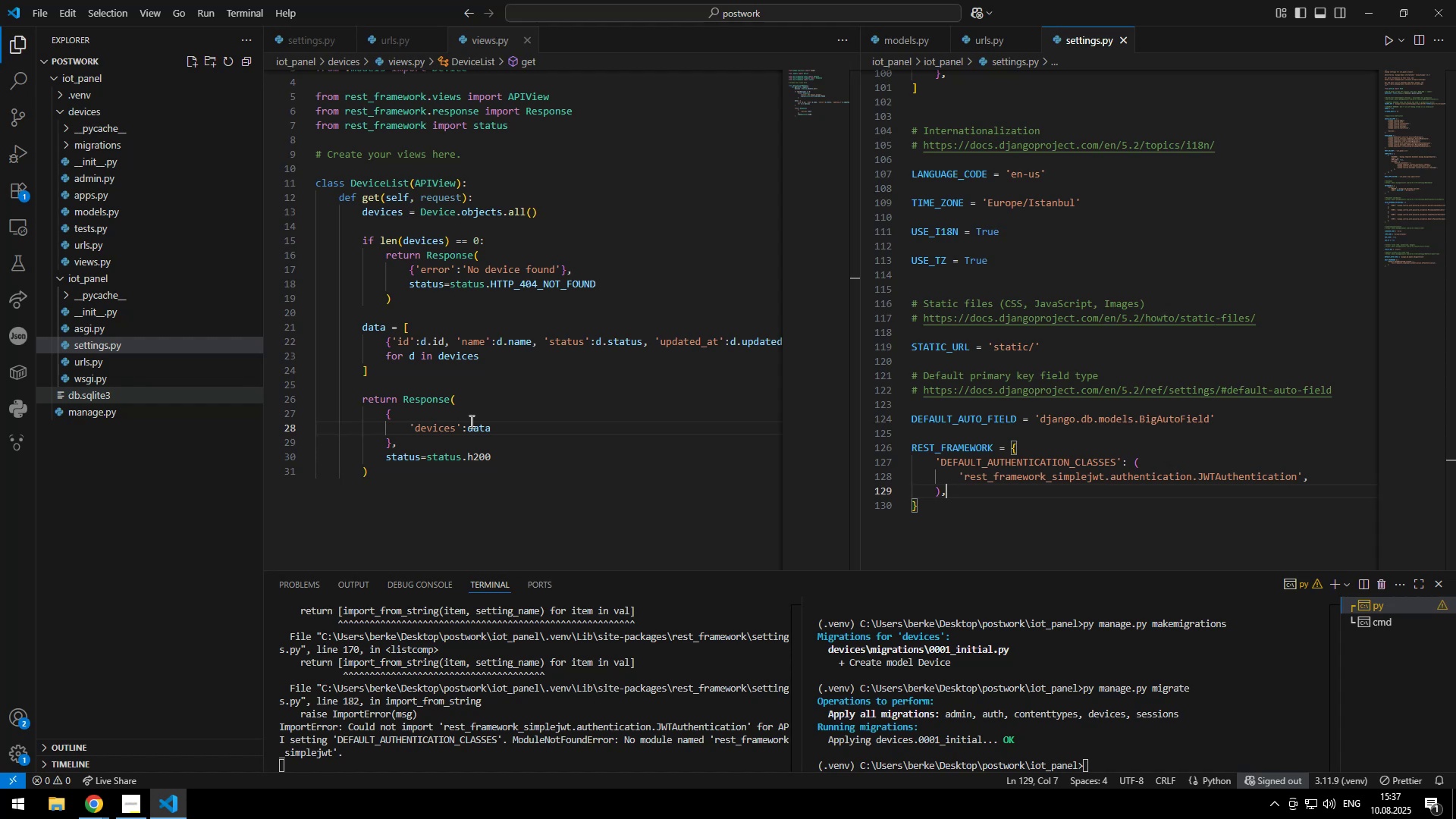 
key(Shift+ArrowLeft)
 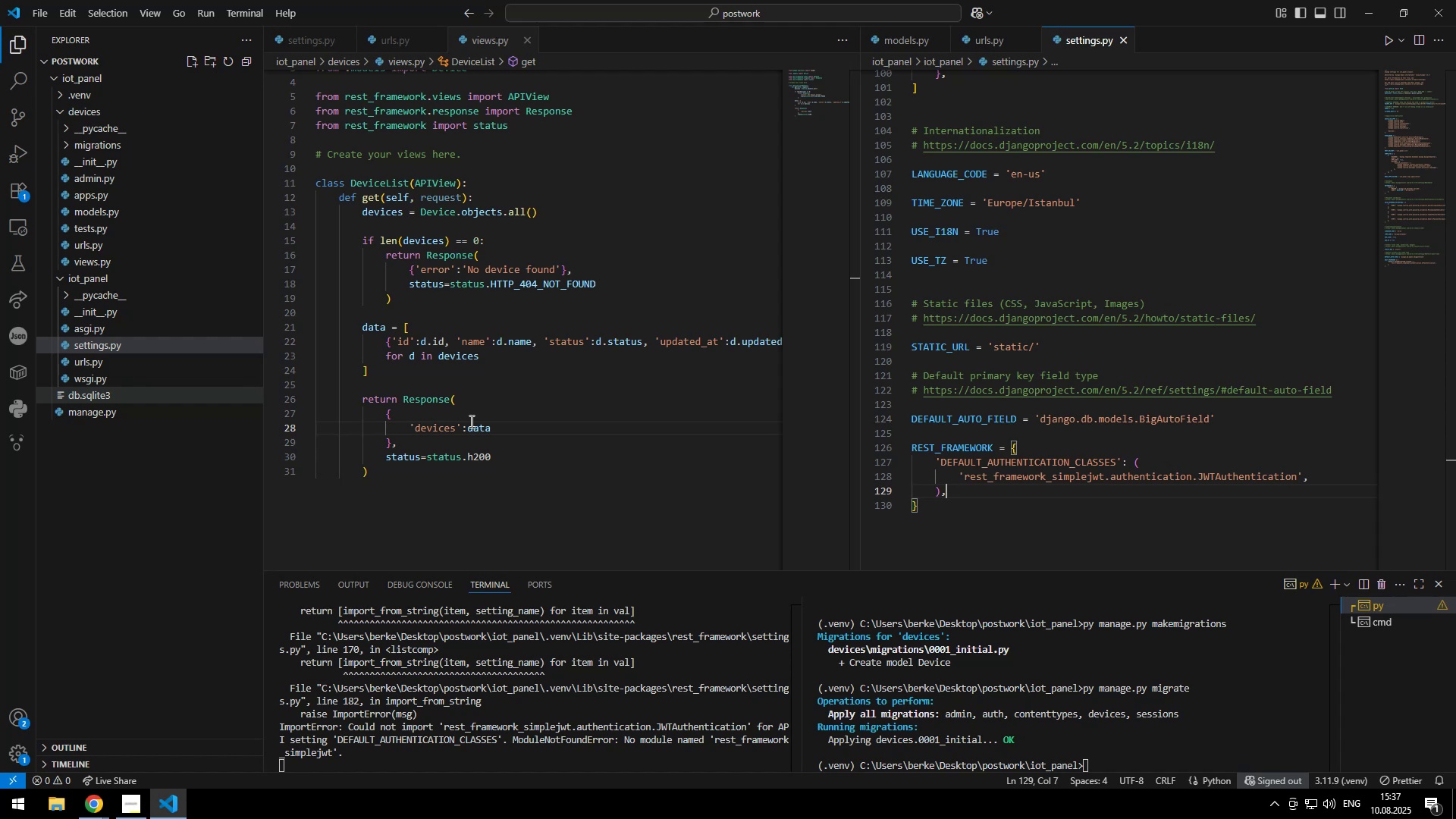 
key(ArrowLeft)
 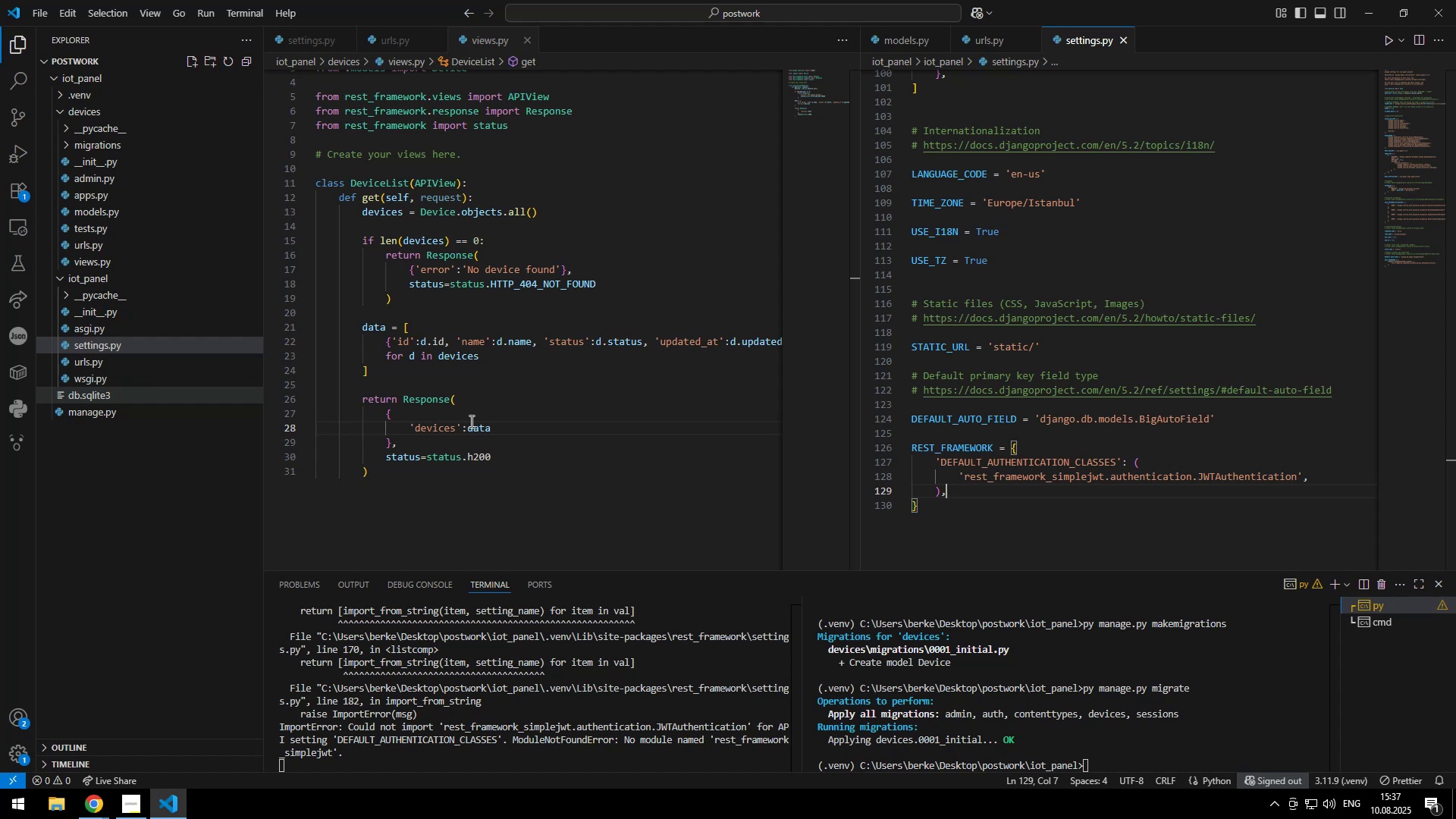 
key(Control+Shift+ArrowLeft)
 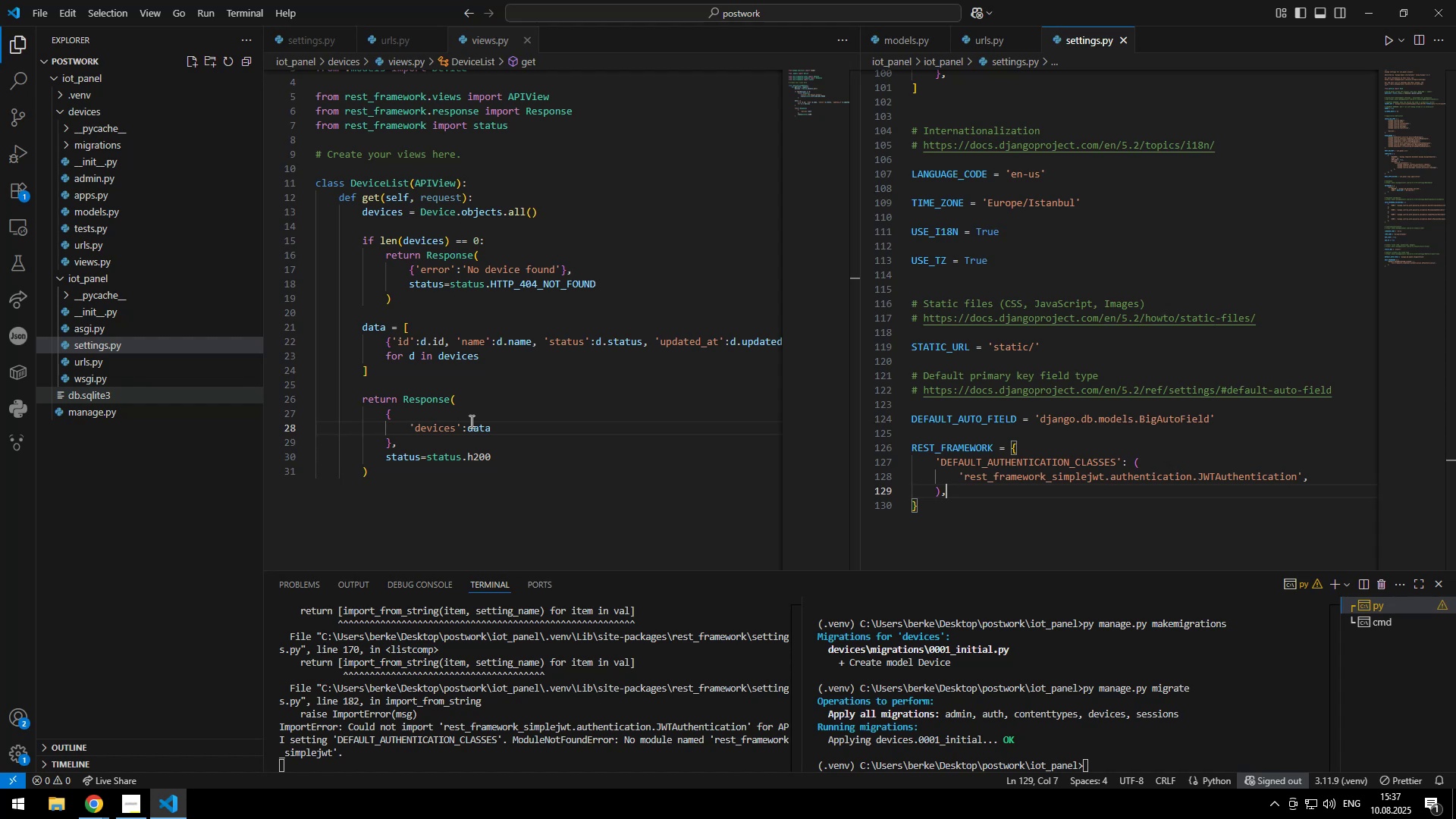 
key(Shift+ArrowLeft)
 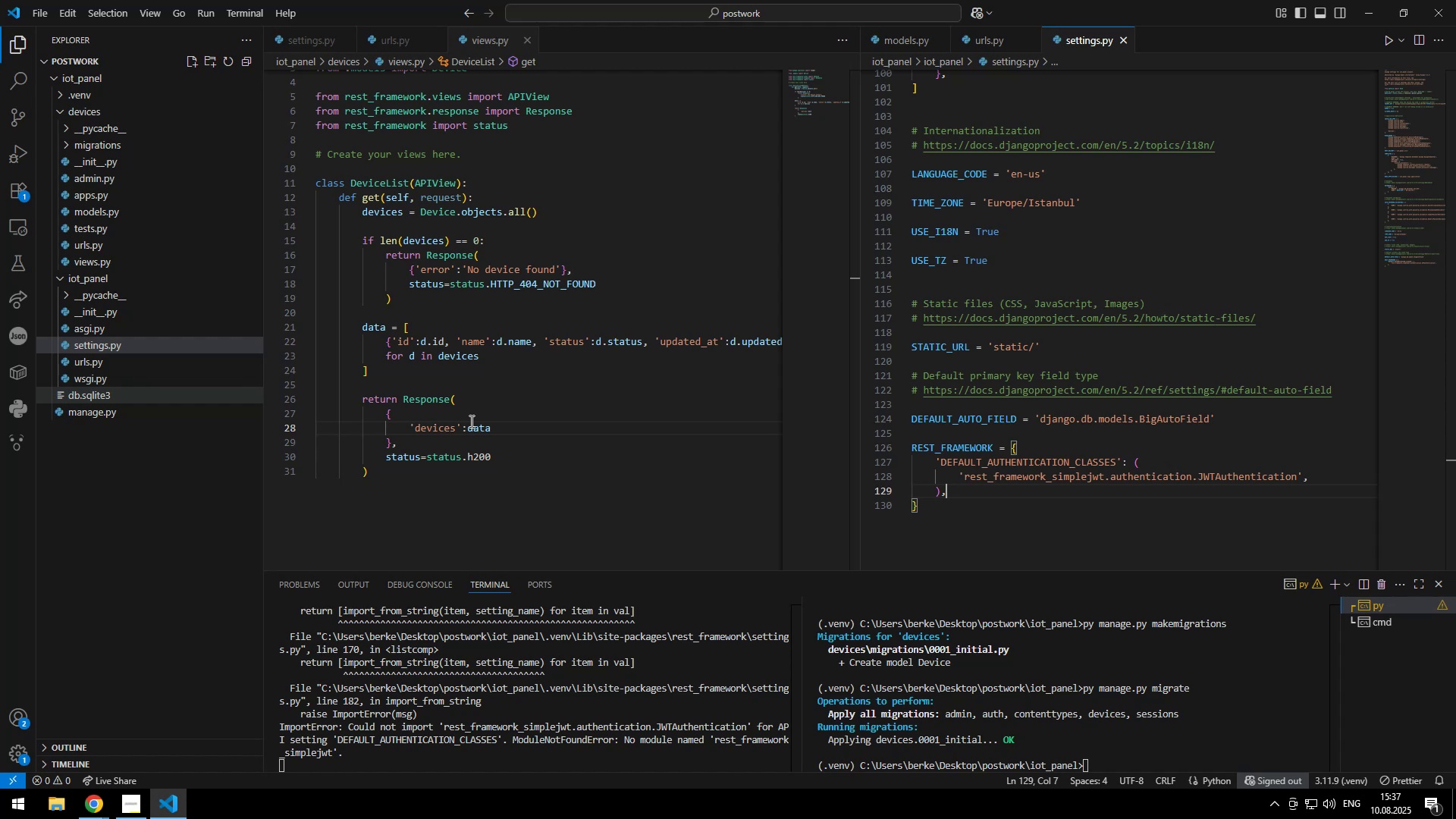 
key(Shift+Quote)
 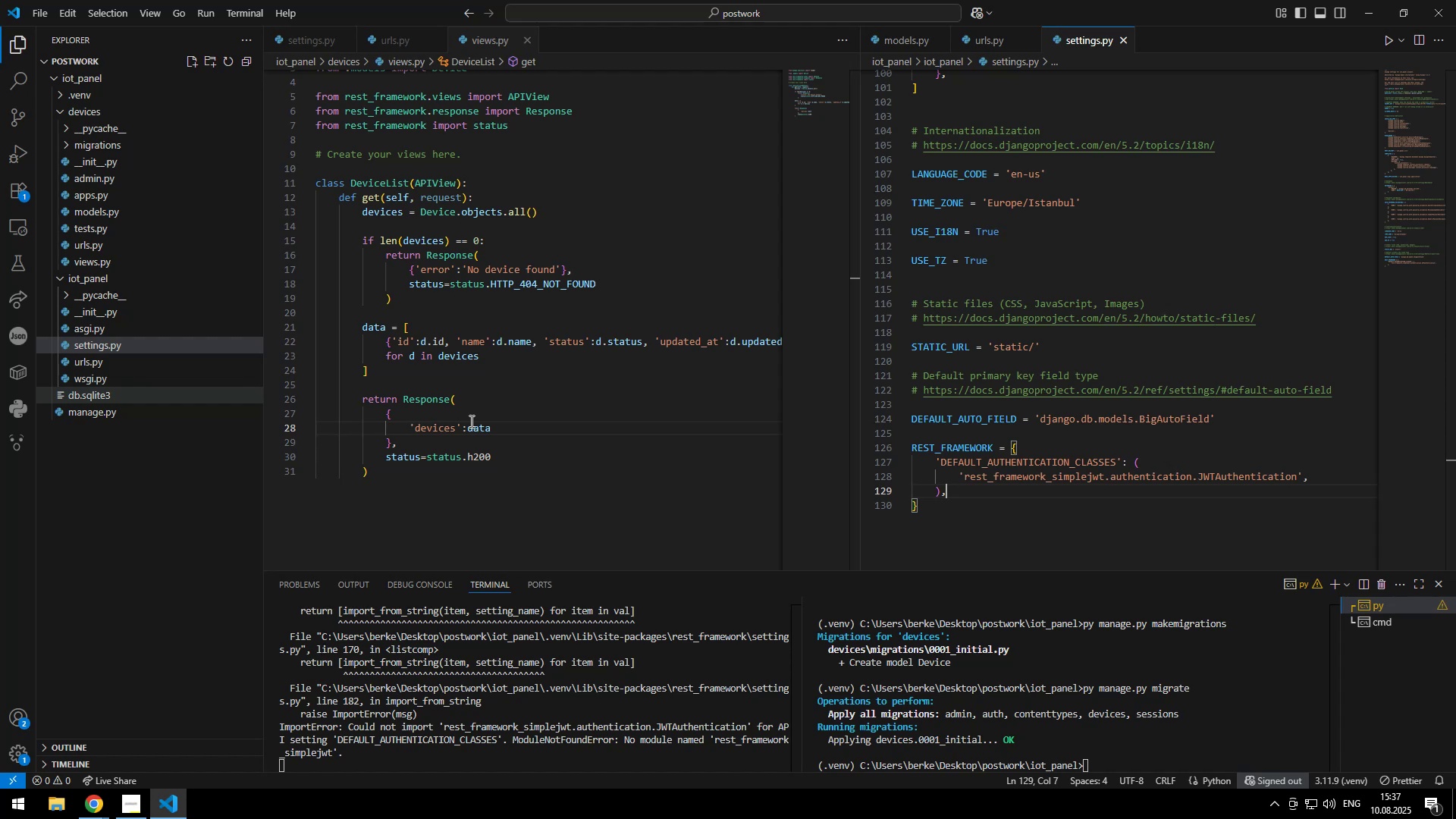 
key(Shift+Quote)
 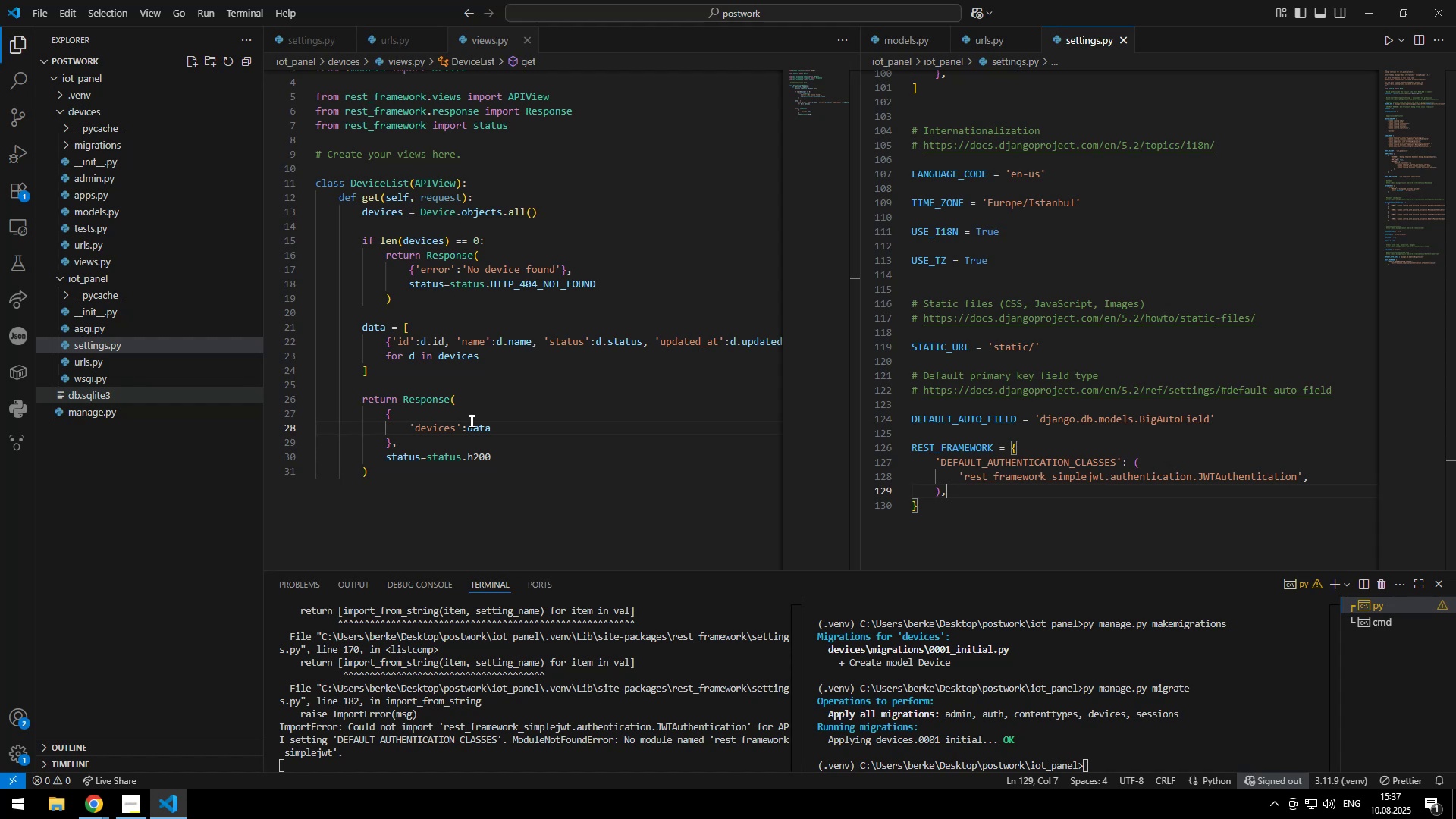 
key(ArrowRight)
 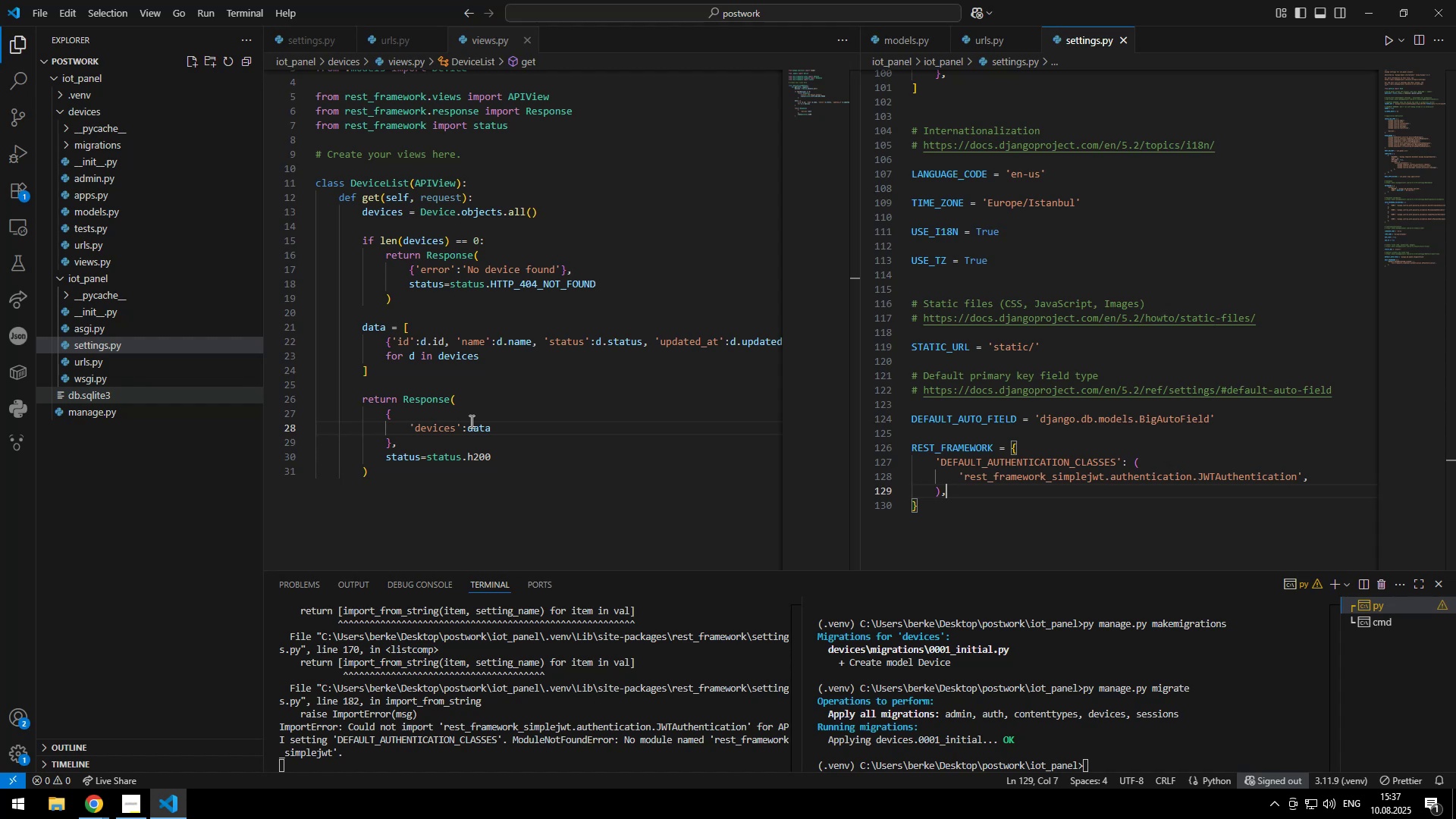 
key(Delete)
 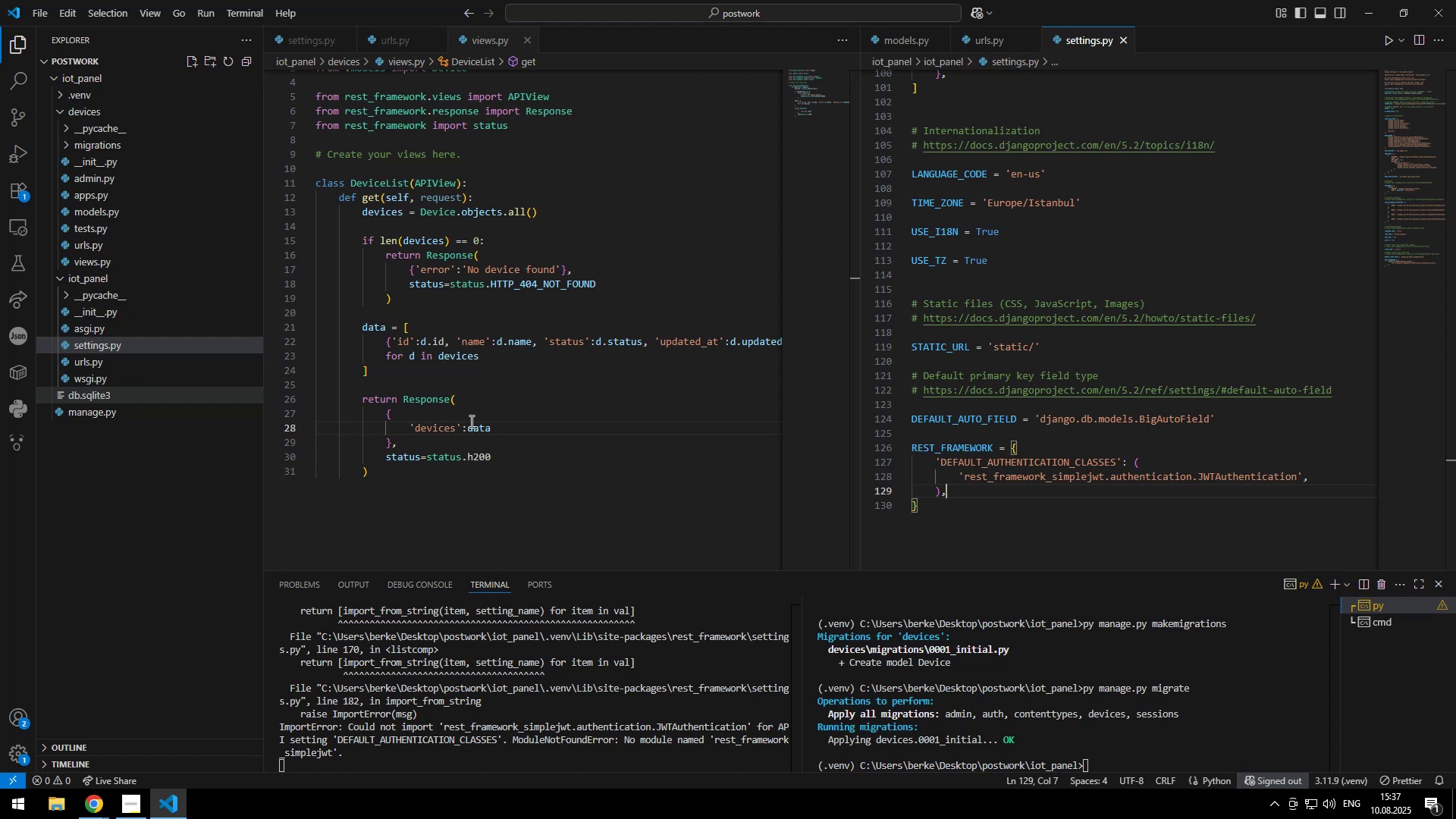 
key(ArrowLeft)
 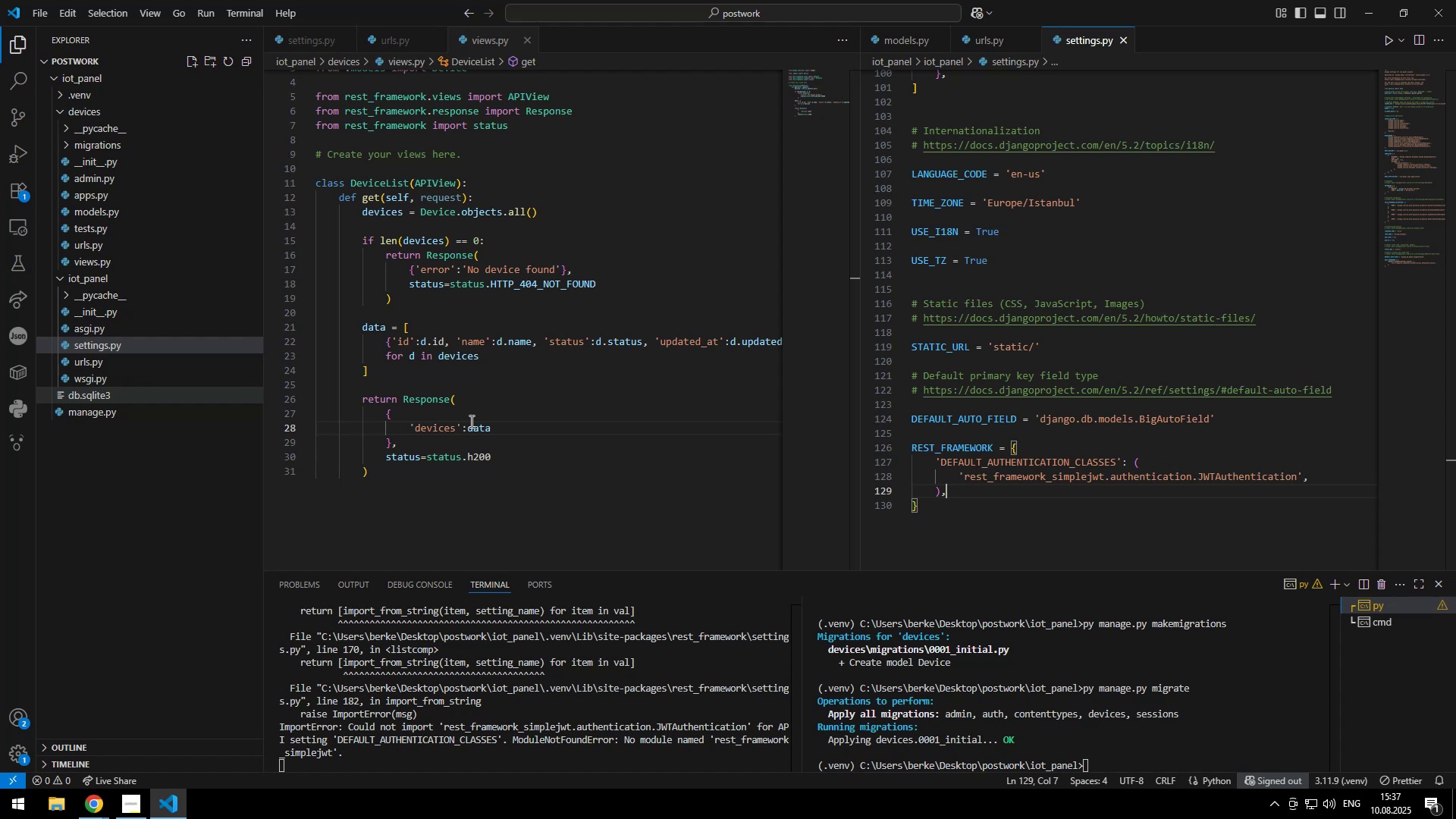 
key(Control+ControlLeft)
 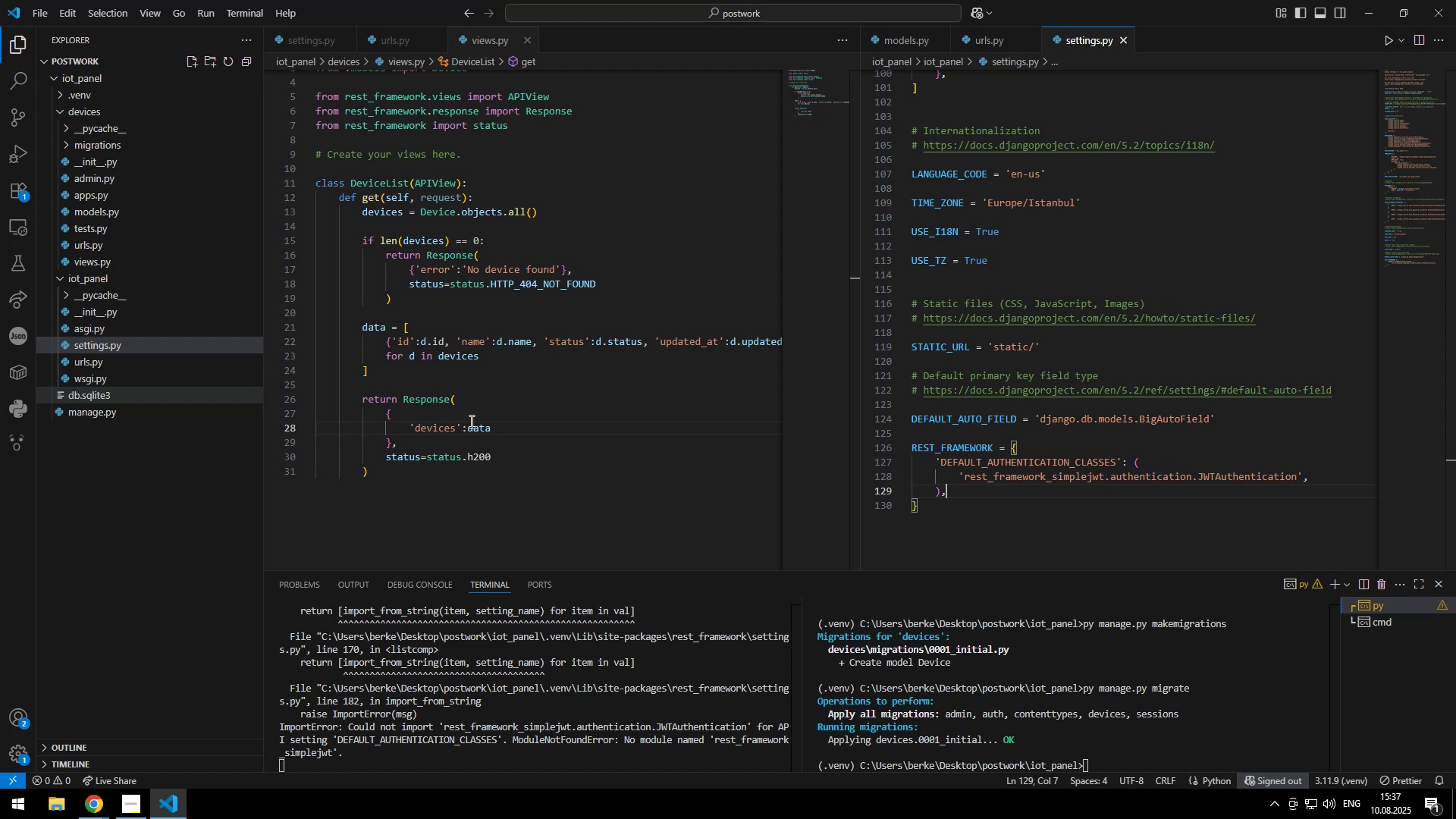 
key(ArrowLeft)
 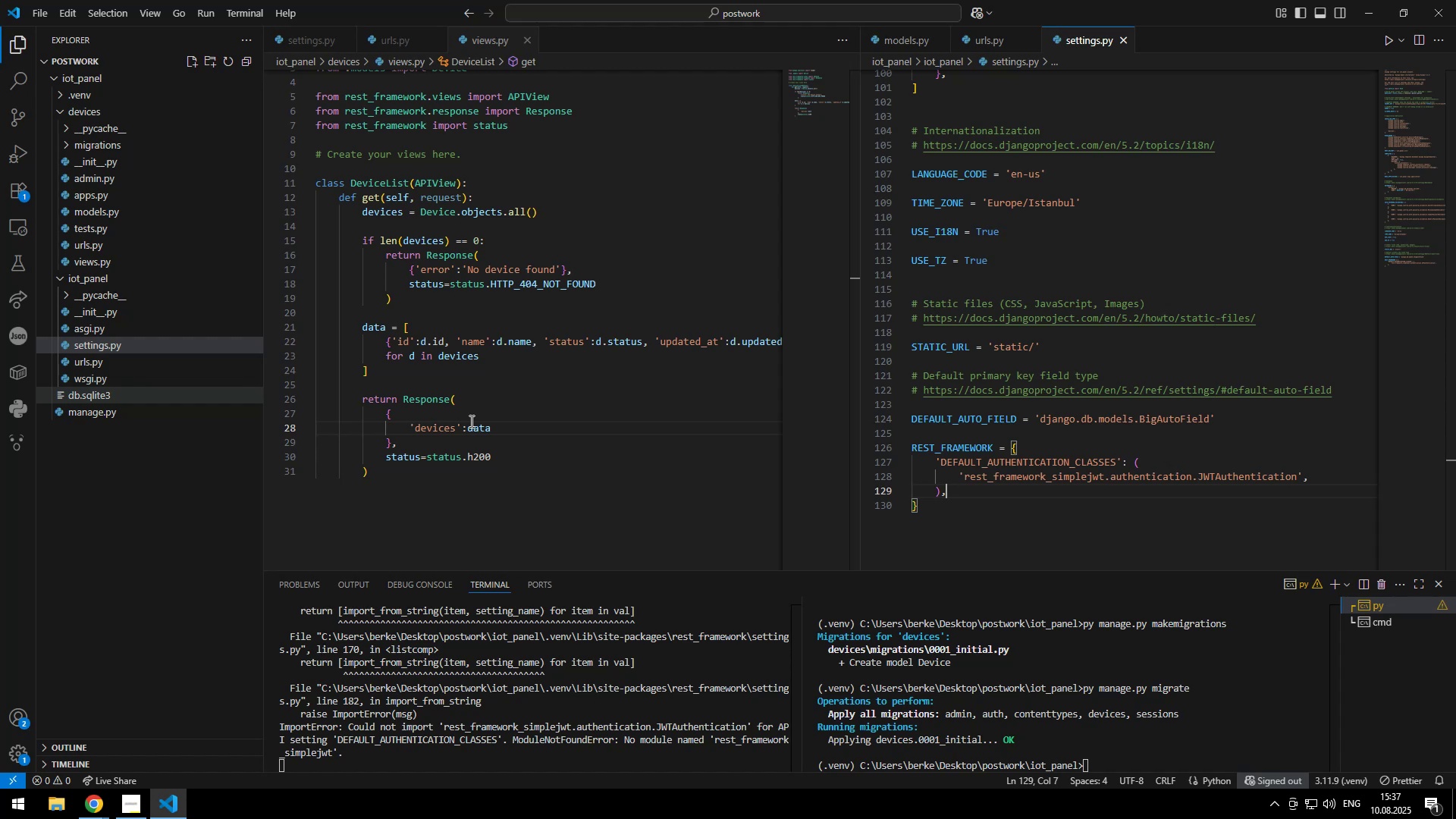 
key(Control+ArrowLeft)
 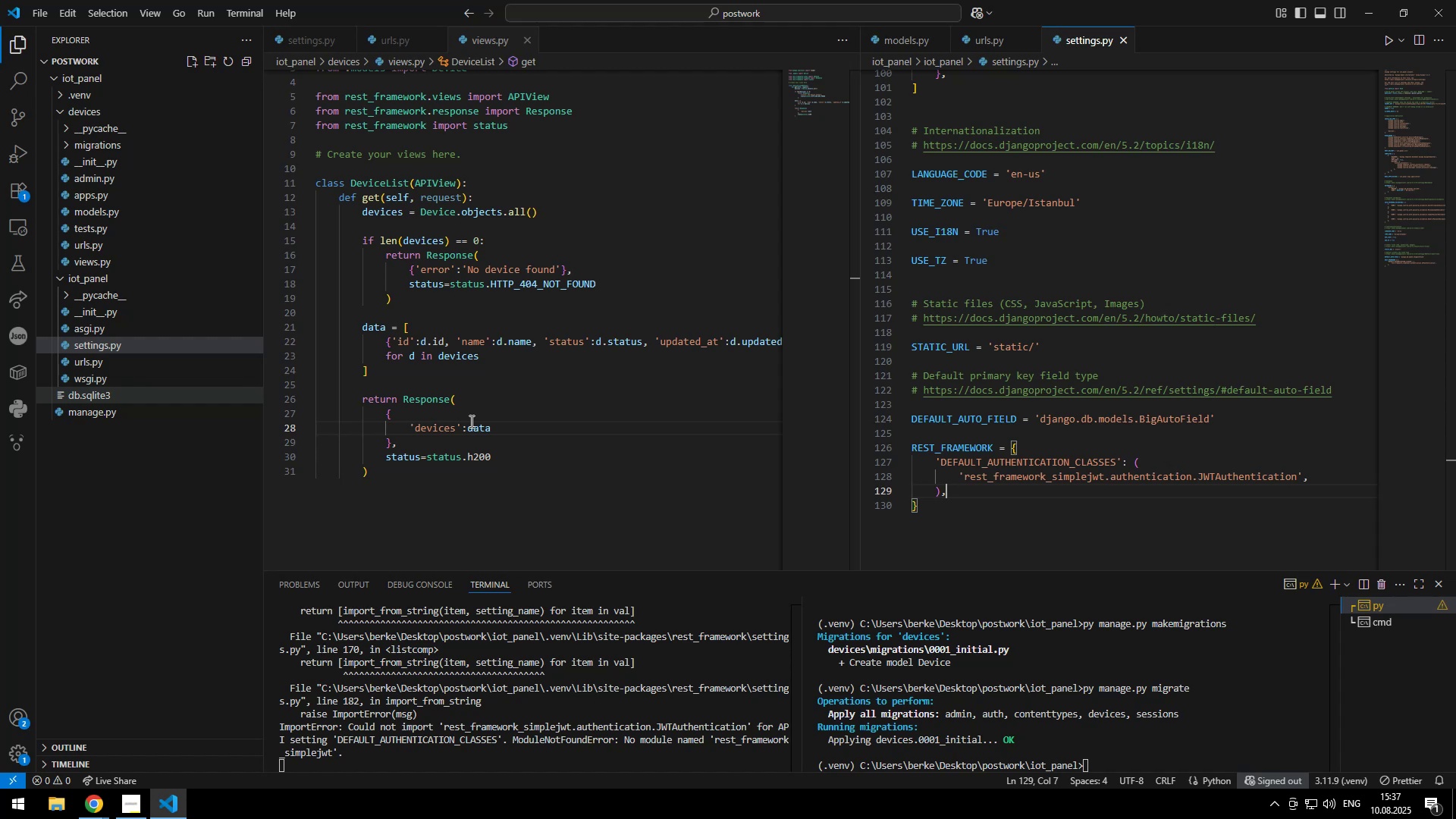 
key(Control+ArrowLeft)
 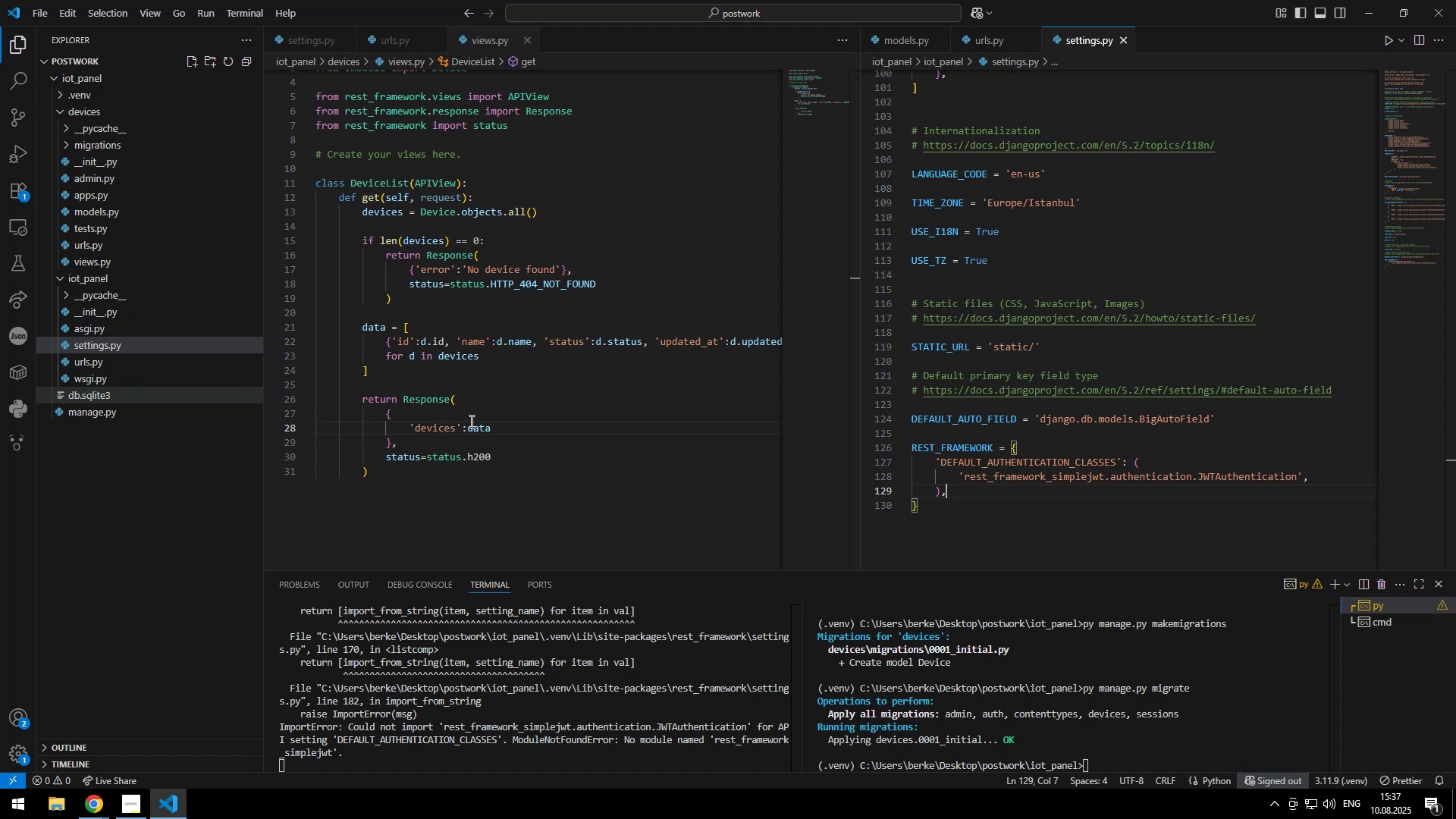 
key(Delete)
 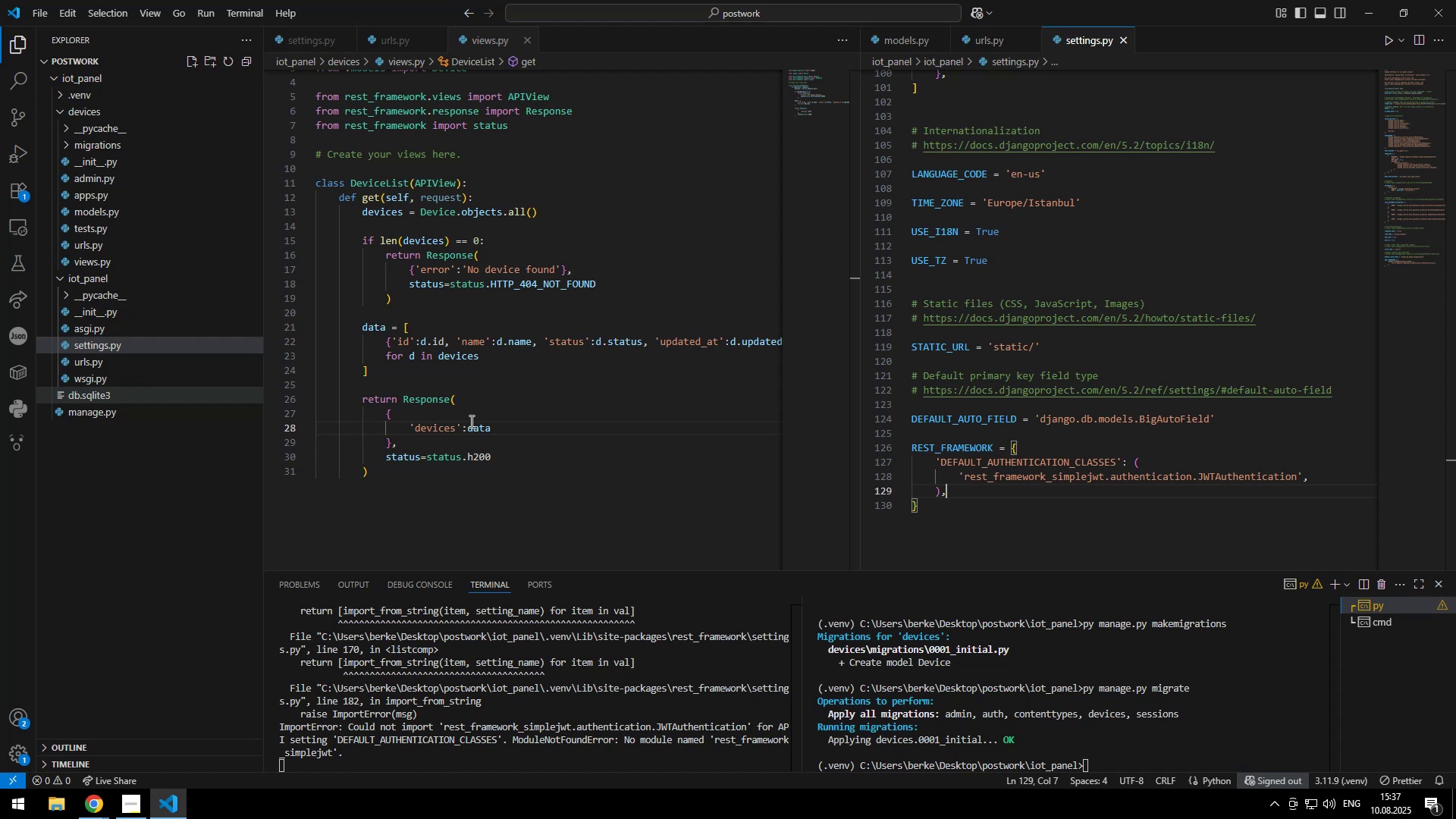 
key(Escape)
 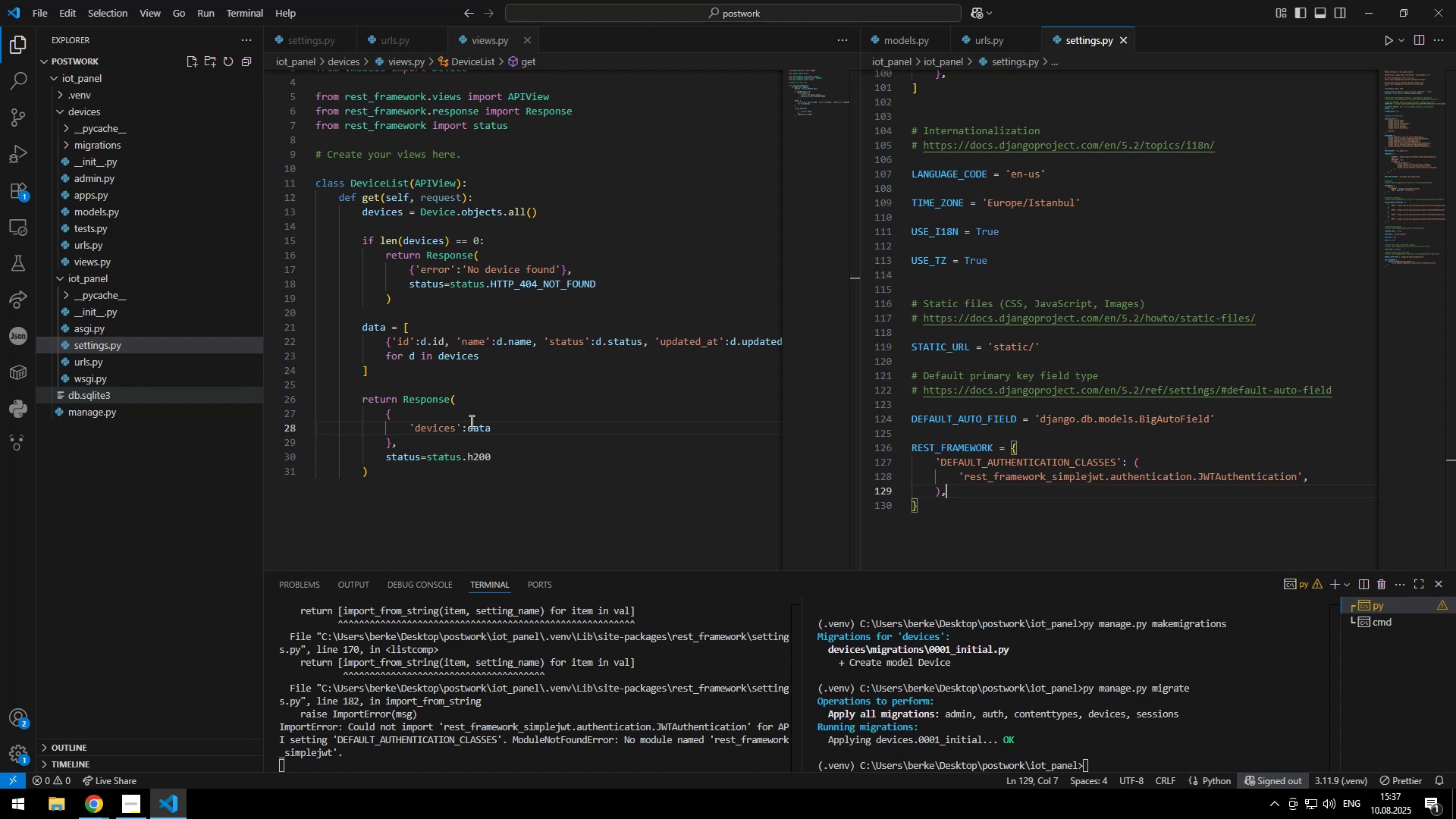 
left_click([680, 475])
 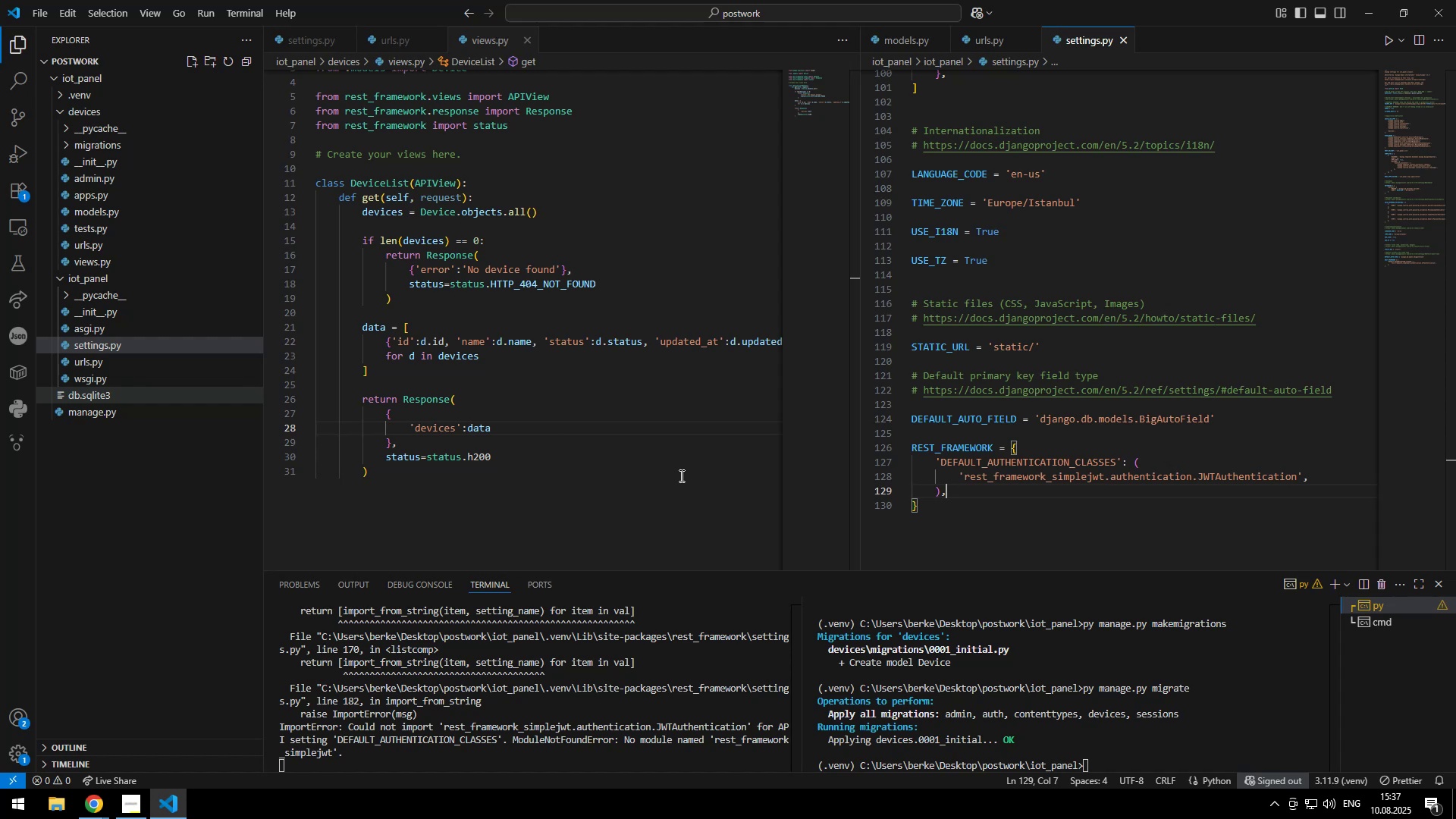 
key(Enter)
 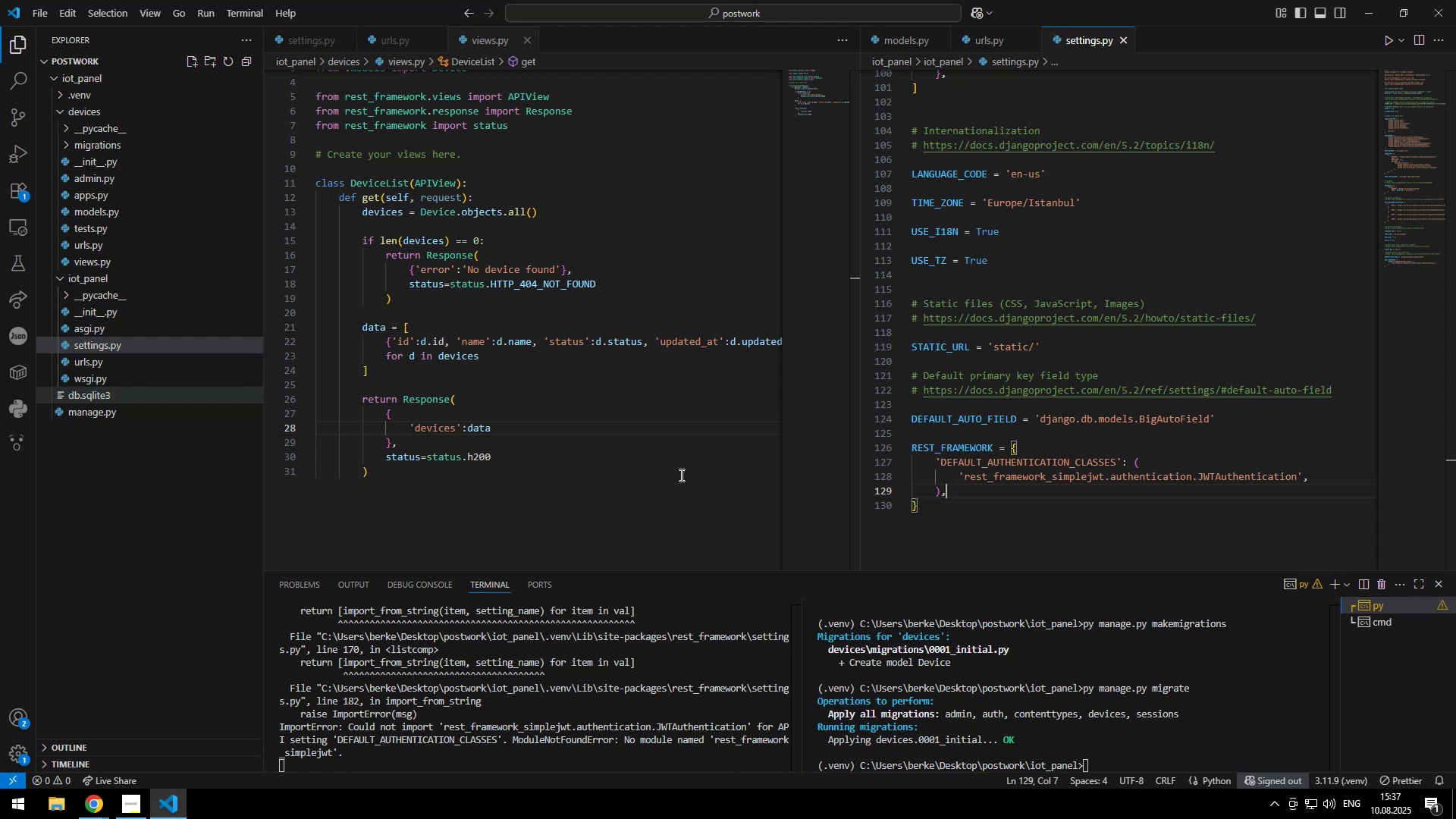 
key(Control+ControlLeft)
 